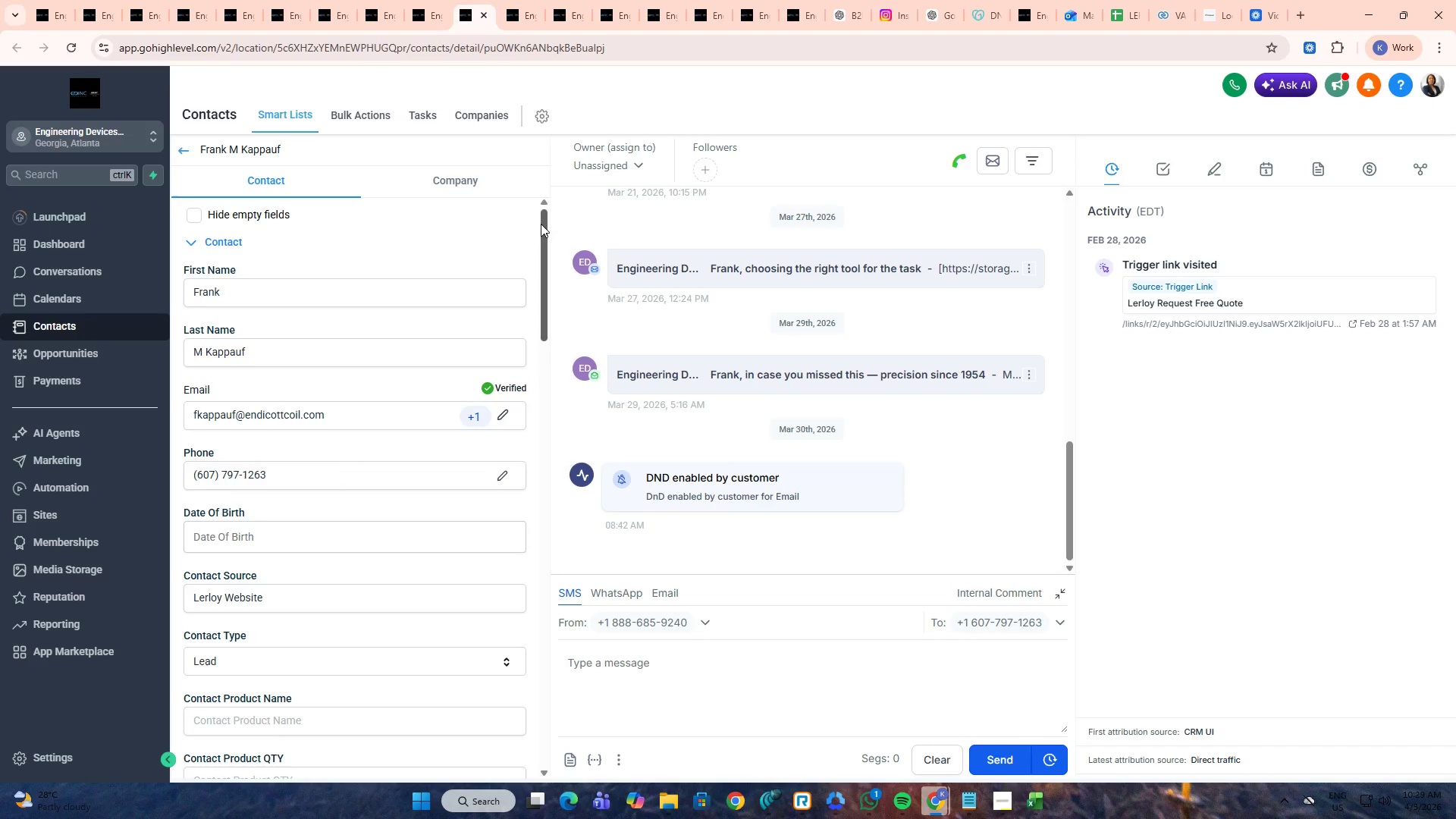 
scroll: coordinate [507, 641], scroll_direction: down, amount: 19.0
 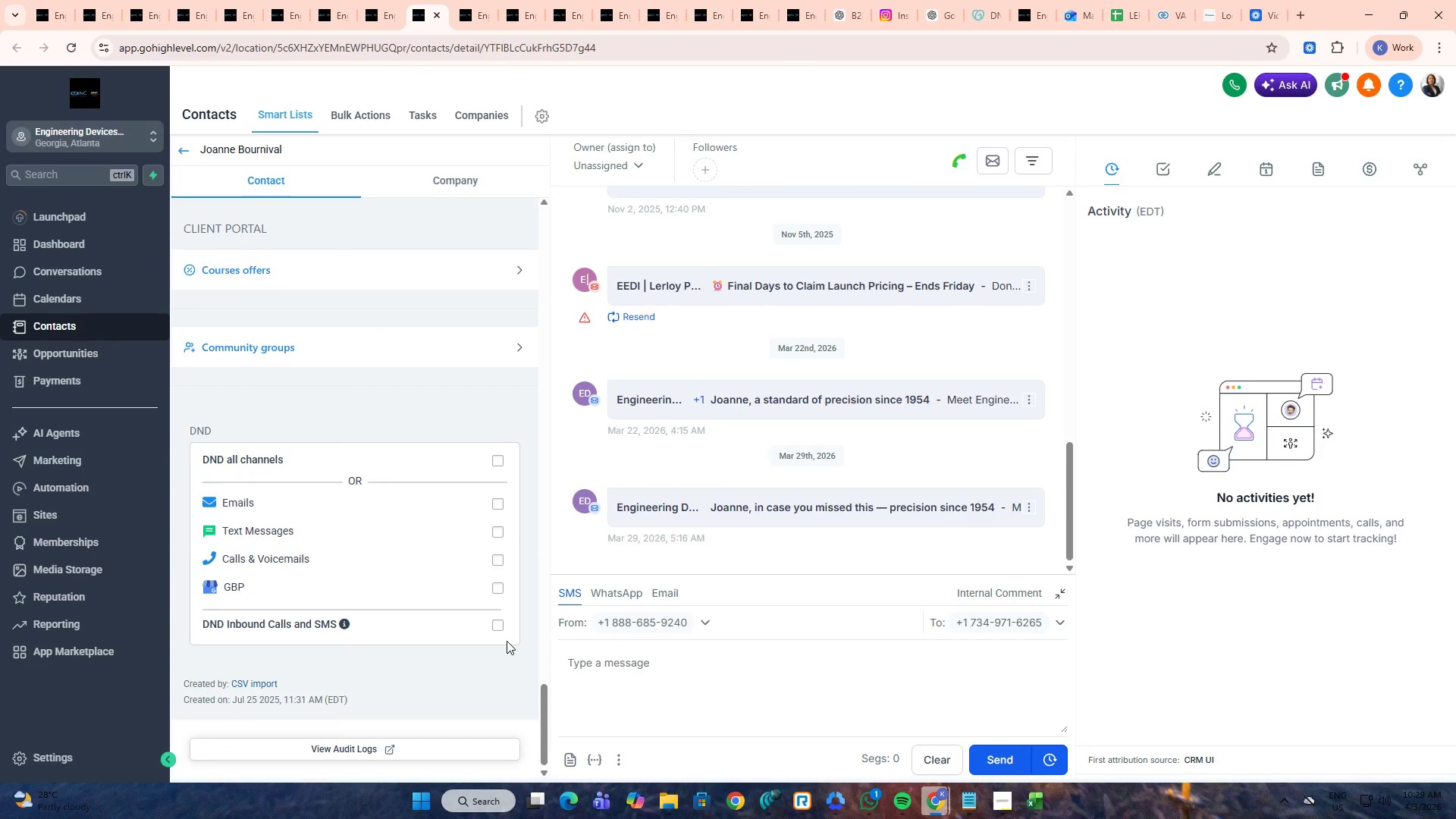 
left_click_drag(start_coordinate=[542, 219], to_coordinate=[522, 701])
 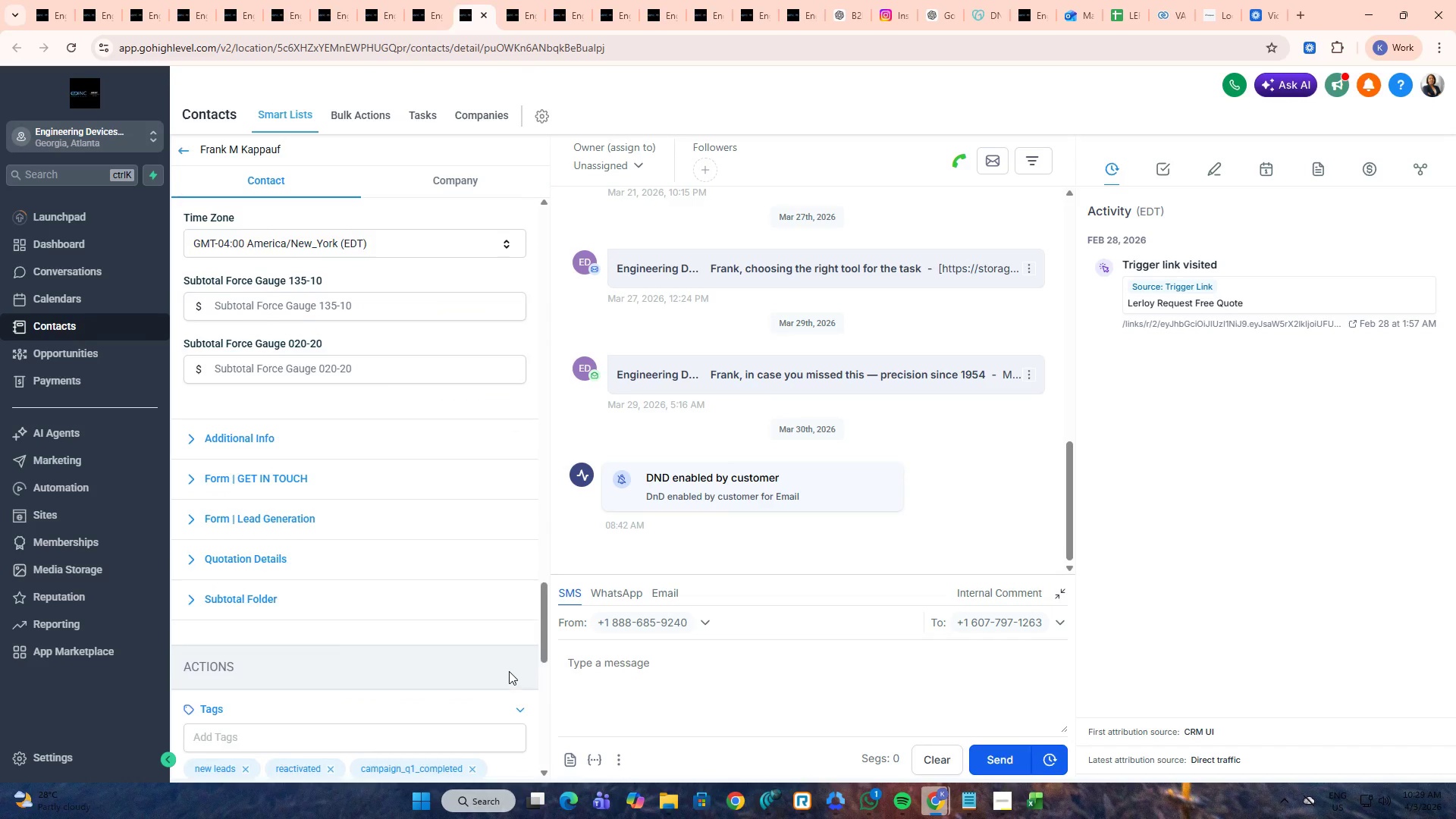 
scroll: coordinate [492, 648], scroll_direction: down, amount: 9.0
 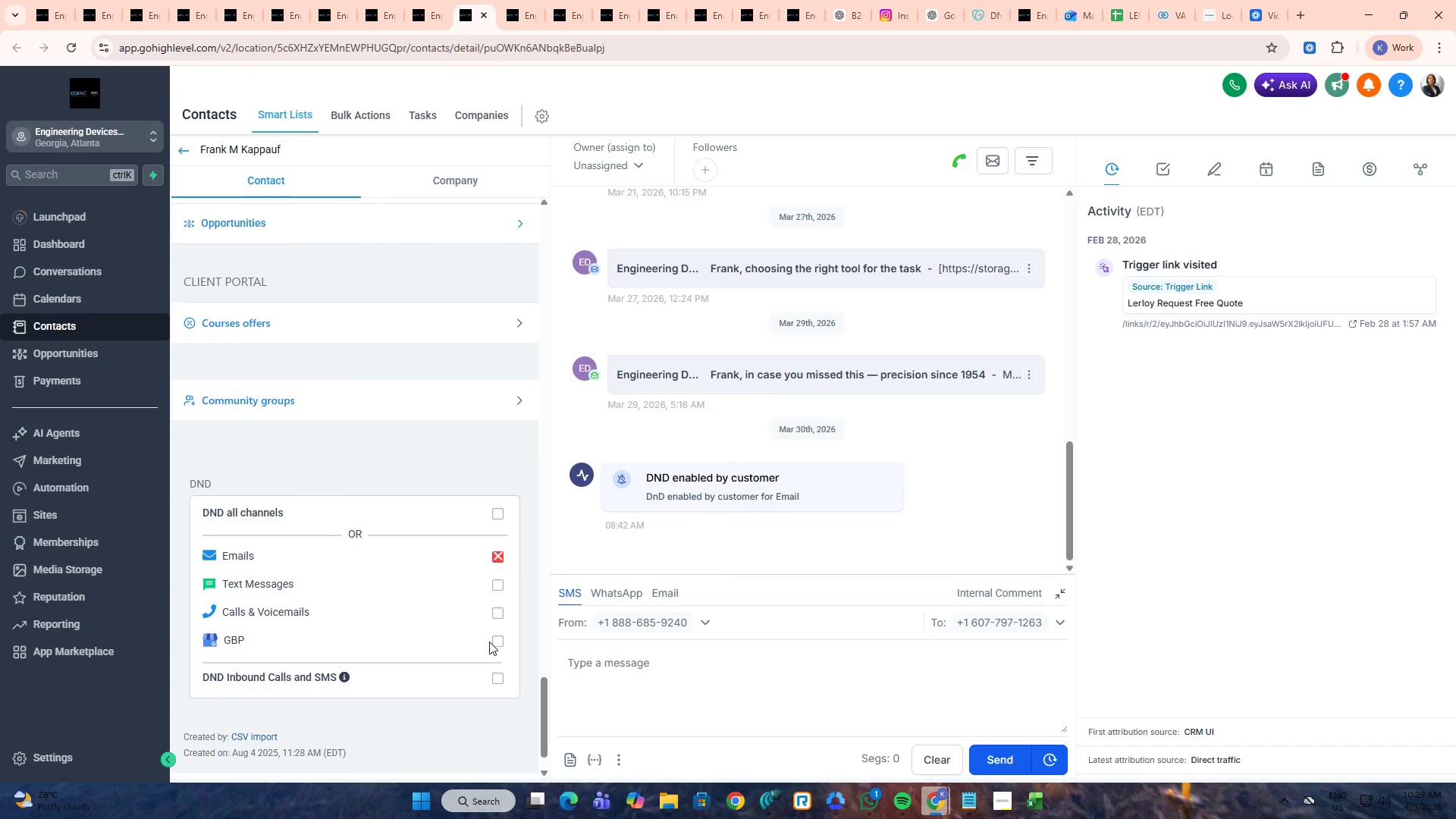 
key(Control+Tab)
 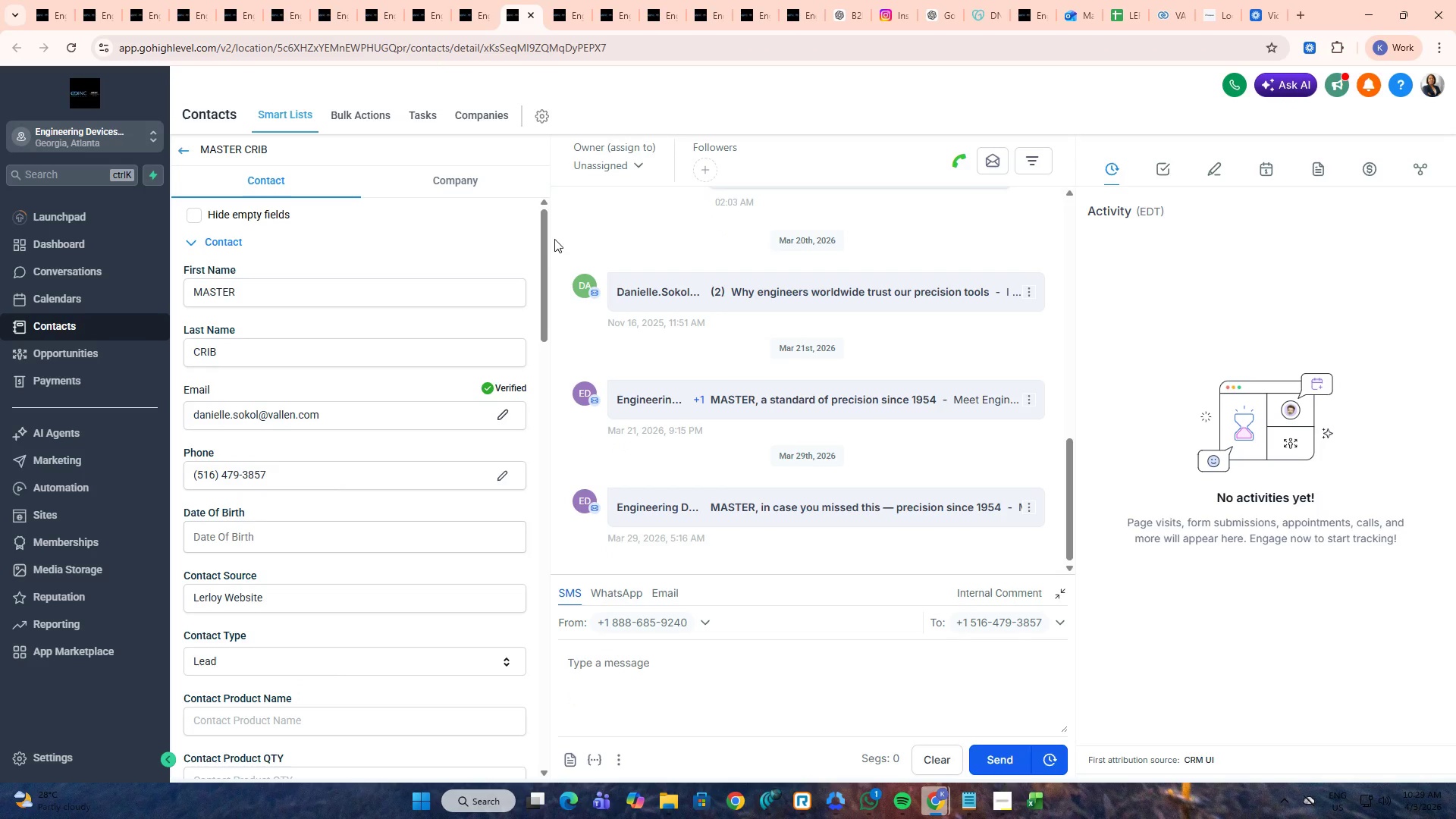 
left_click_drag(start_coordinate=[546, 231], to_coordinate=[496, 695])
 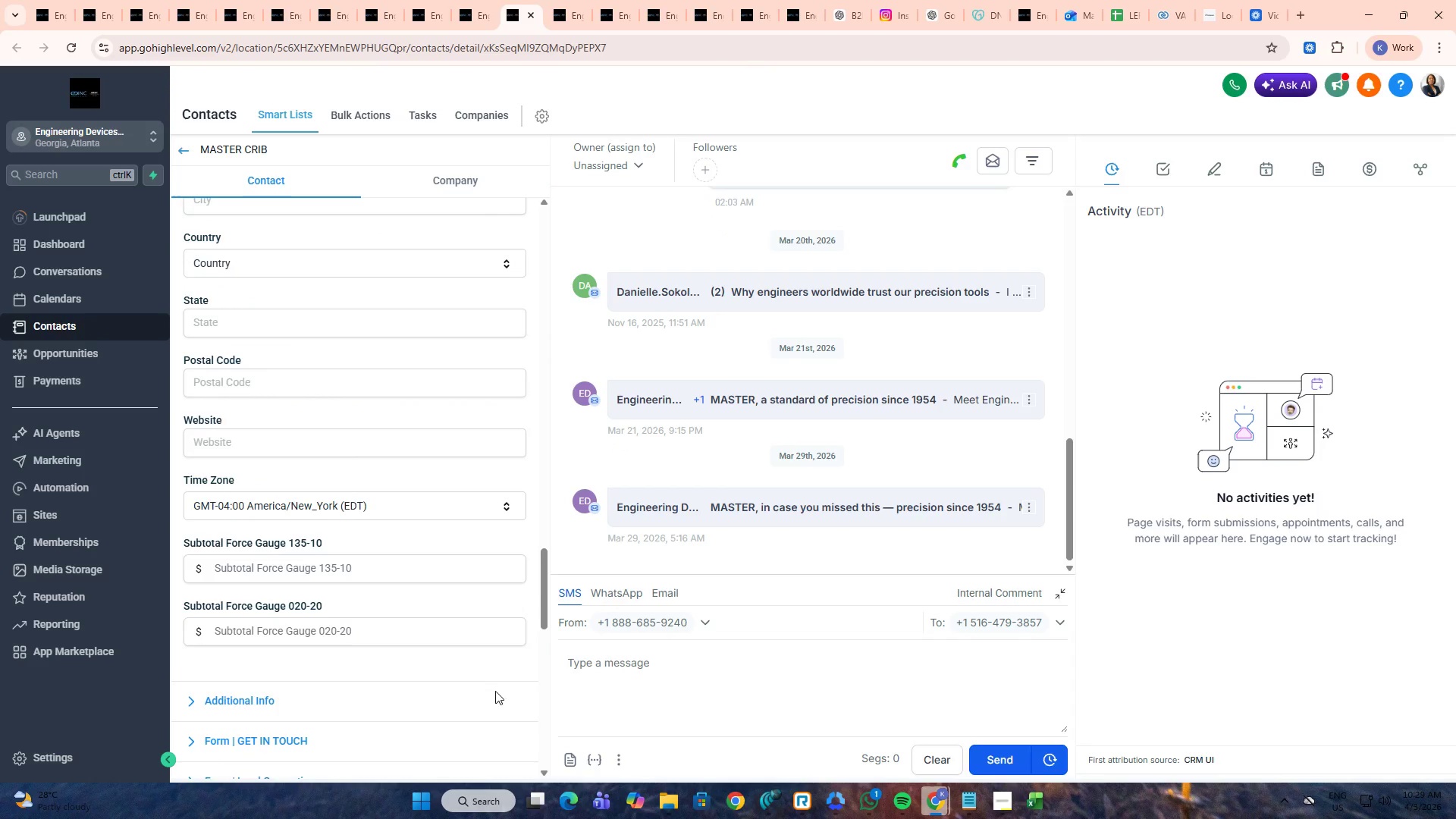 
scroll: coordinate [472, 664], scroll_direction: down, amount: 13.0
 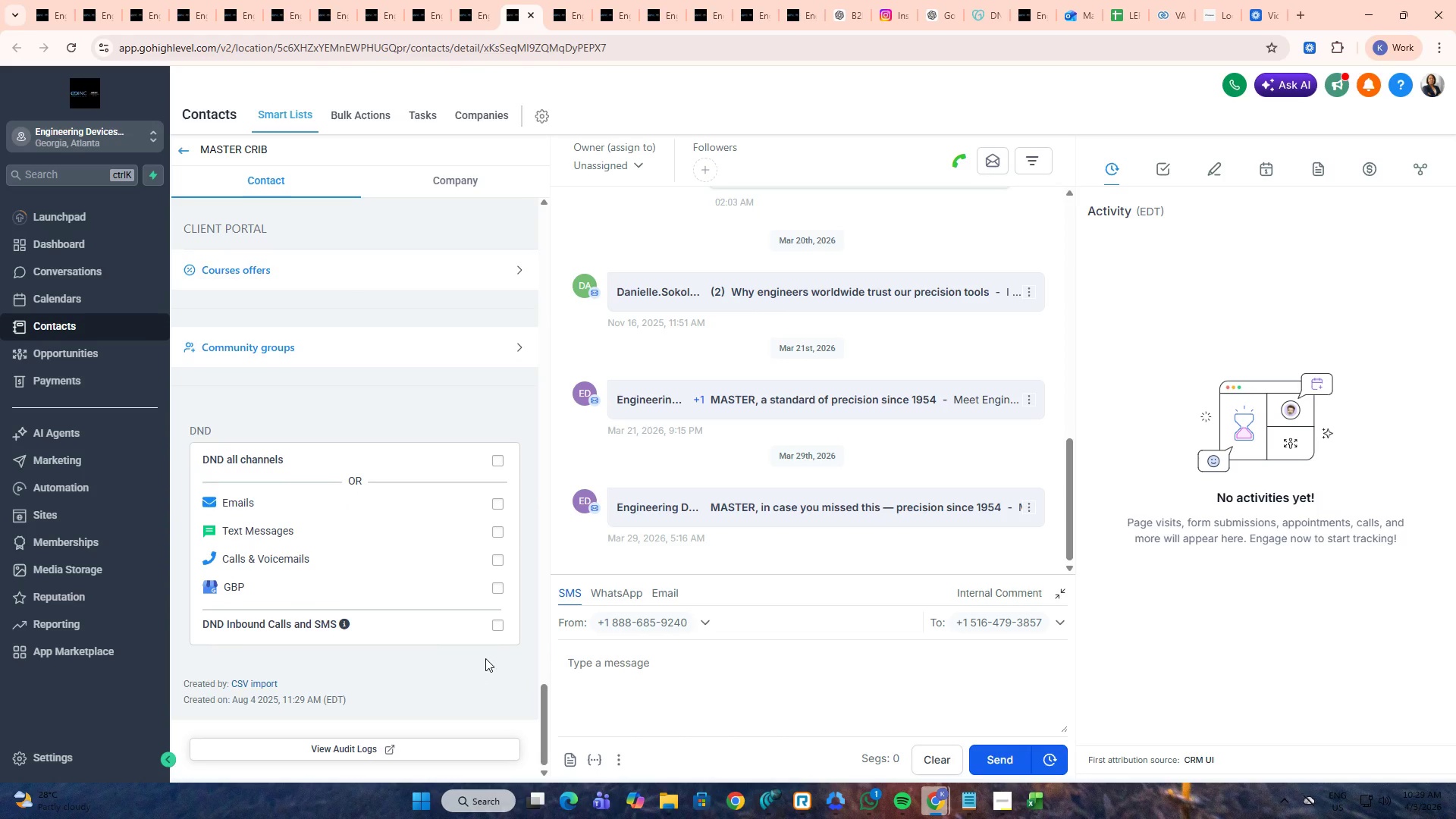 
key(Control+ControlLeft)
 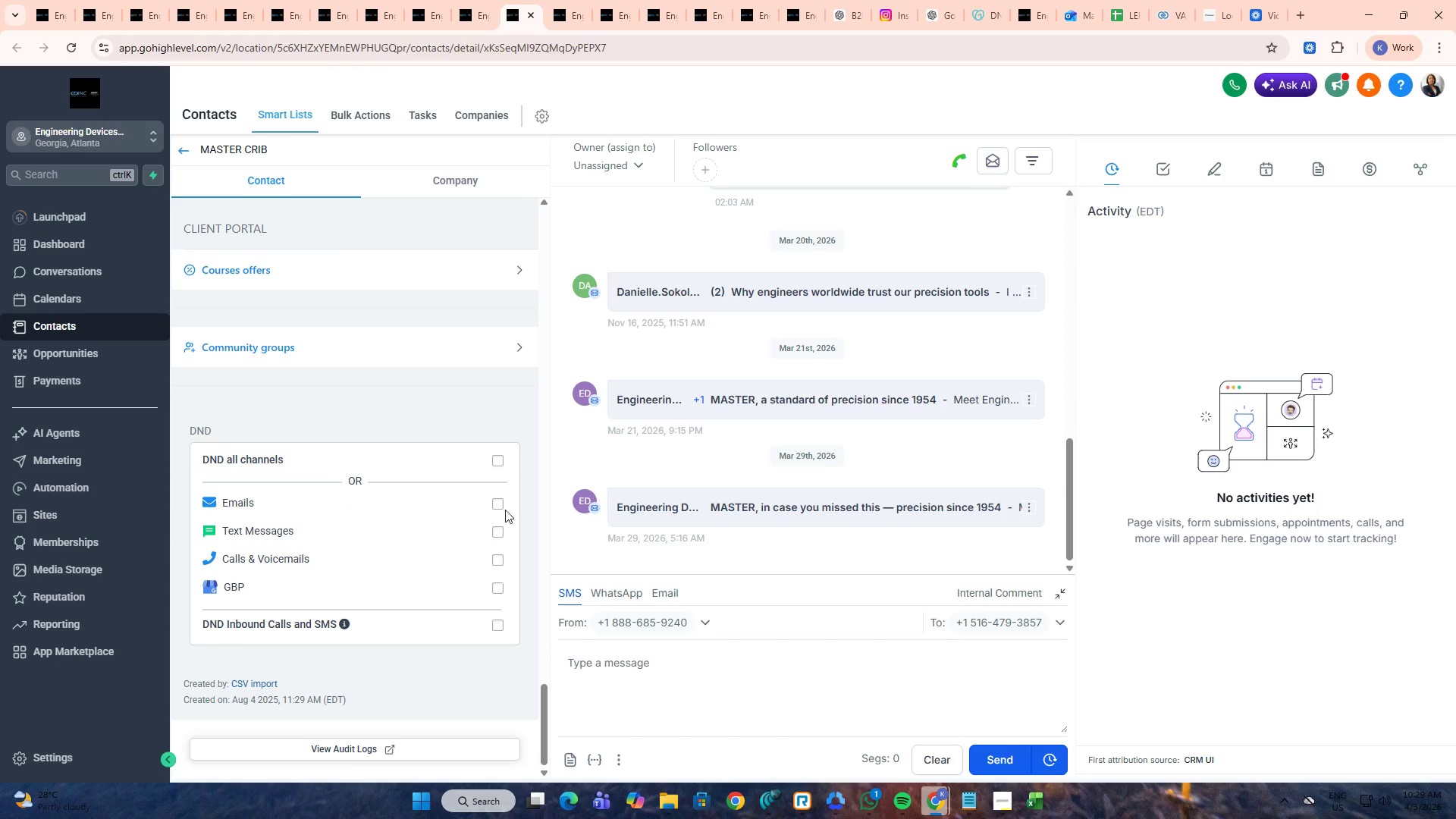 
key(Control+Tab)
 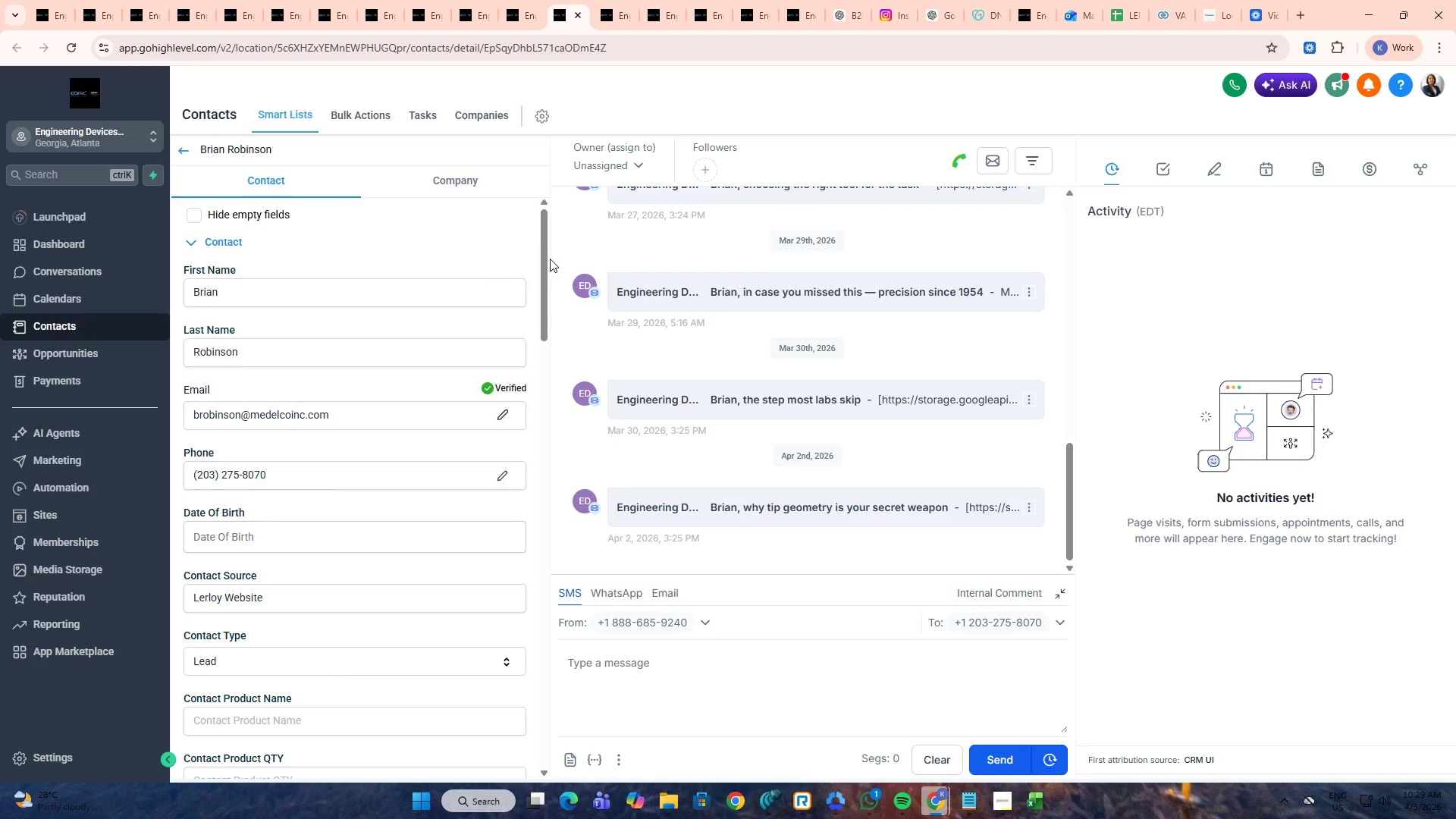 
left_click_drag(start_coordinate=[546, 255], to_coordinate=[510, 750])
 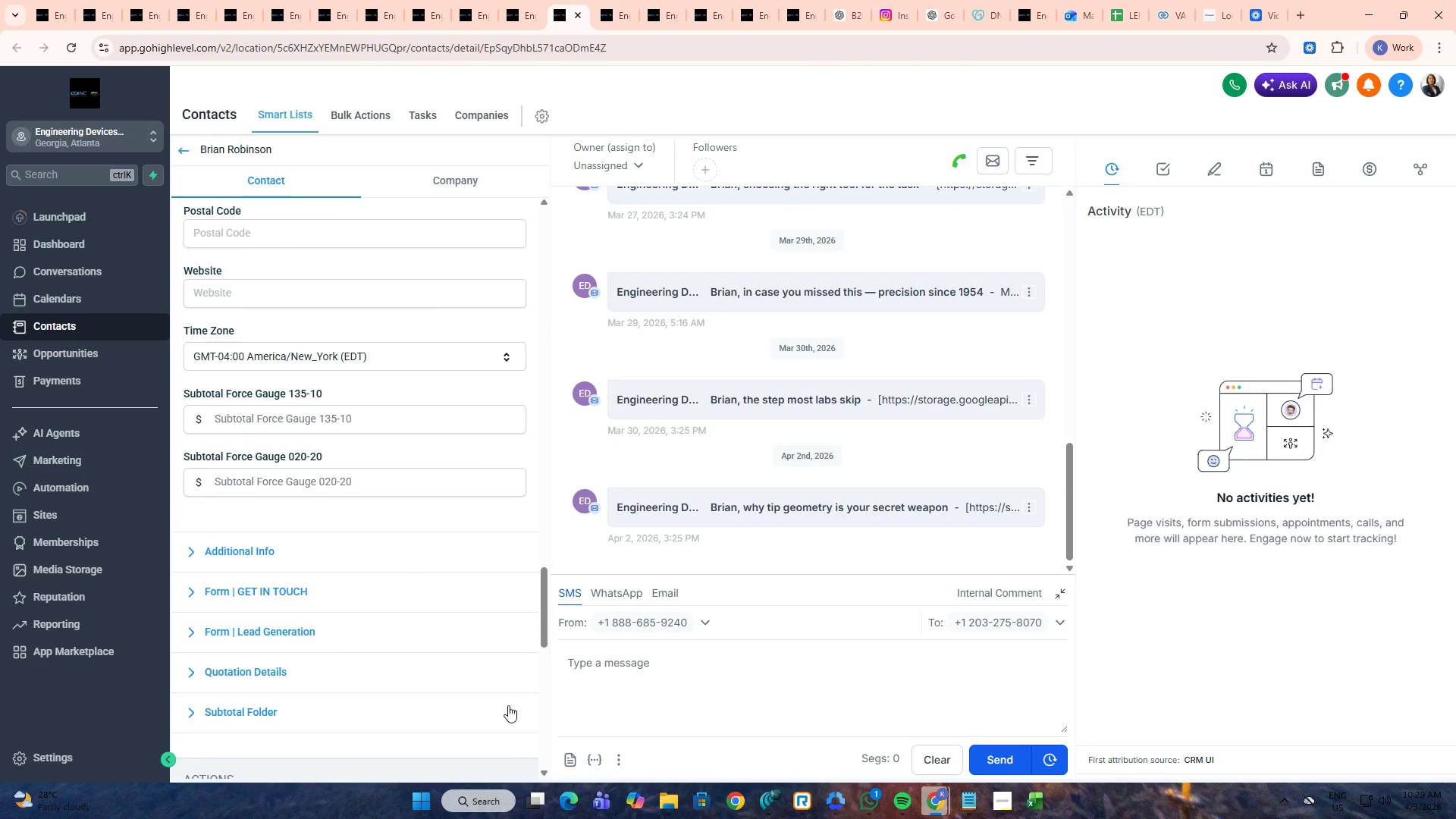 
scroll: coordinate [497, 681], scroll_direction: down, amount: 10.0
 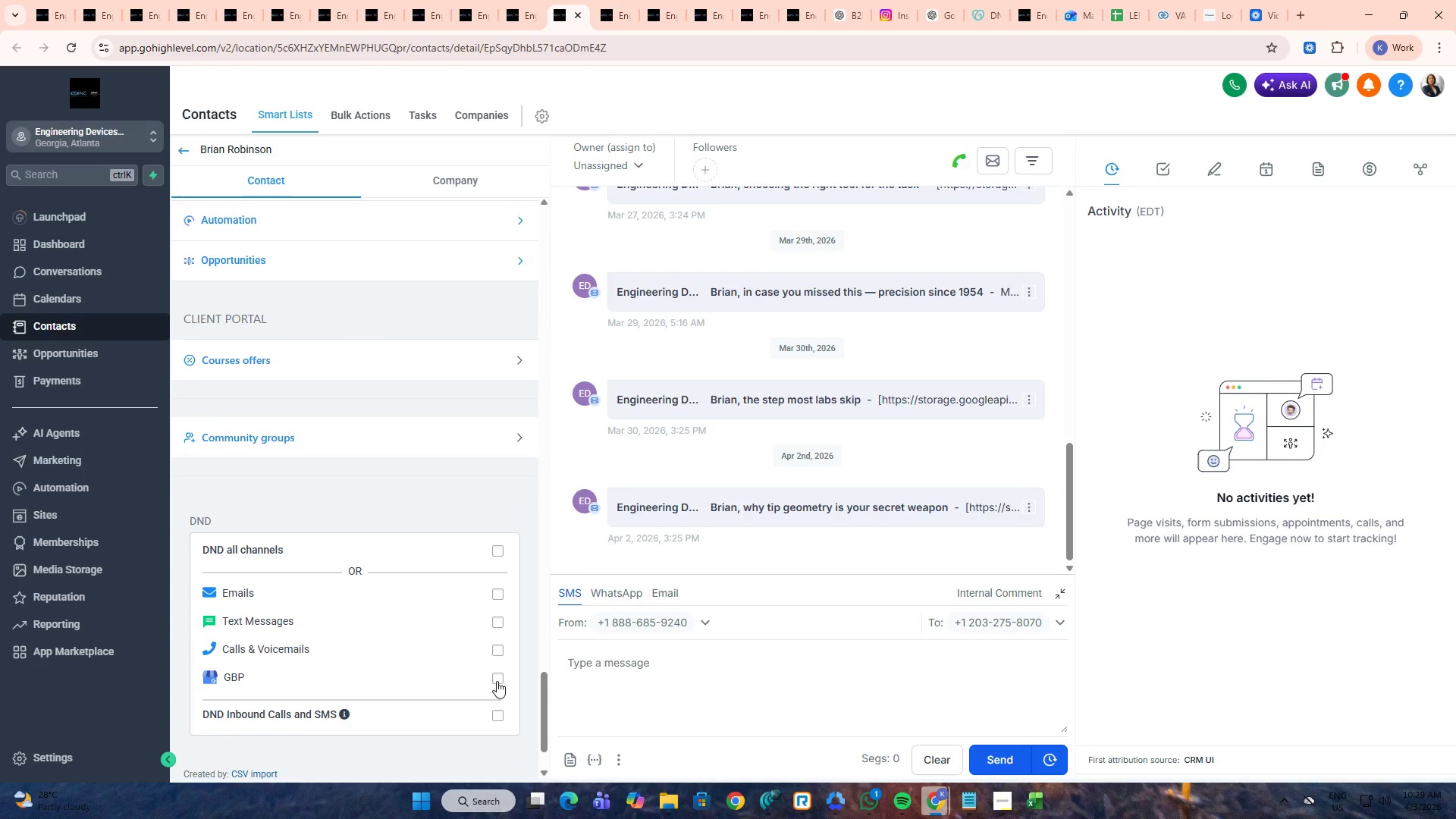 
key(Control+ControlLeft)
 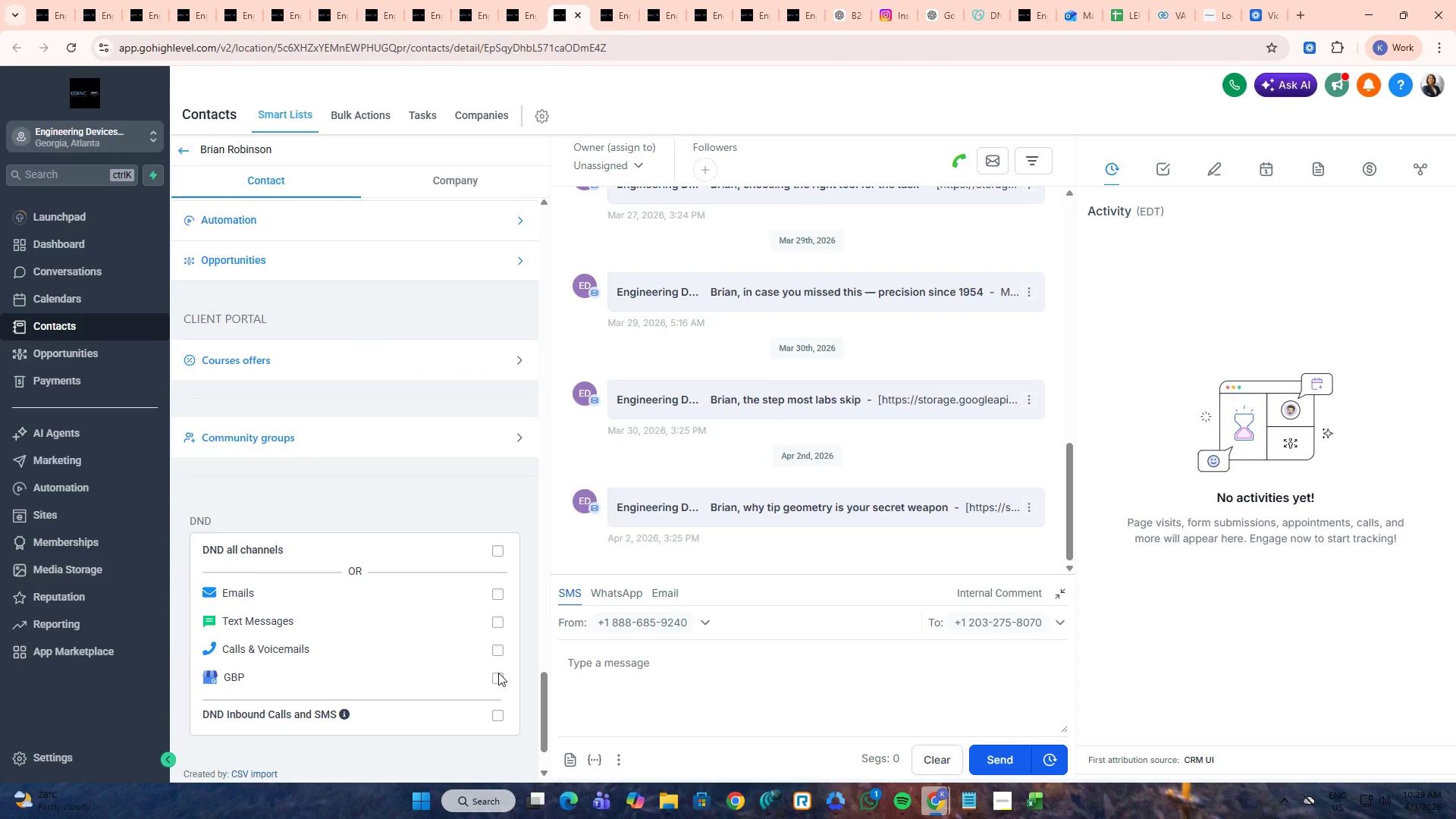 
key(Control+Tab)
 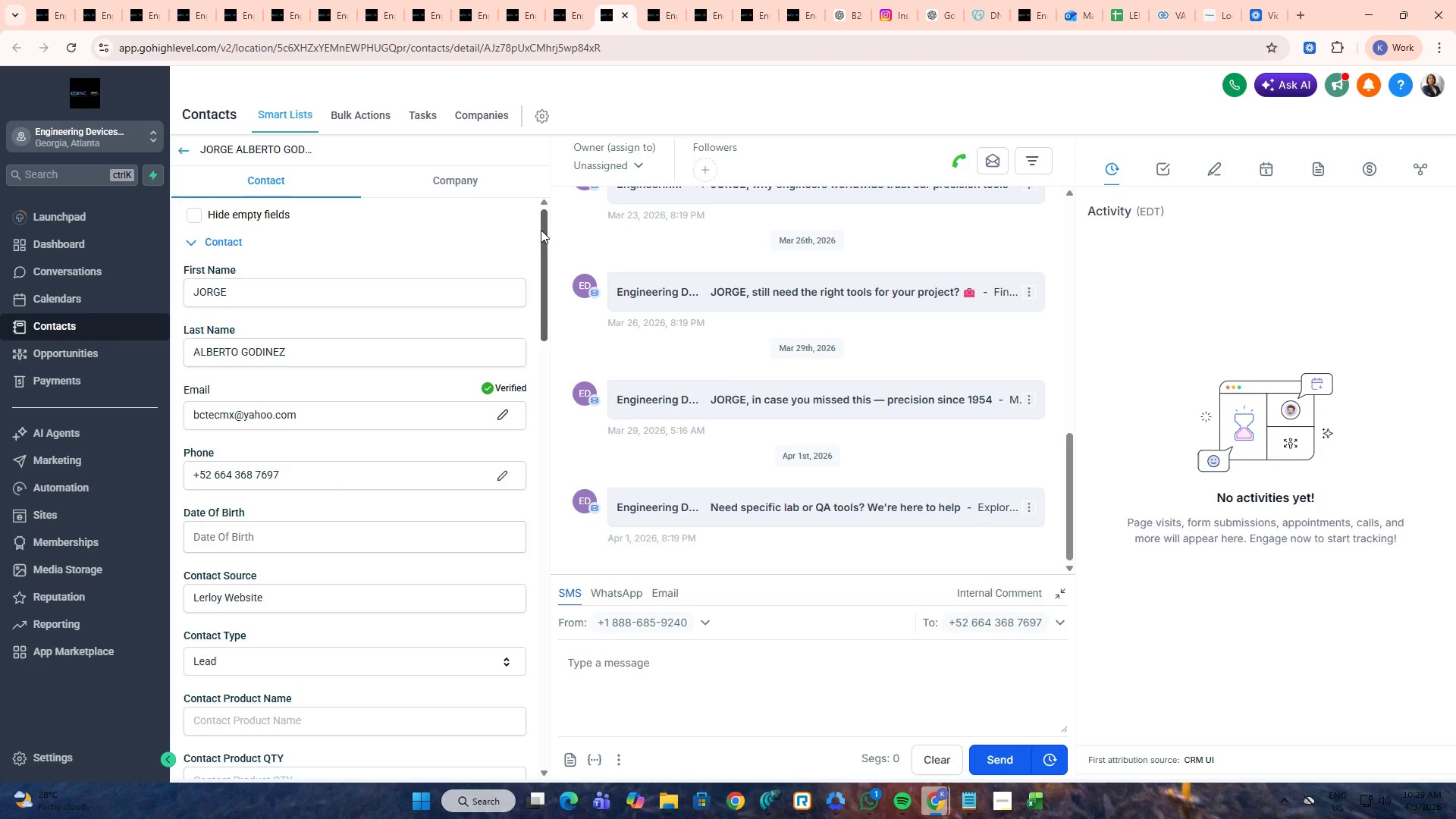 
left_click_drag(start_coordinate=[543, 221], to_coordinate=[535, 808])
 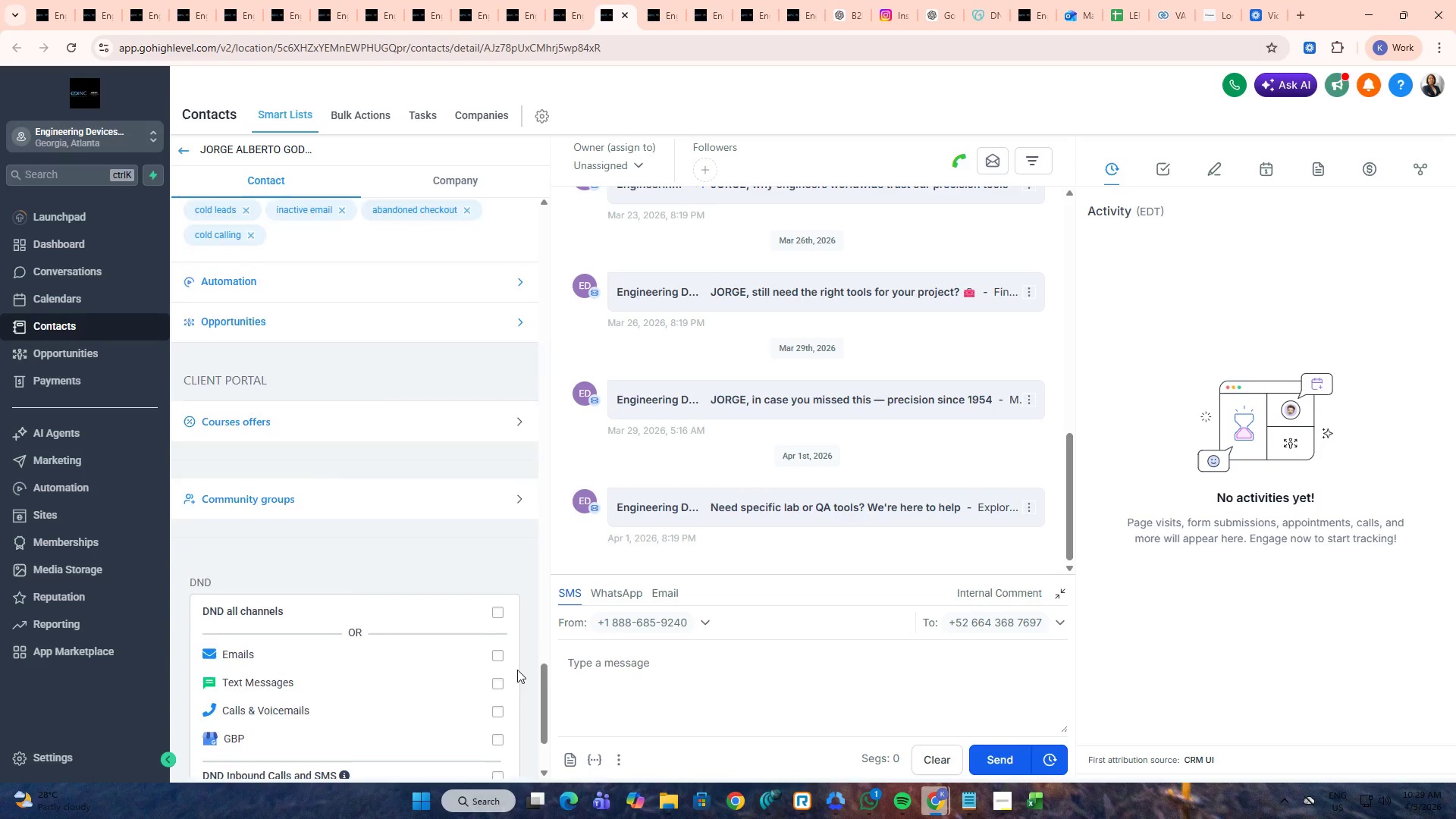 
key(Control+ControlLeft)
 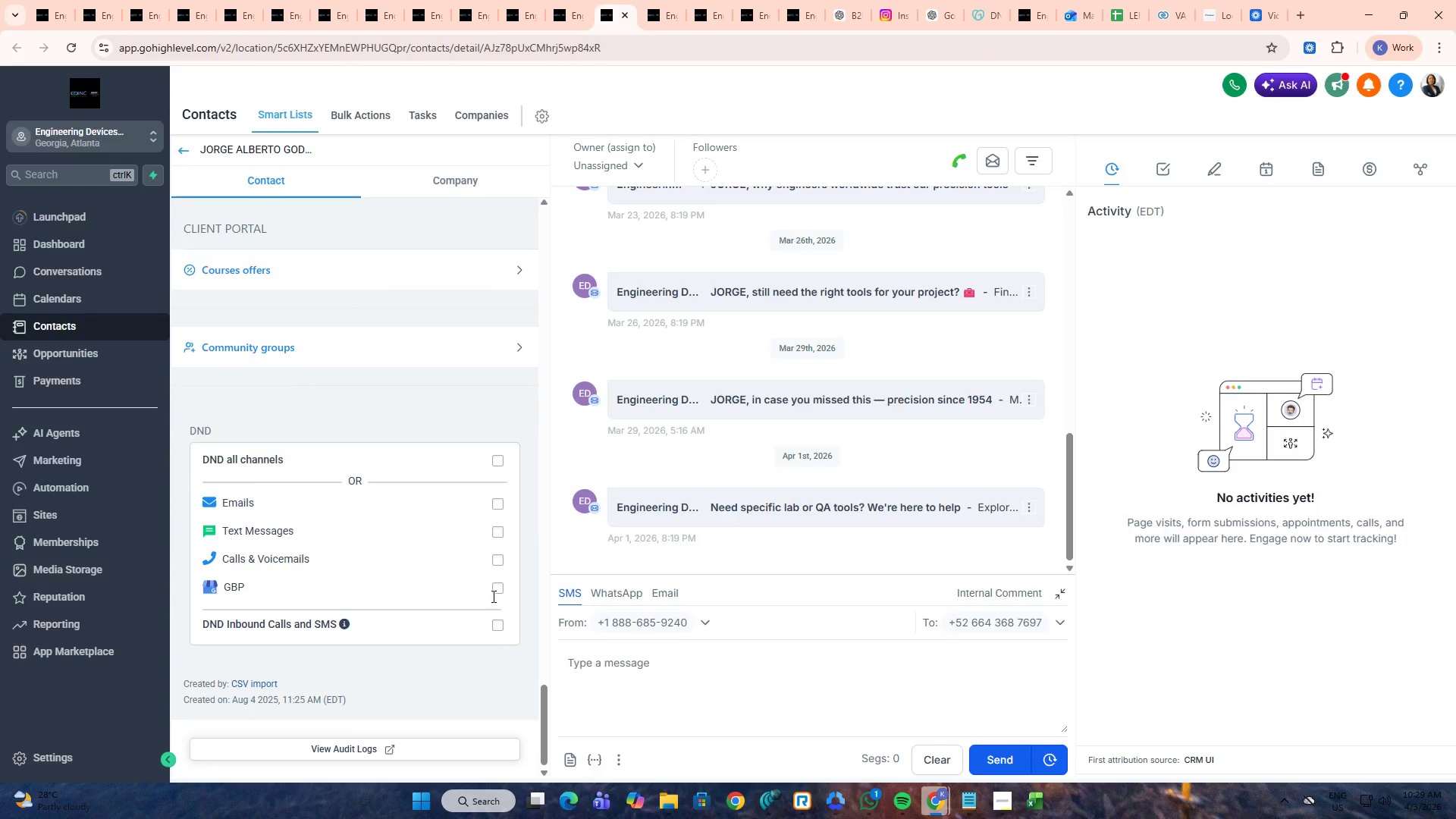 
scroll: coordinate [517, 670], scroll_direction: down, amount: 4.0
 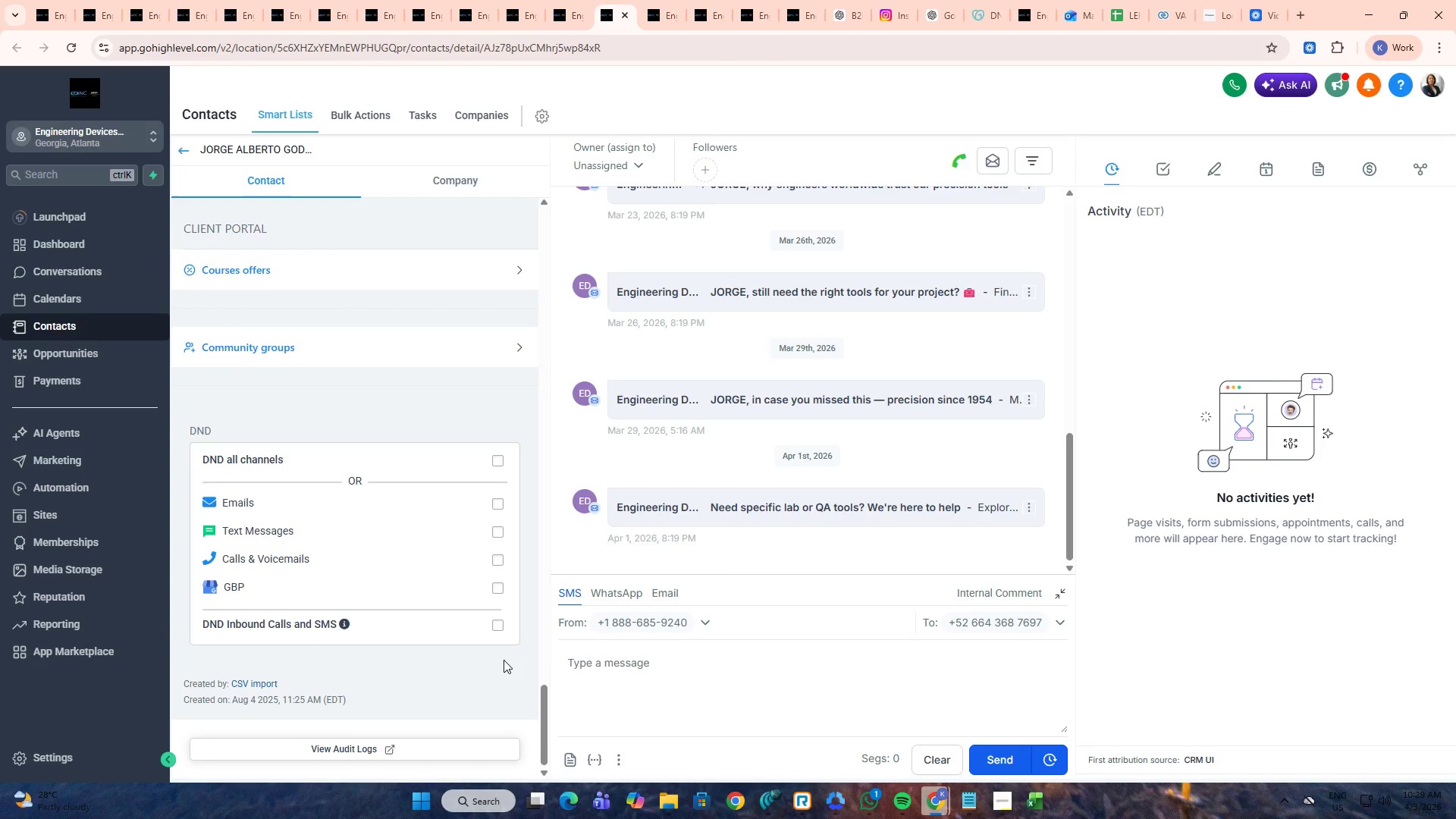 
key(Control+Tab)
 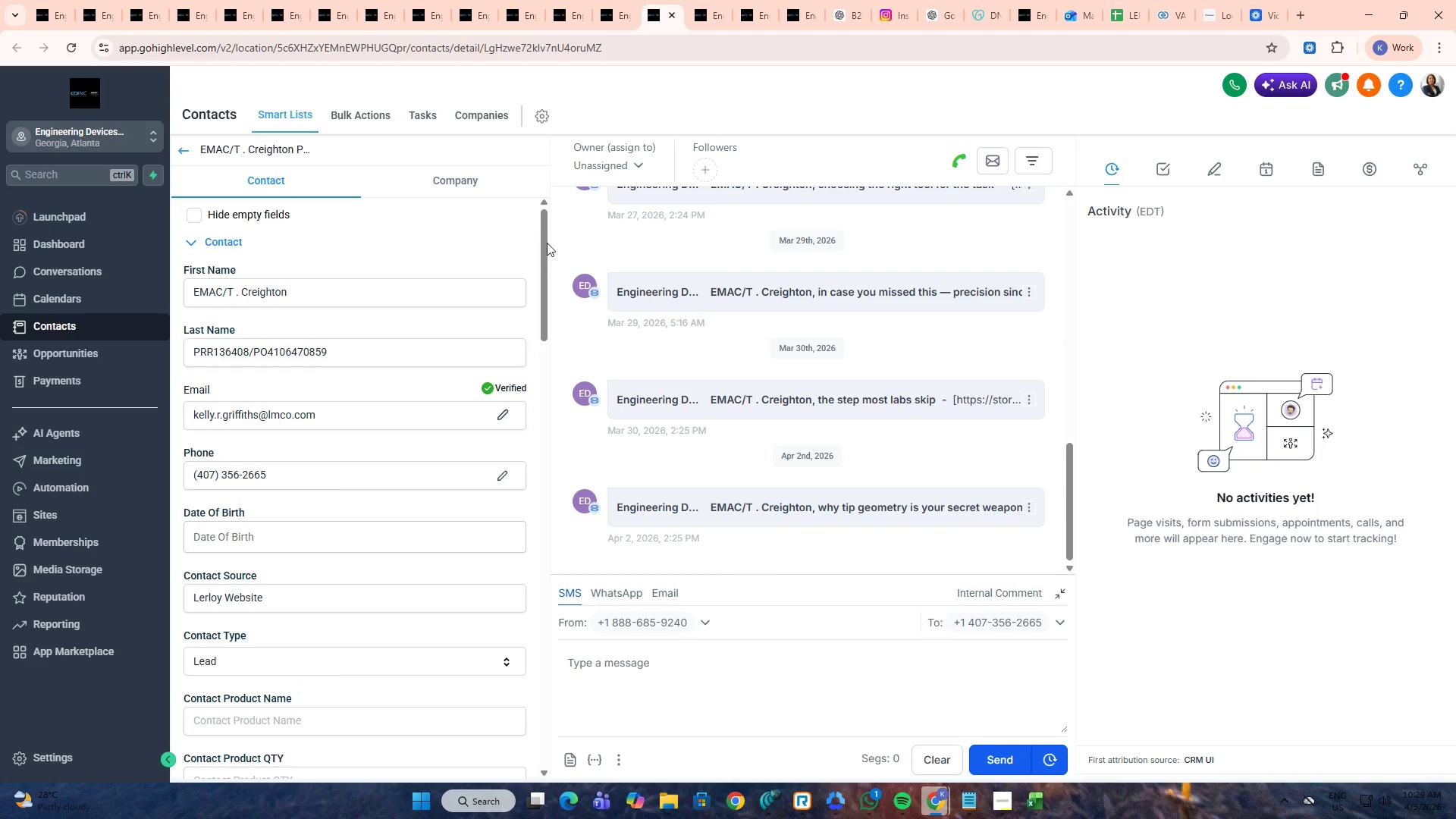 
left_click_drag(start_coordinate=[542, 234], to_coordinate=[534, 764])
 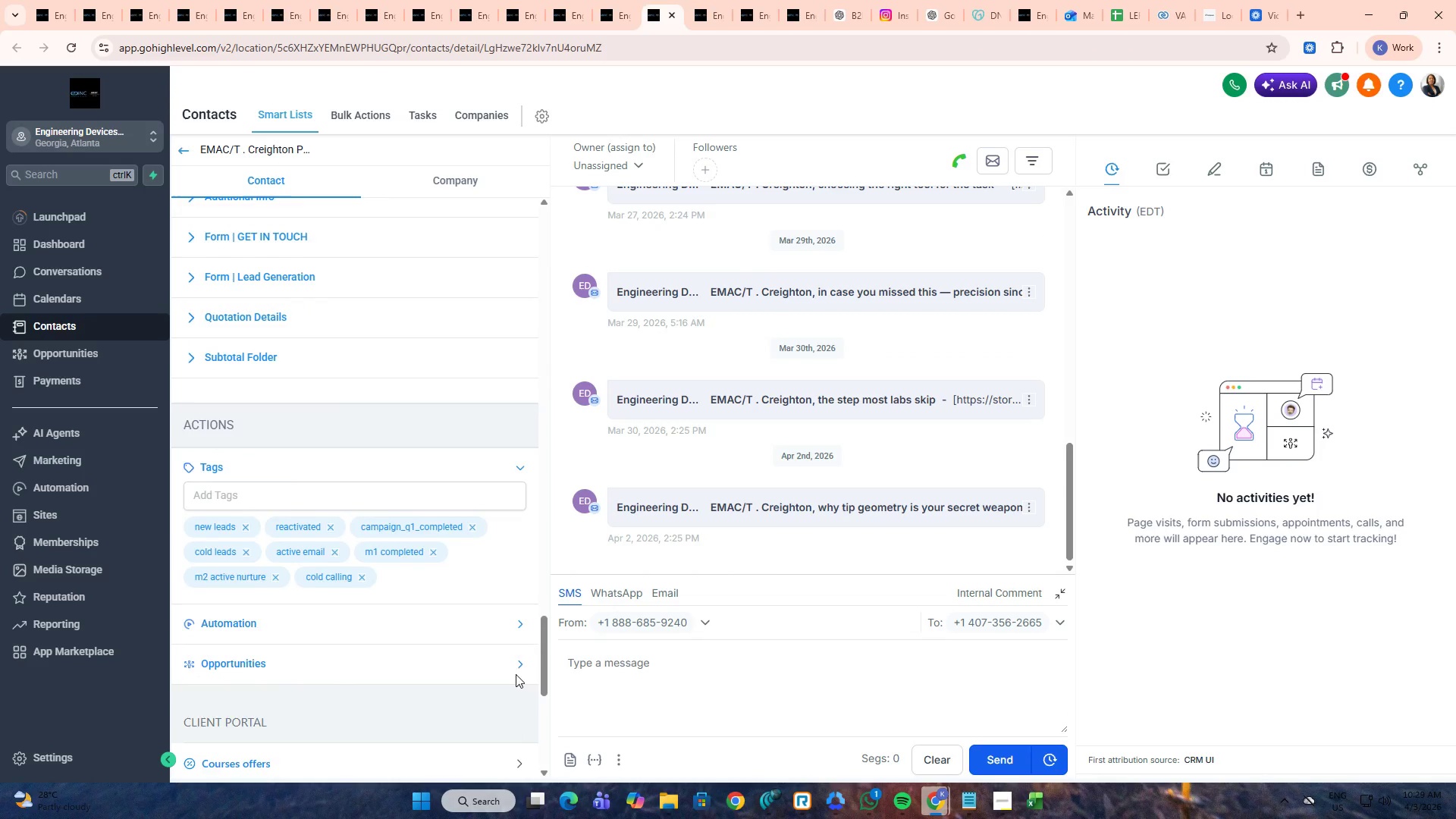 
key(Control+ControlLeft)
 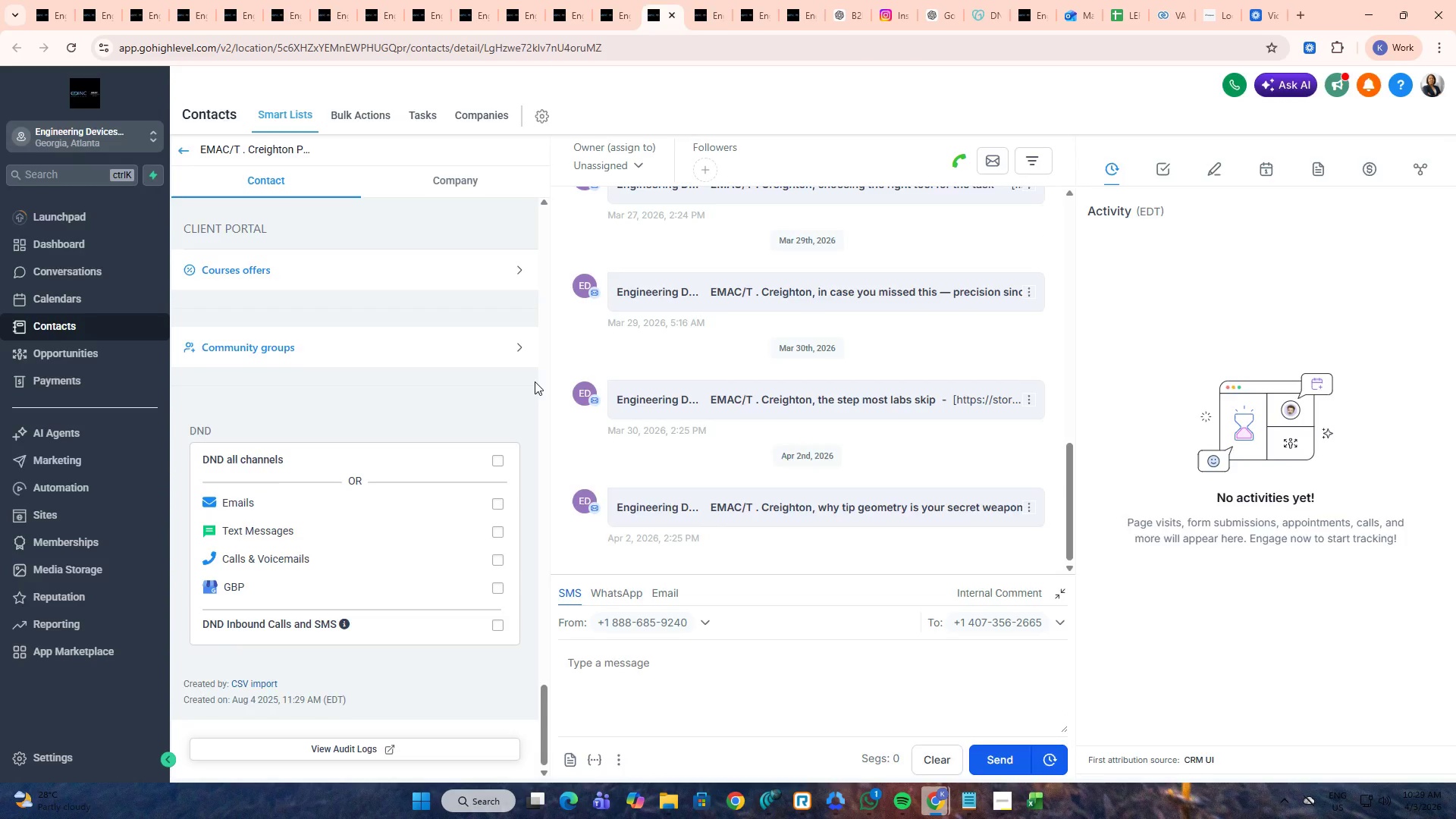 
scroll: coordinate [506, 659], scroll_direction: down, amount: 8.0
 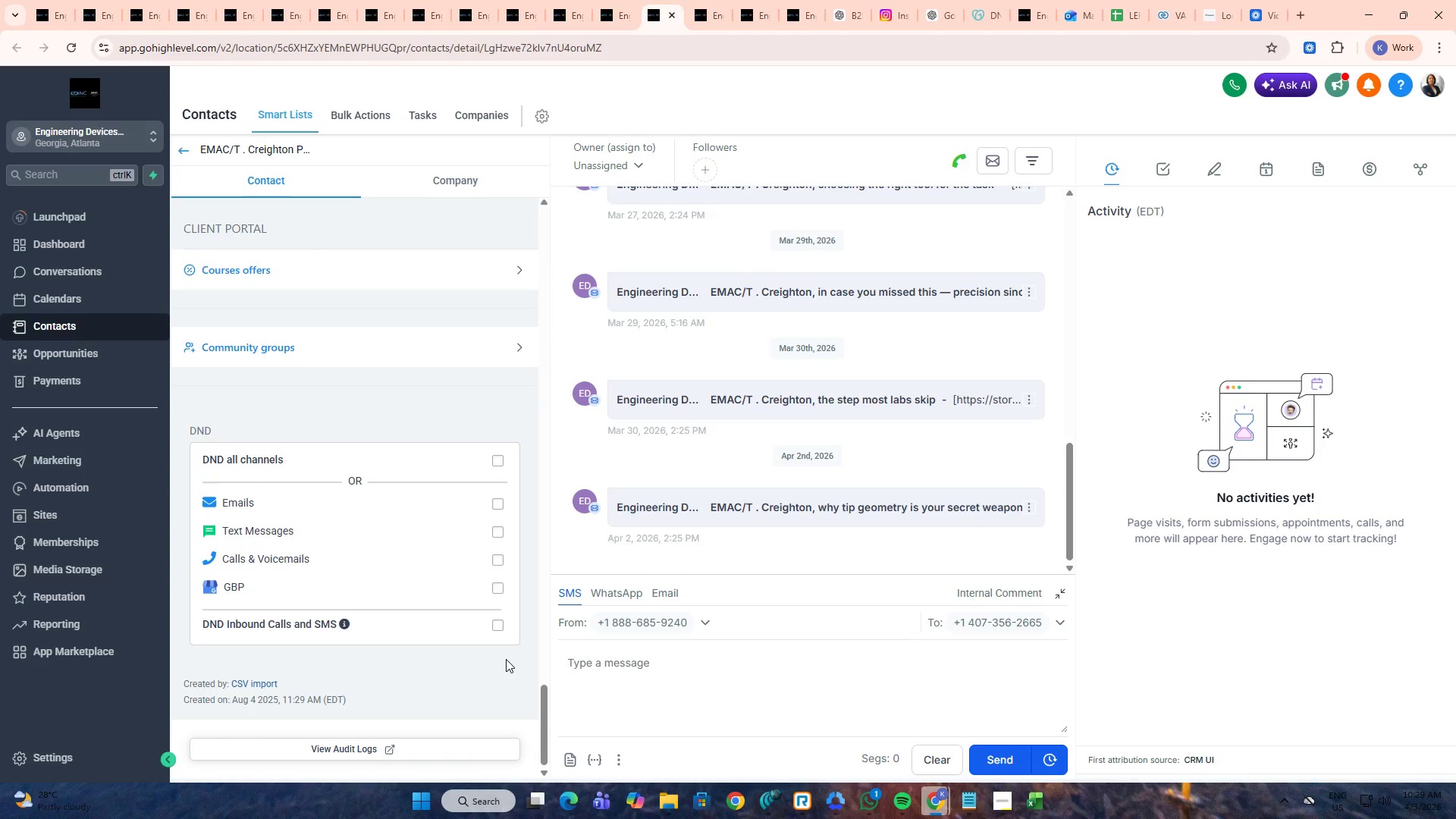 
key(Control+Tab)
 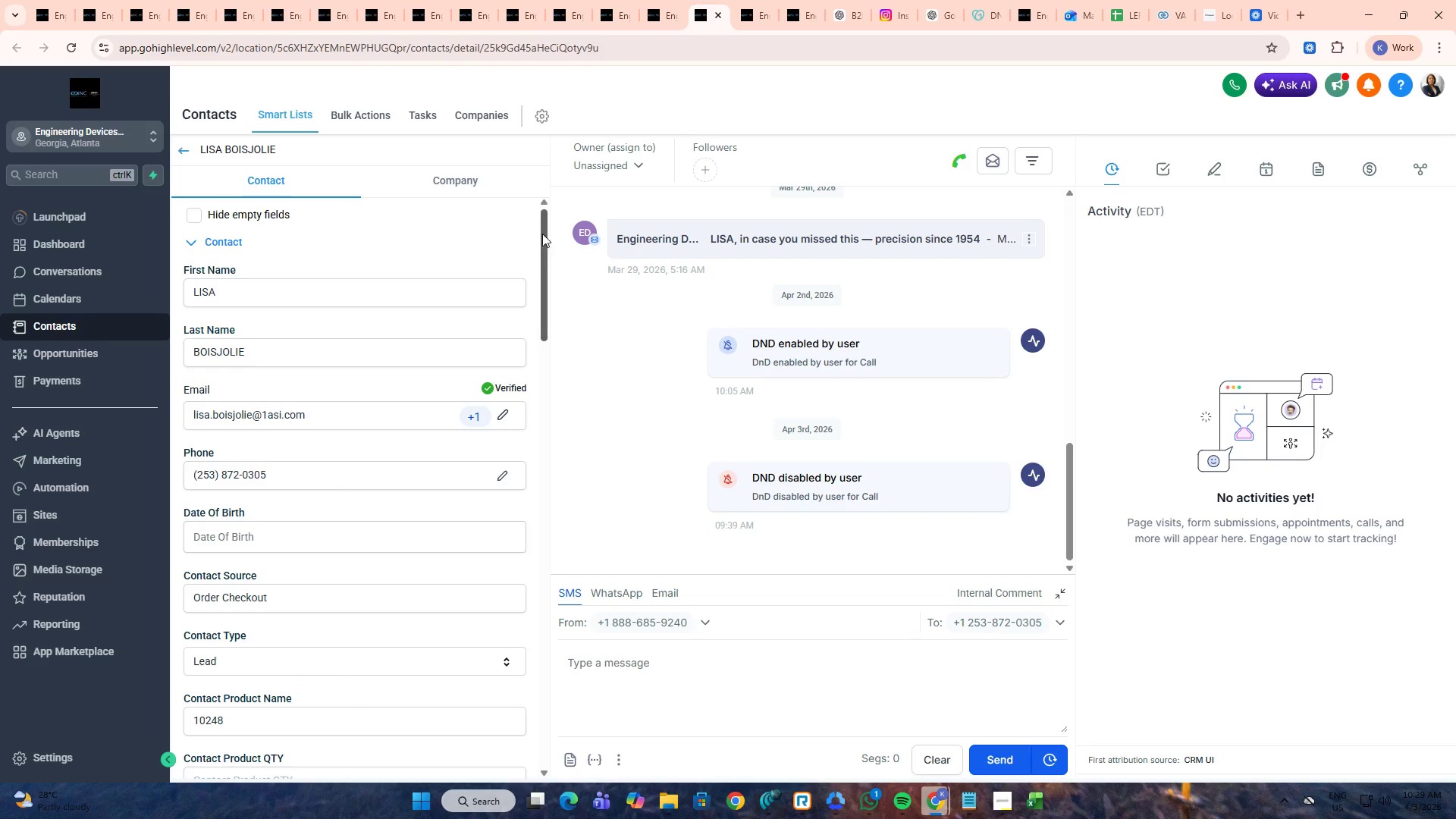 
left_click_drag(start_coordinate=[541, 226], to_coordinate=[527, 594])
 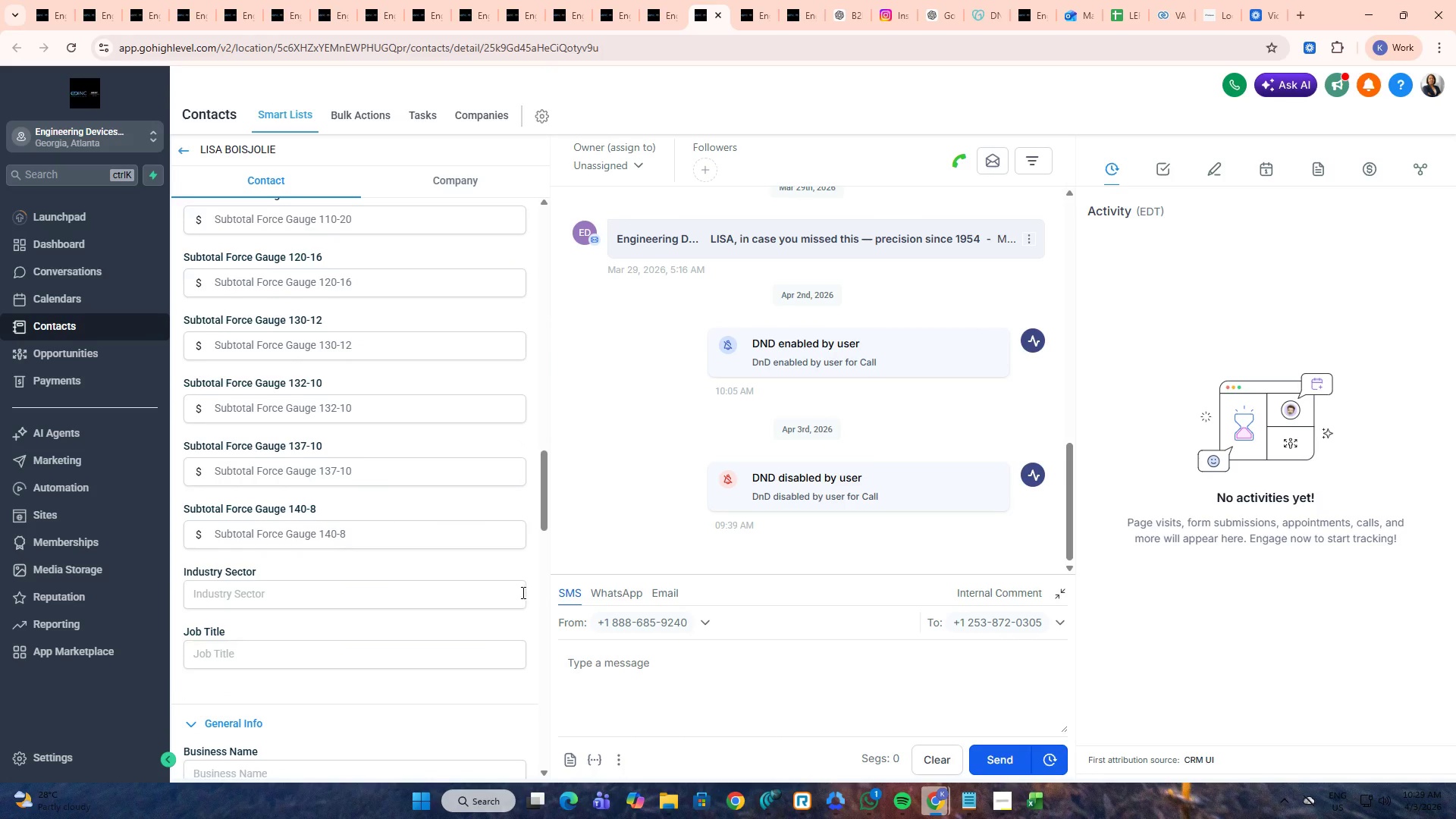 
key(Control+ControlLeft)
 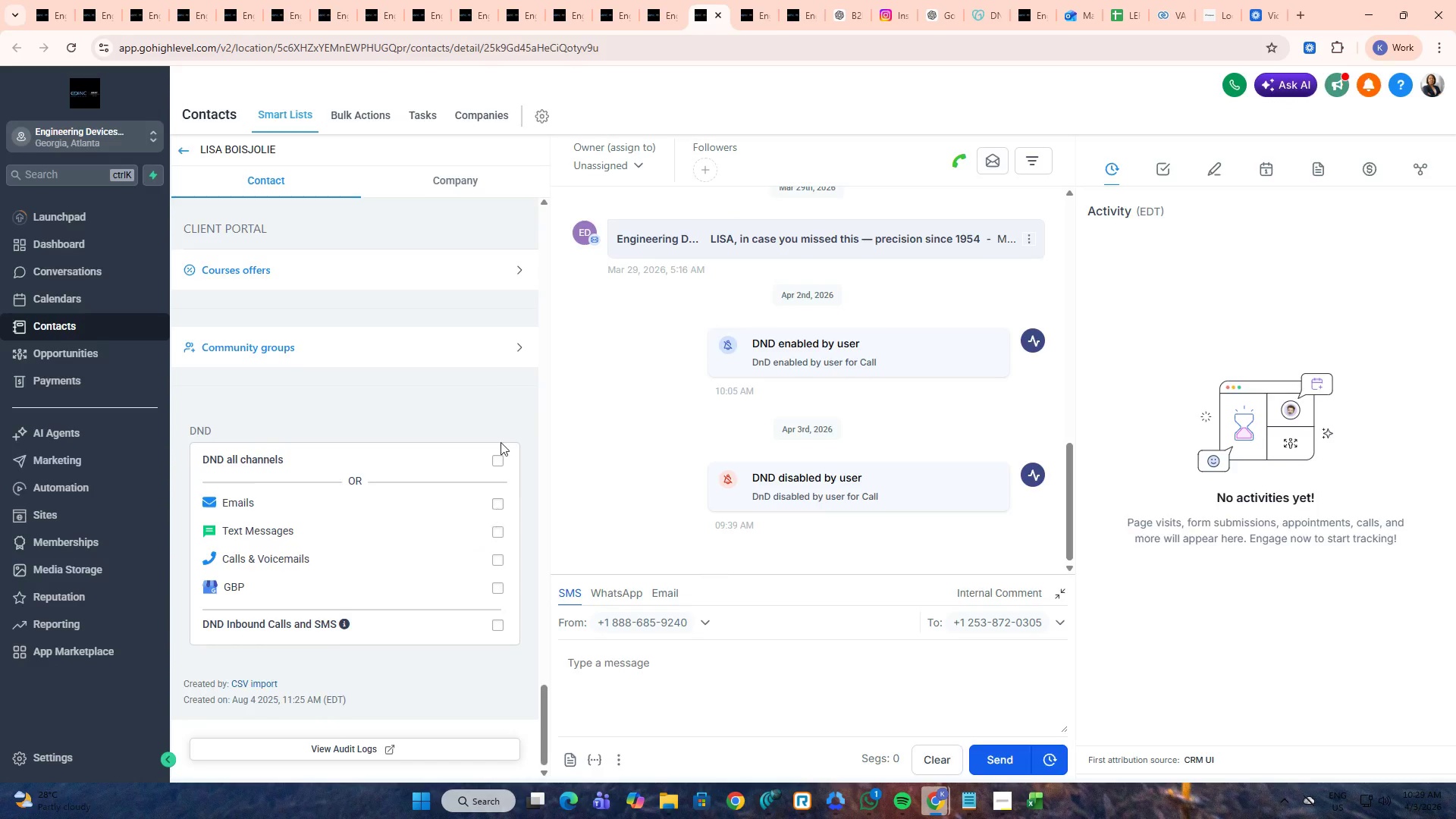 
scroll: coordinate [495, 570], scroll_direction: down, amount: 24.0
 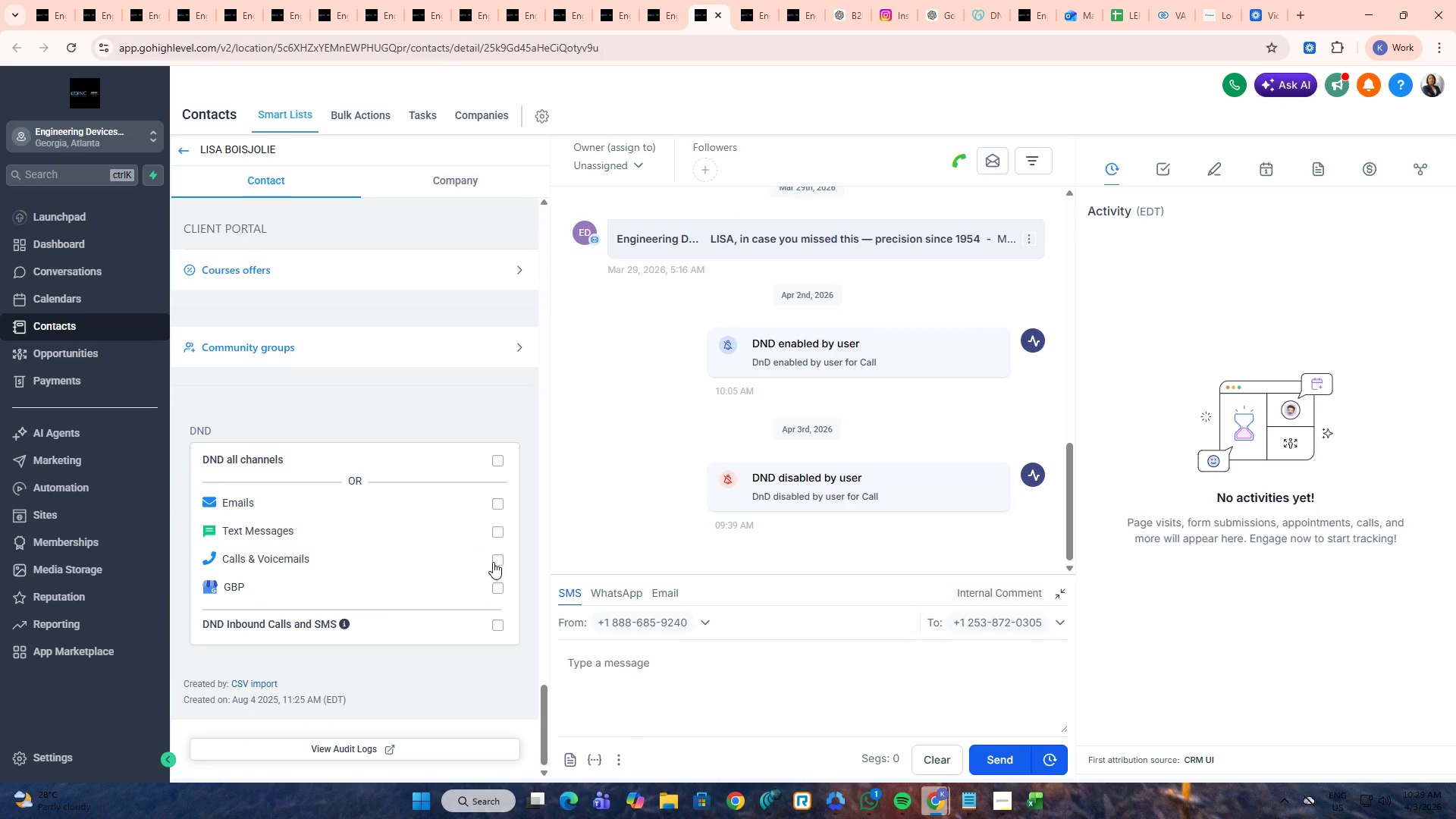 
key(Control+Tab)
 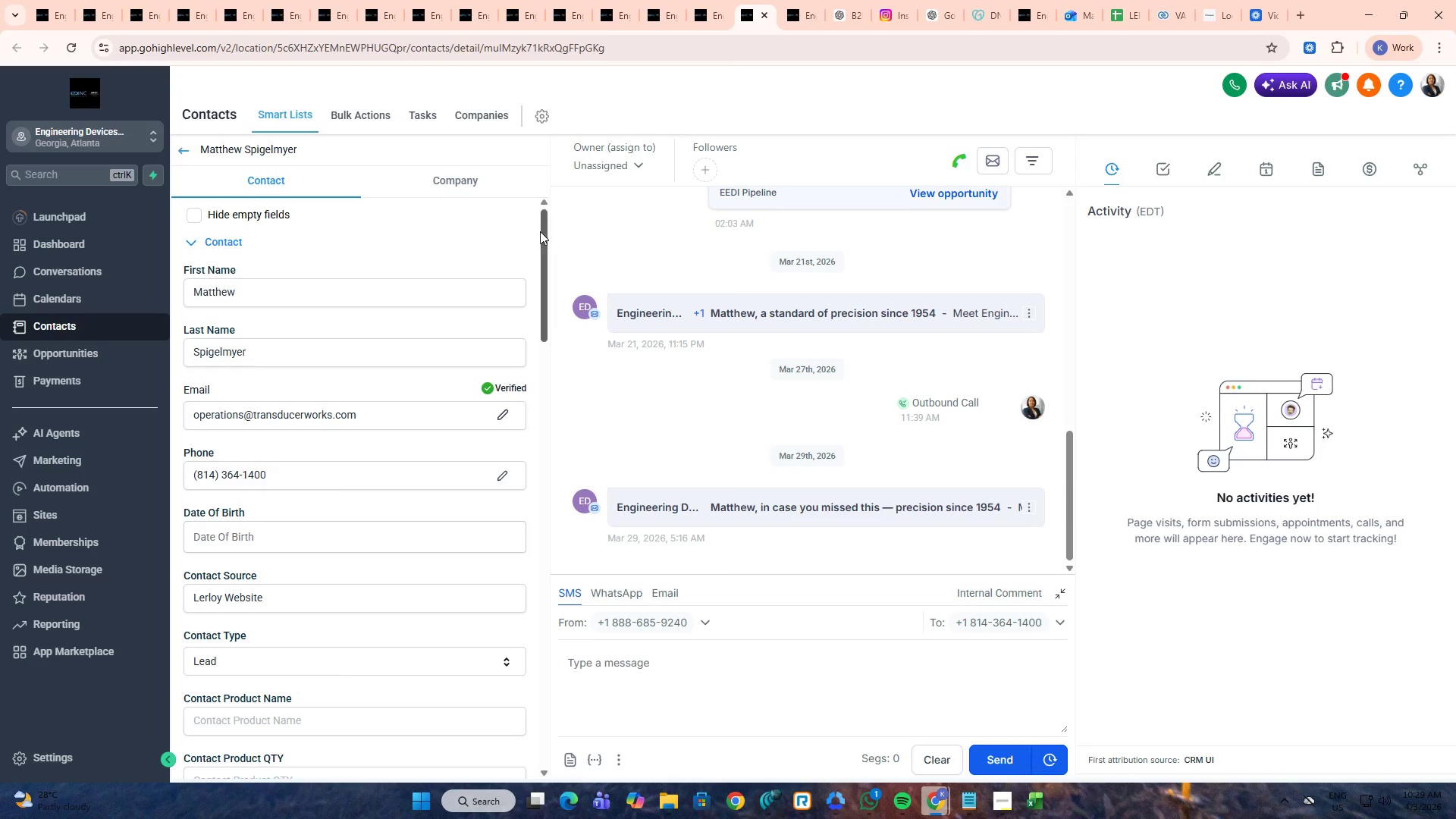 
left_click_drag(start_coordinate=[542, 225], to_coordinate=[539, 705])
 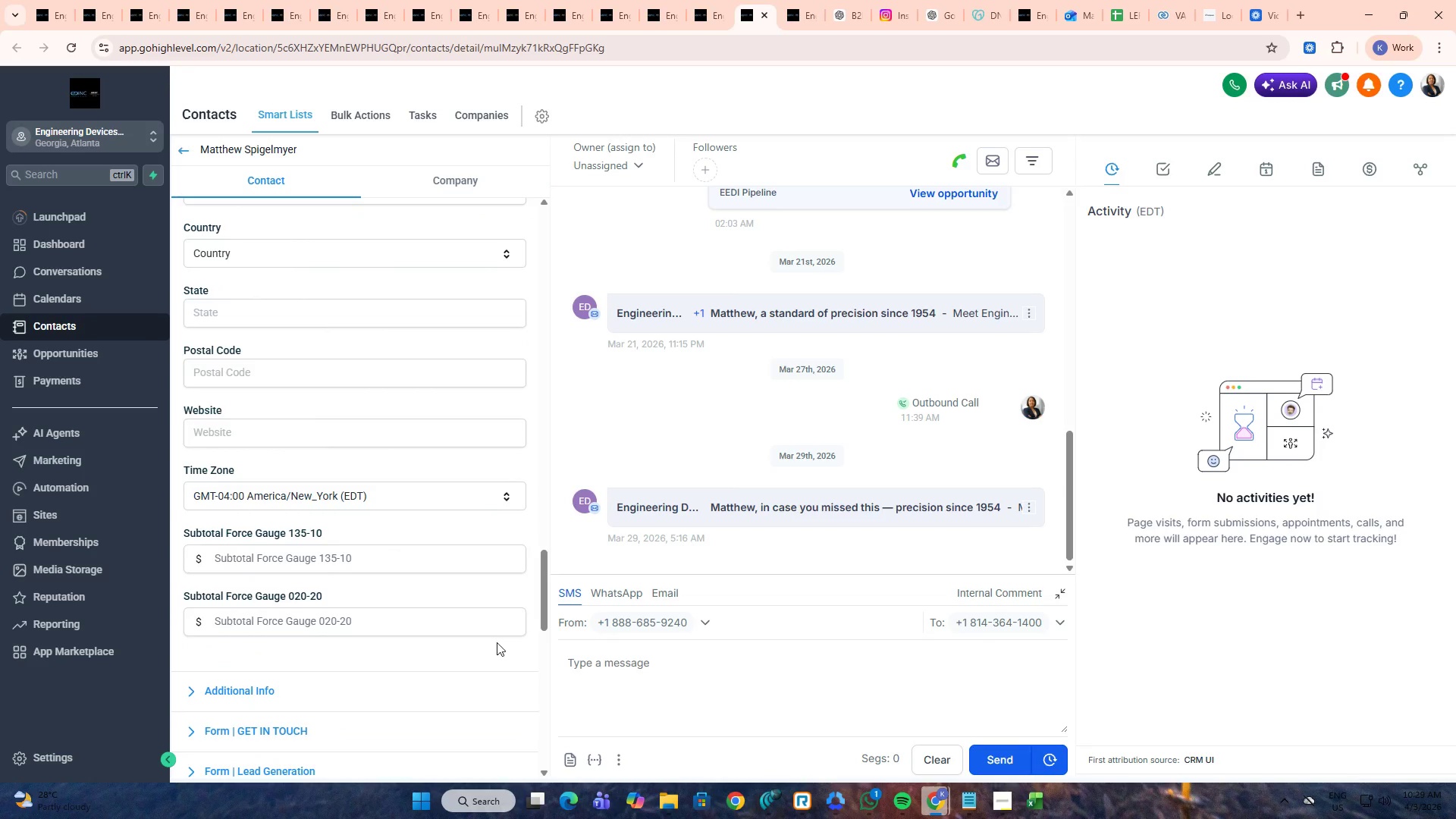 
key(Control+ControlLeft)
 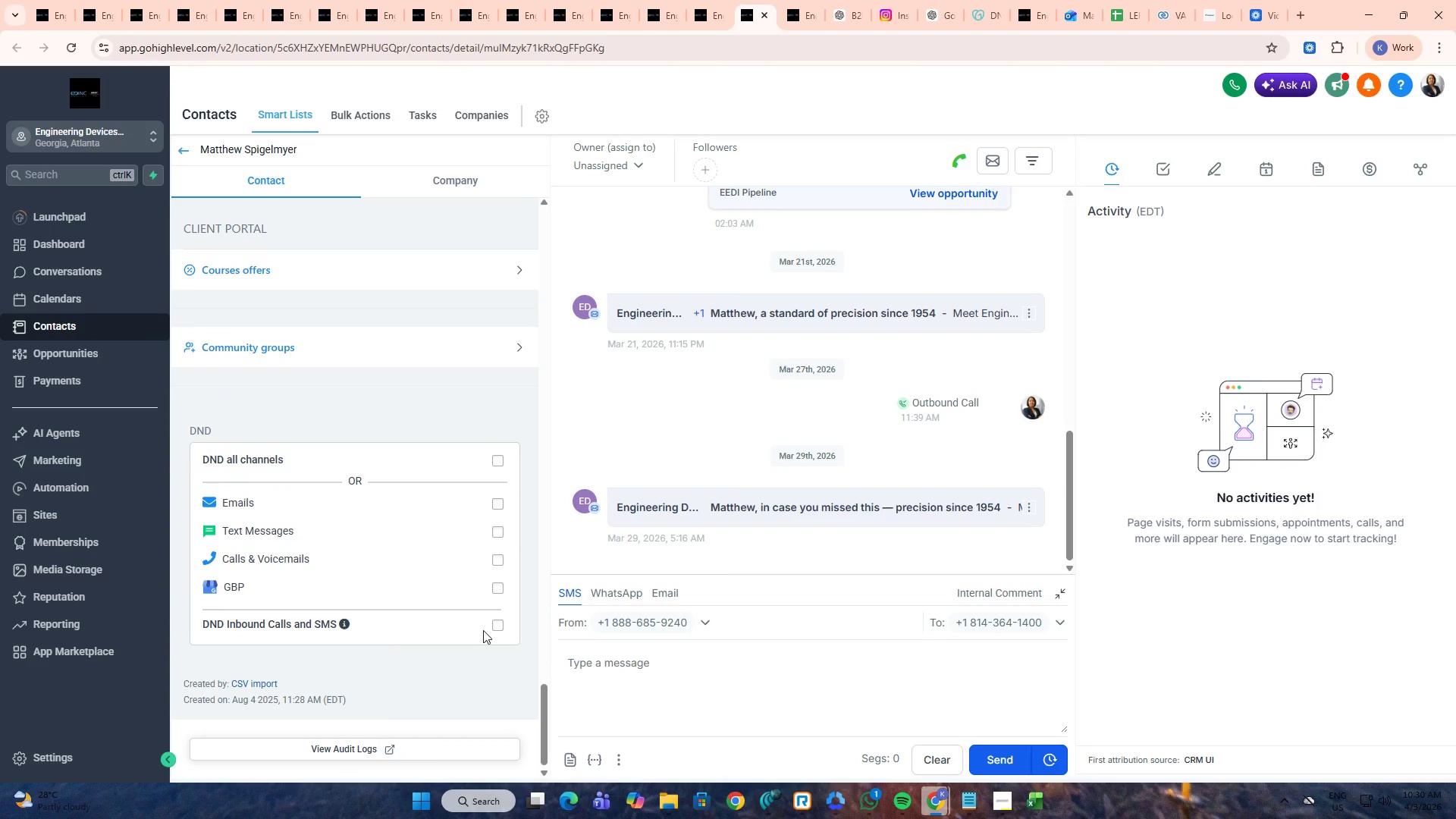 
key(Control+Tab)
 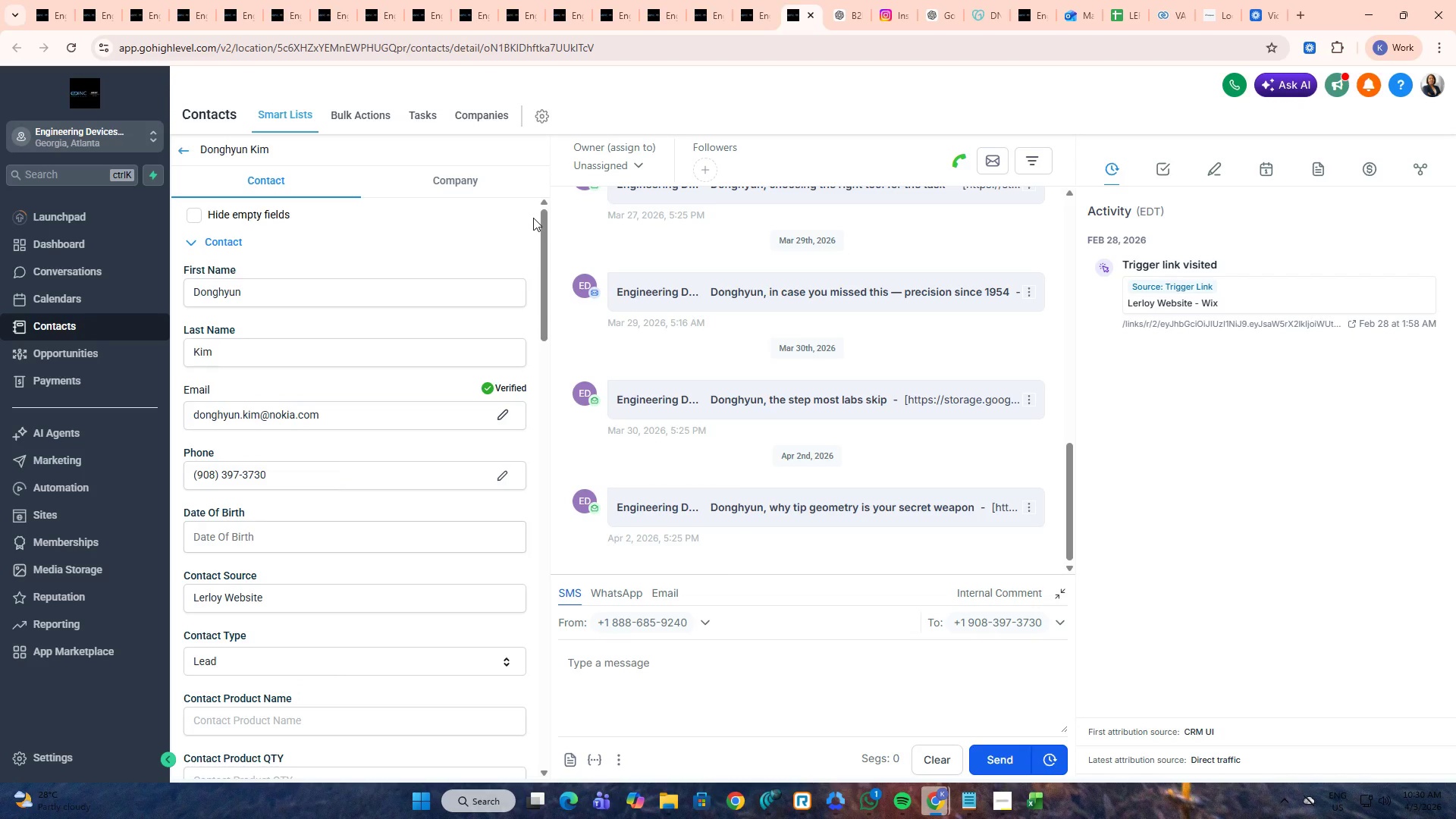 
scroll: coordinate [483, 630], scroll_direction: down, amount: 13.0
 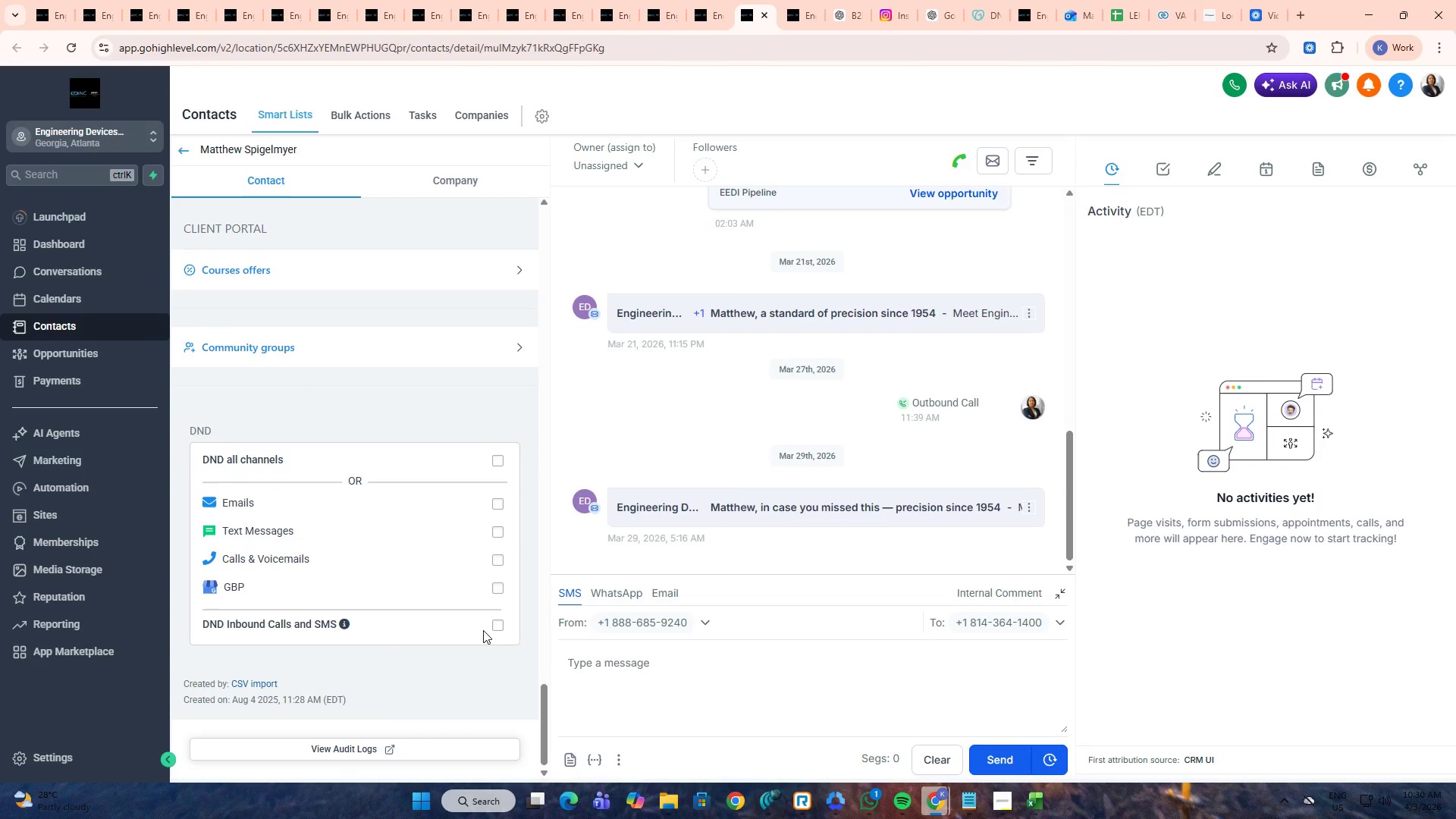 
left_click_drag(start_coordinate=[542, 218], to_coordinate=[548, 718])
 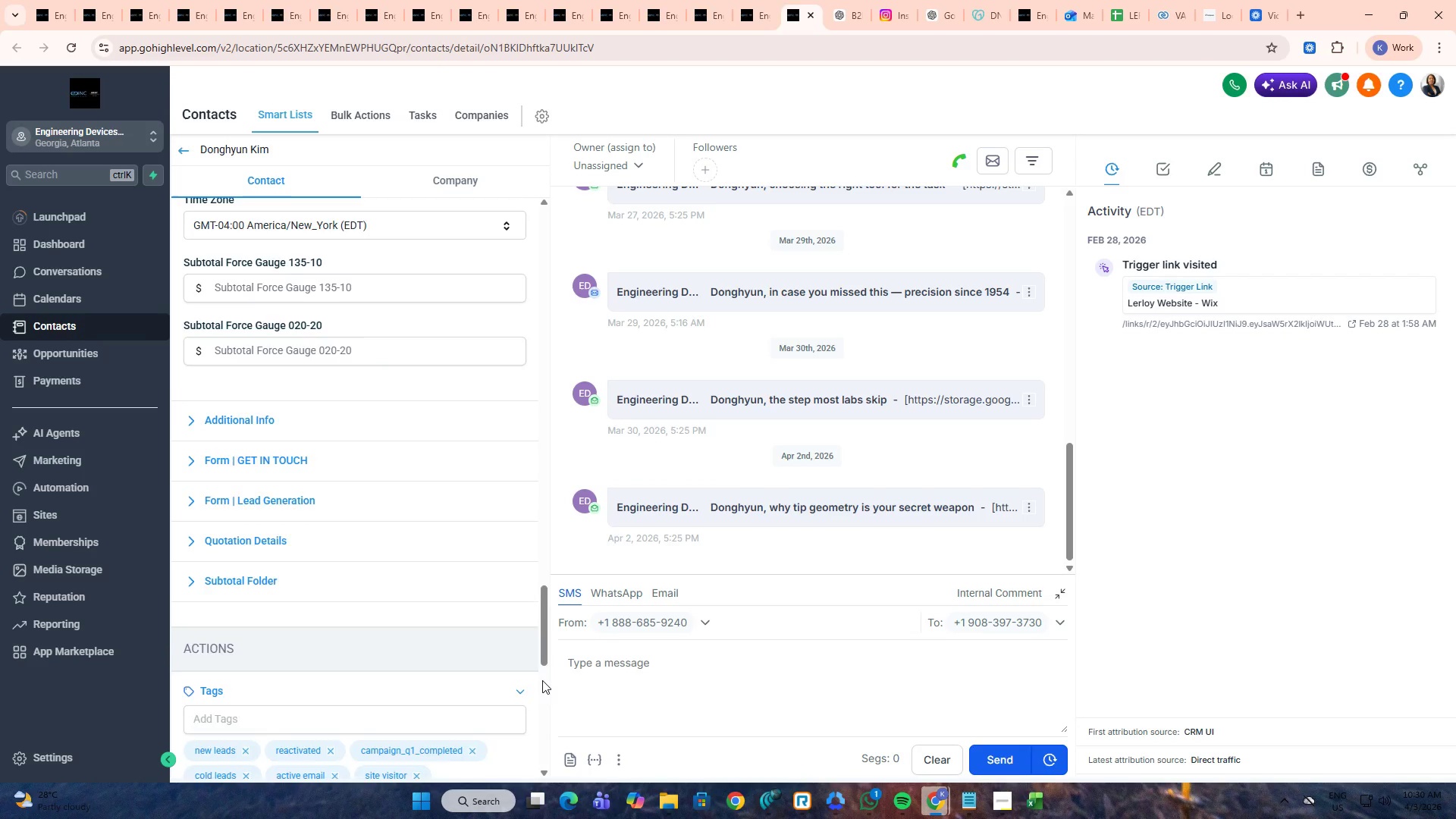 
scroll: coordinate [525, 654], scroll_direction: down, amount: 8.0
 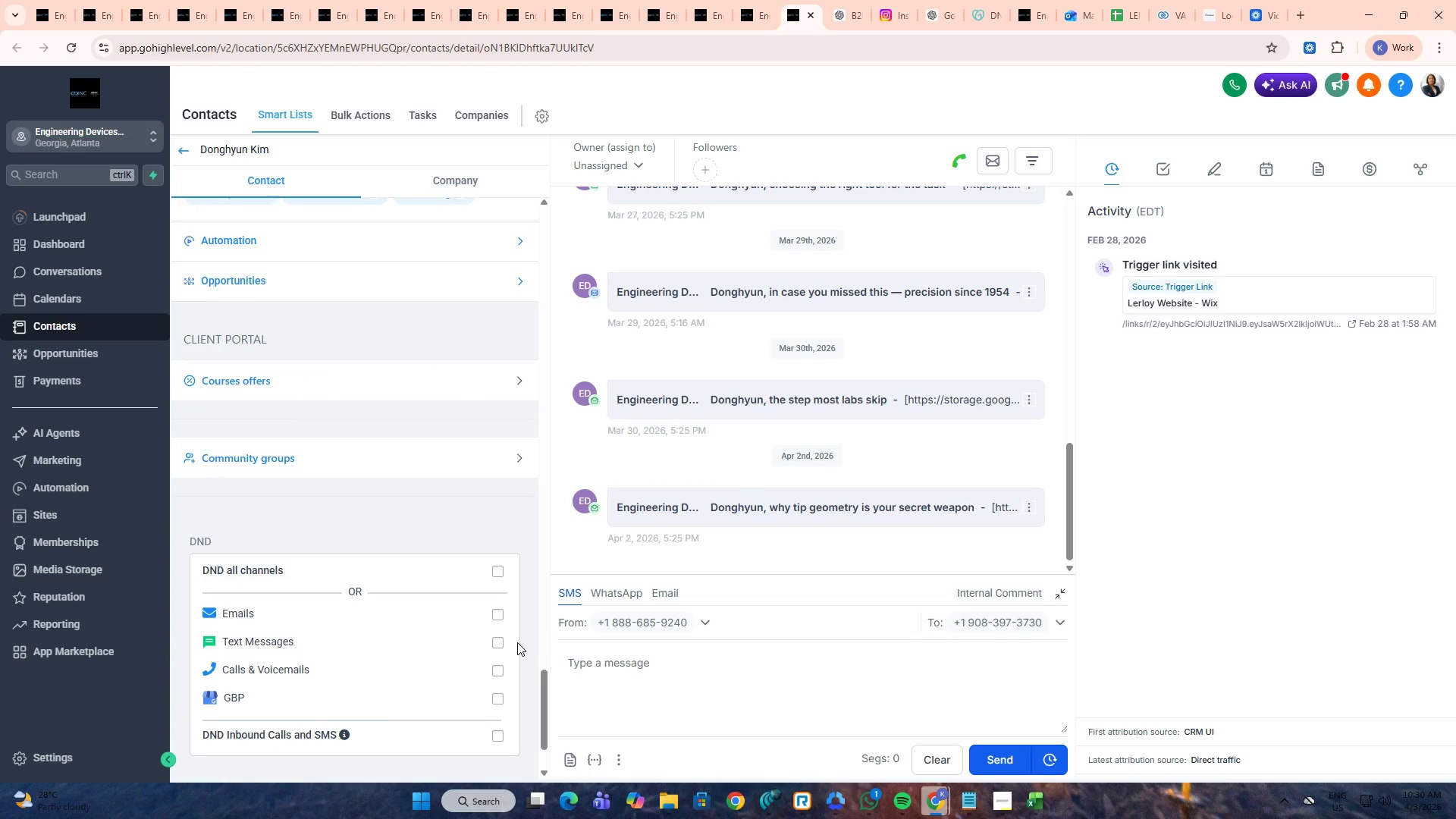 
key(Control+ControlLeft)
 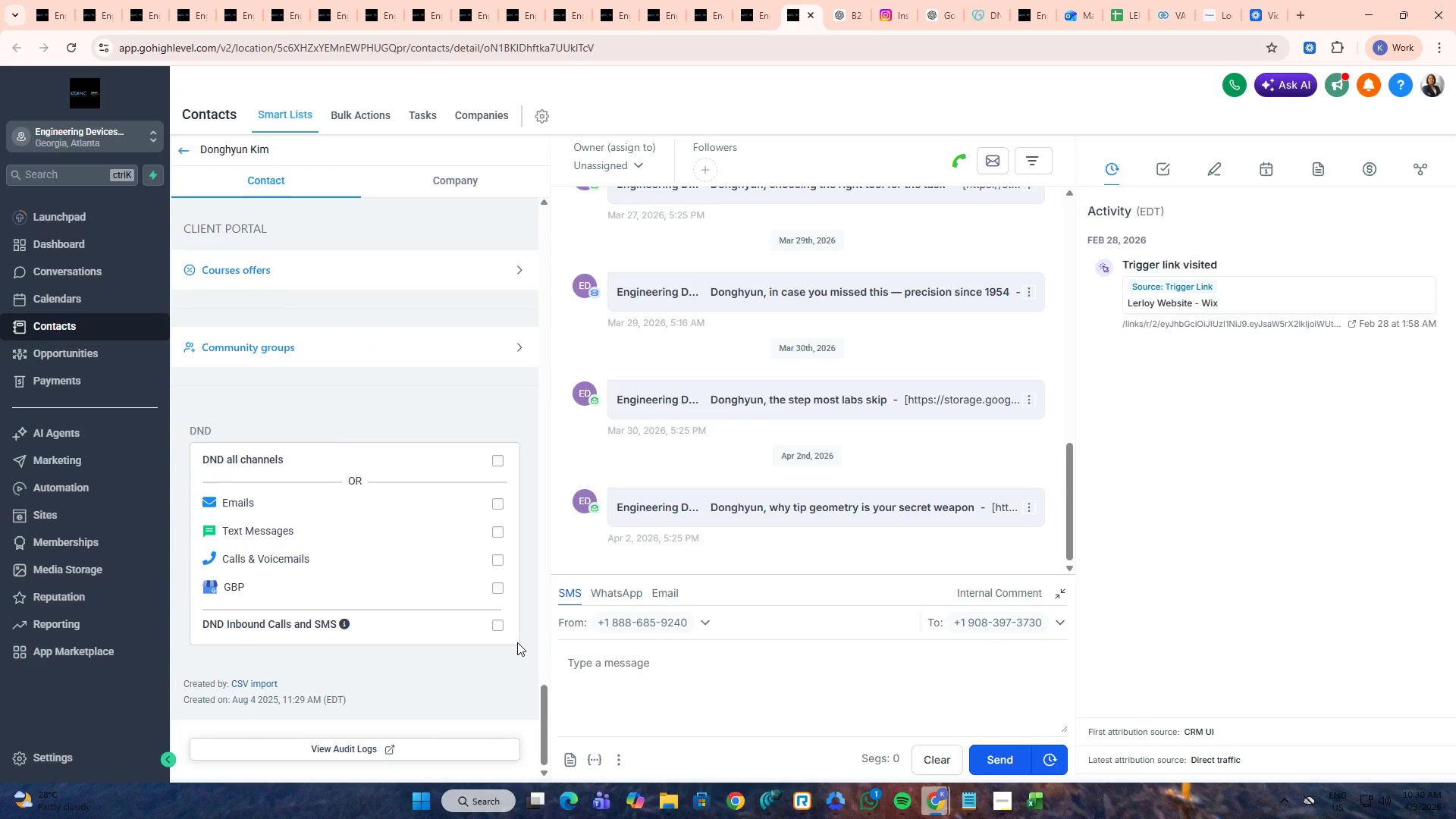 
key(Control+Tab)
 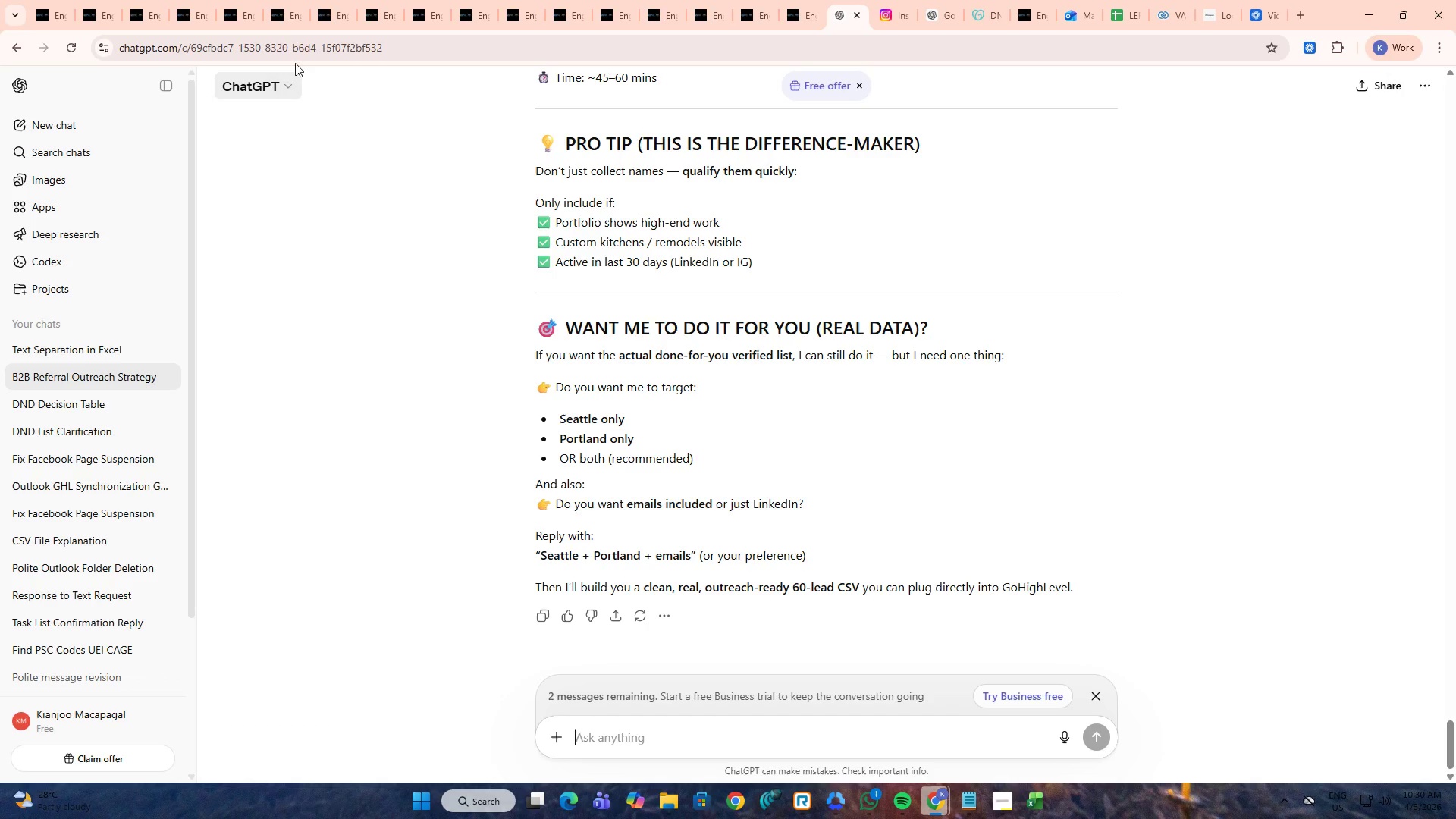 
scroll: coordinate [517, 642], scroll_direction: down, amount: 3.0
 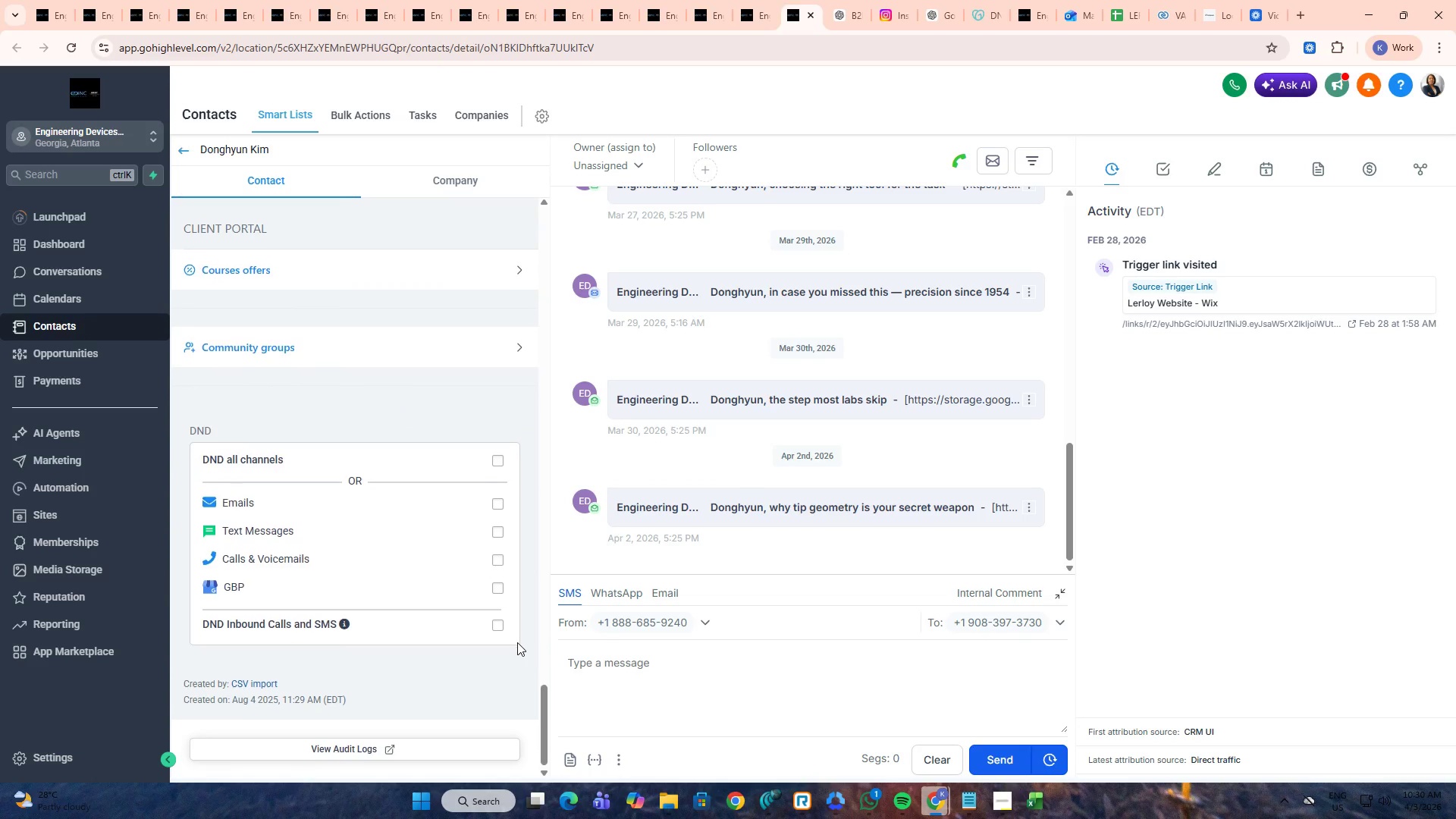 
left_click([256, 0])
 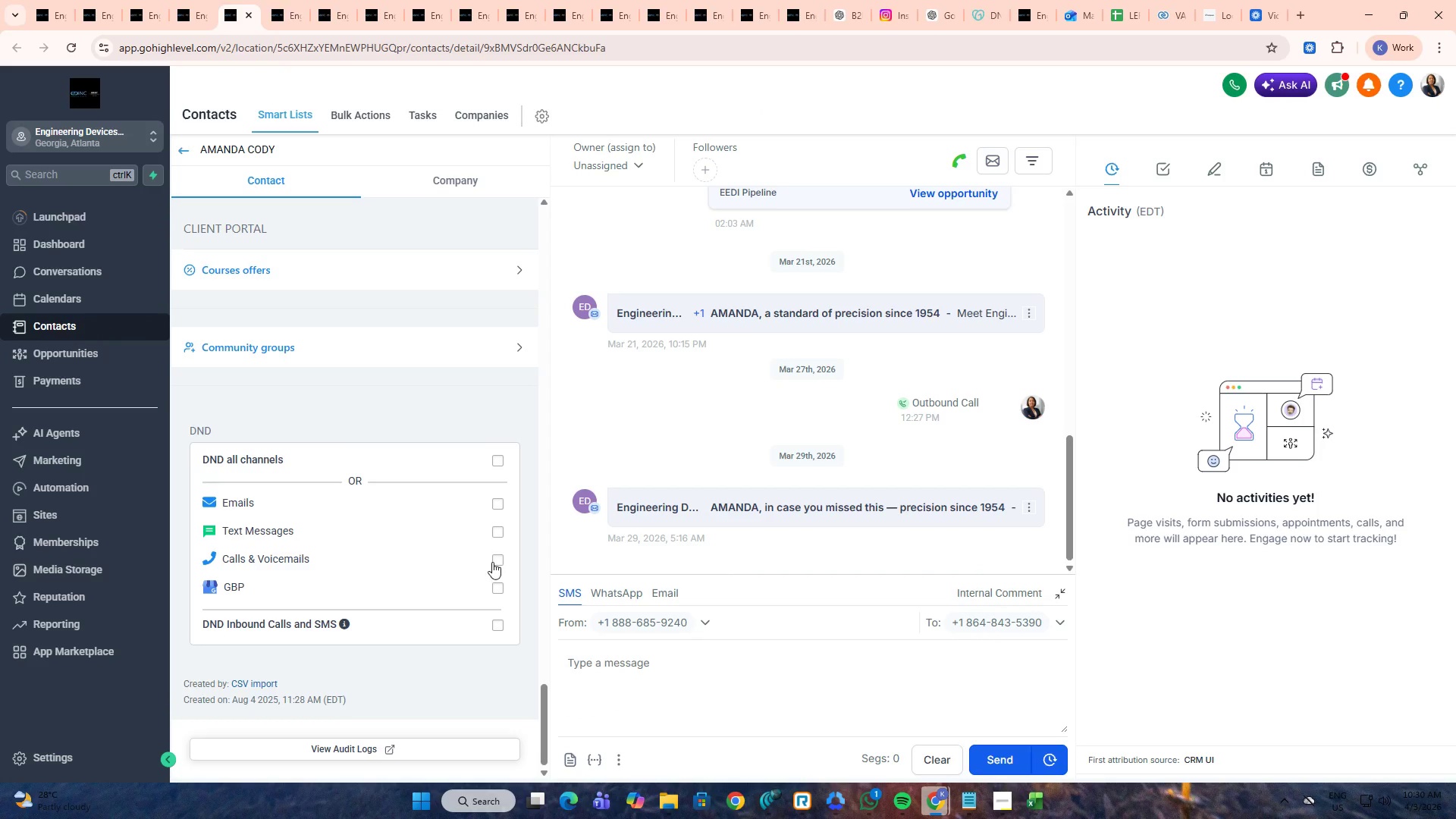 
left_click([495, 560])
 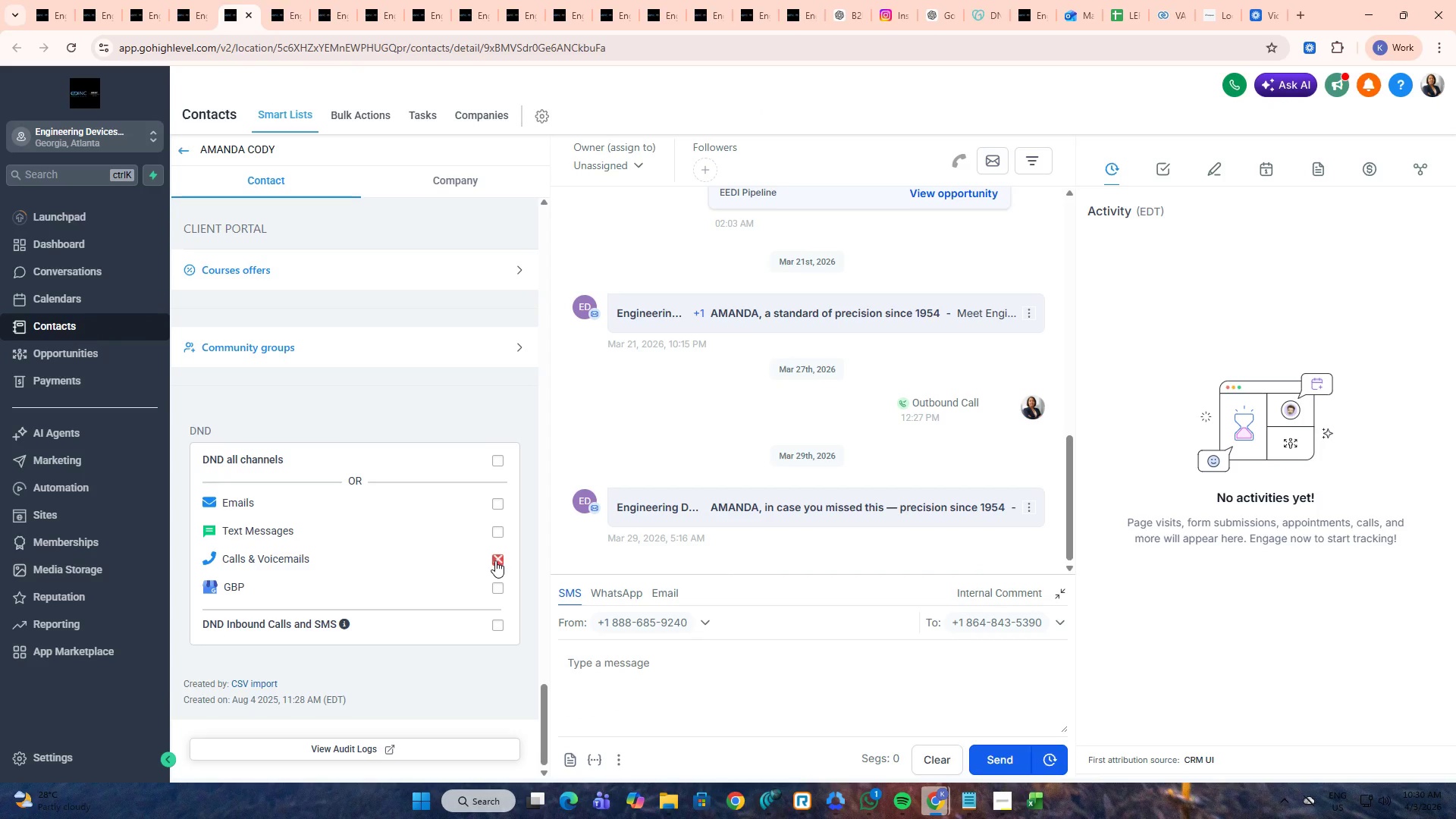 
key(Control+ControlLeft)
 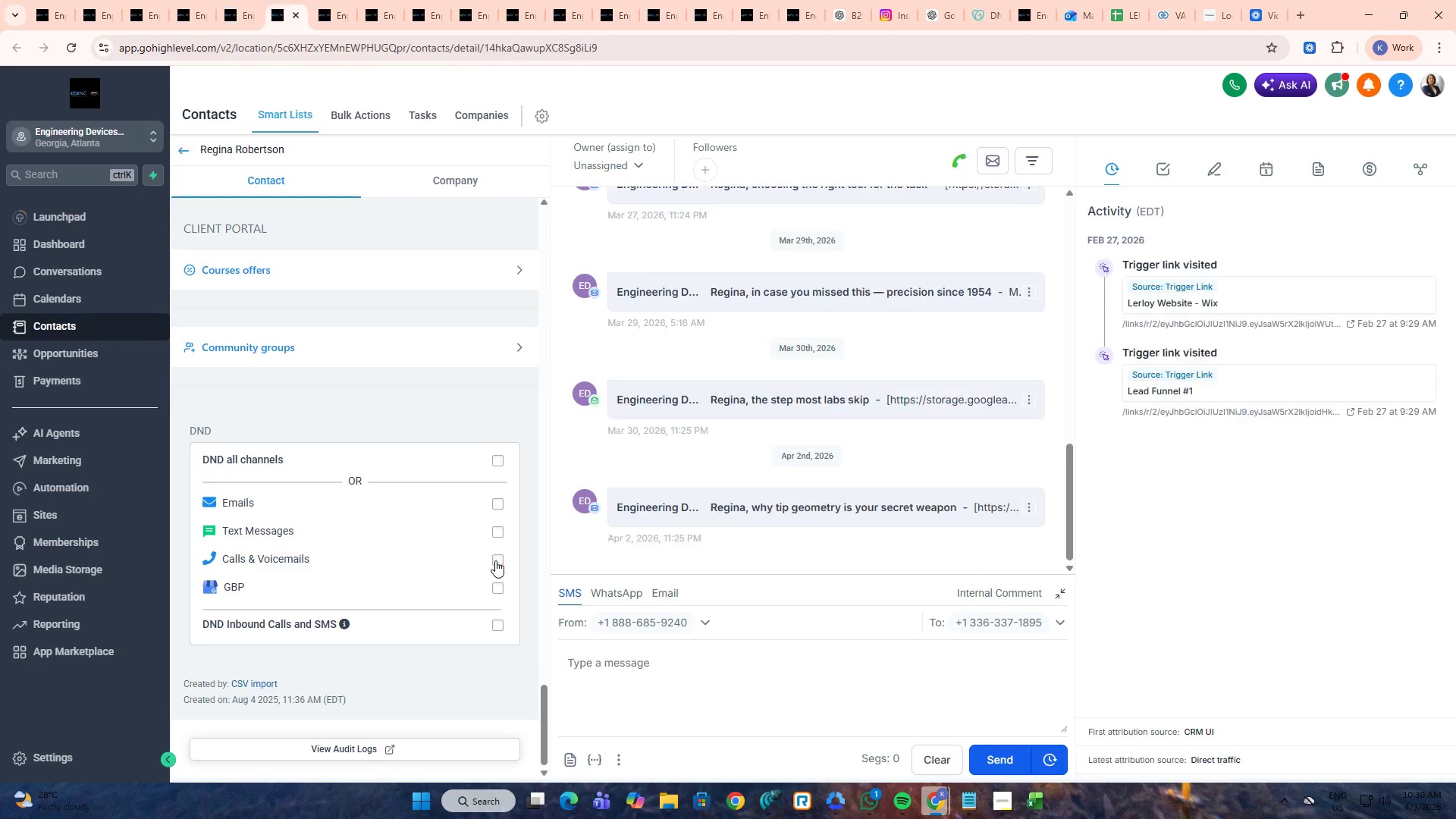 
key(Control+Tab)
 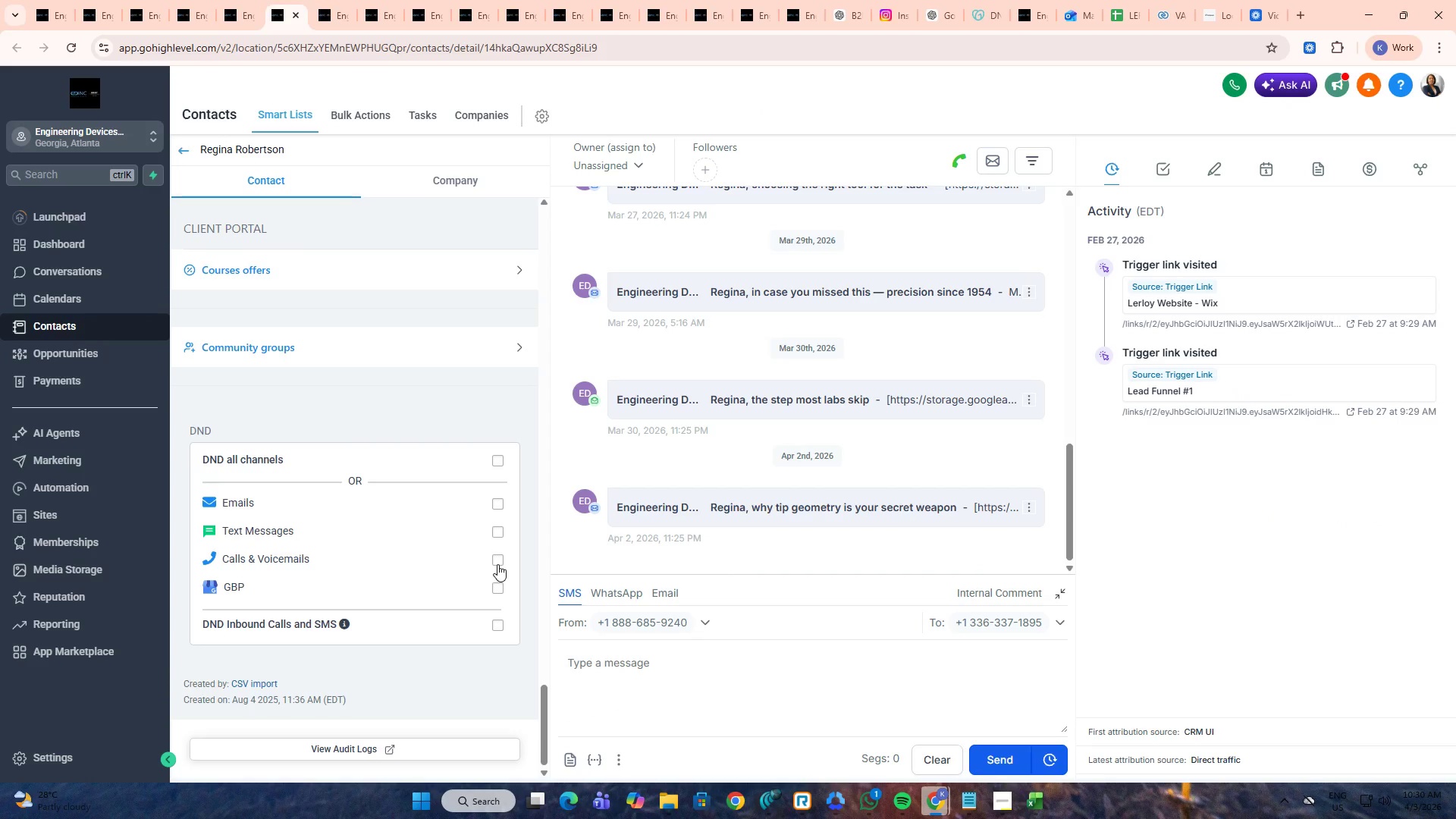 
left_click([497, 564])
 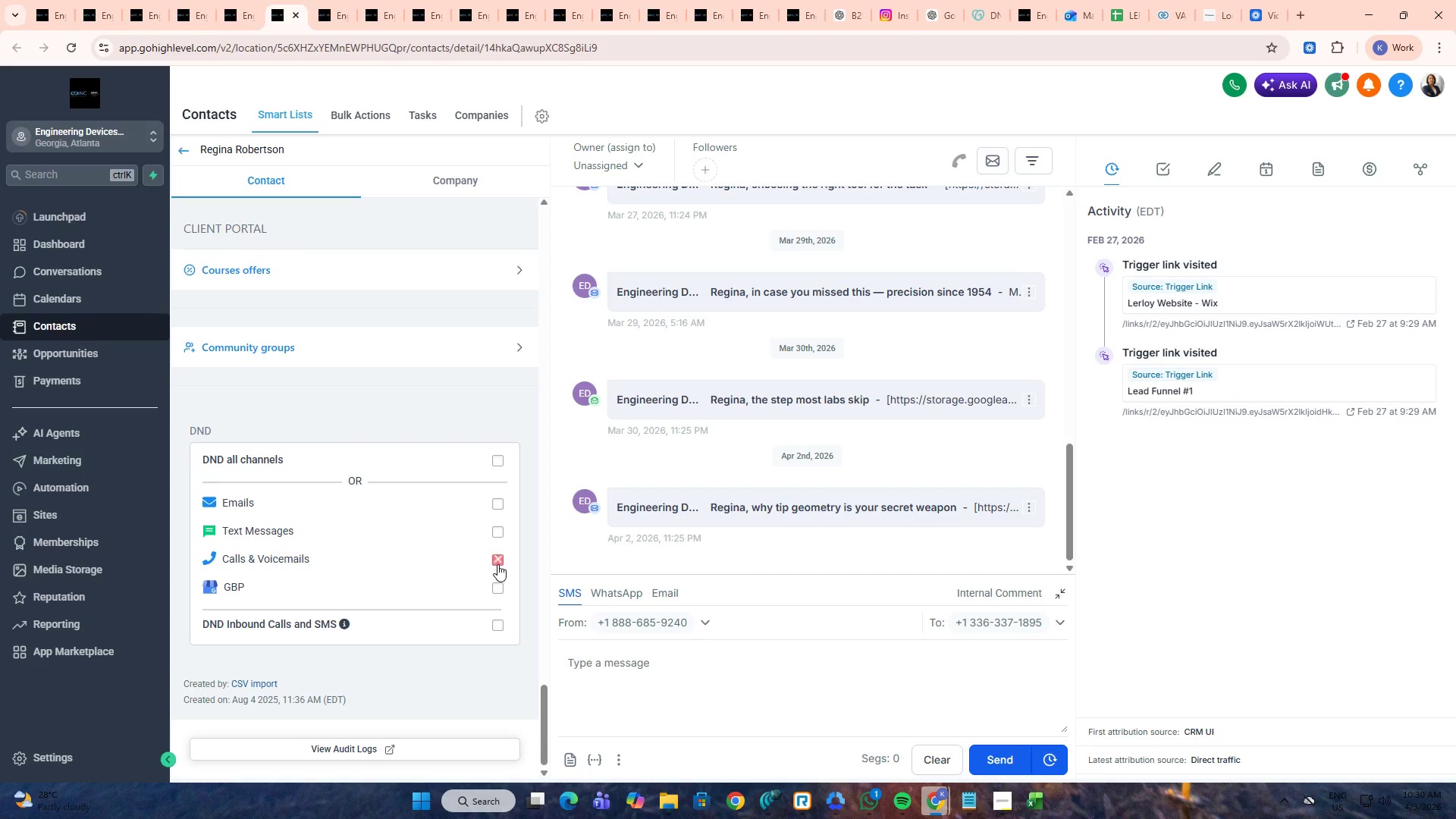 
key(Control+ControlLeft)
 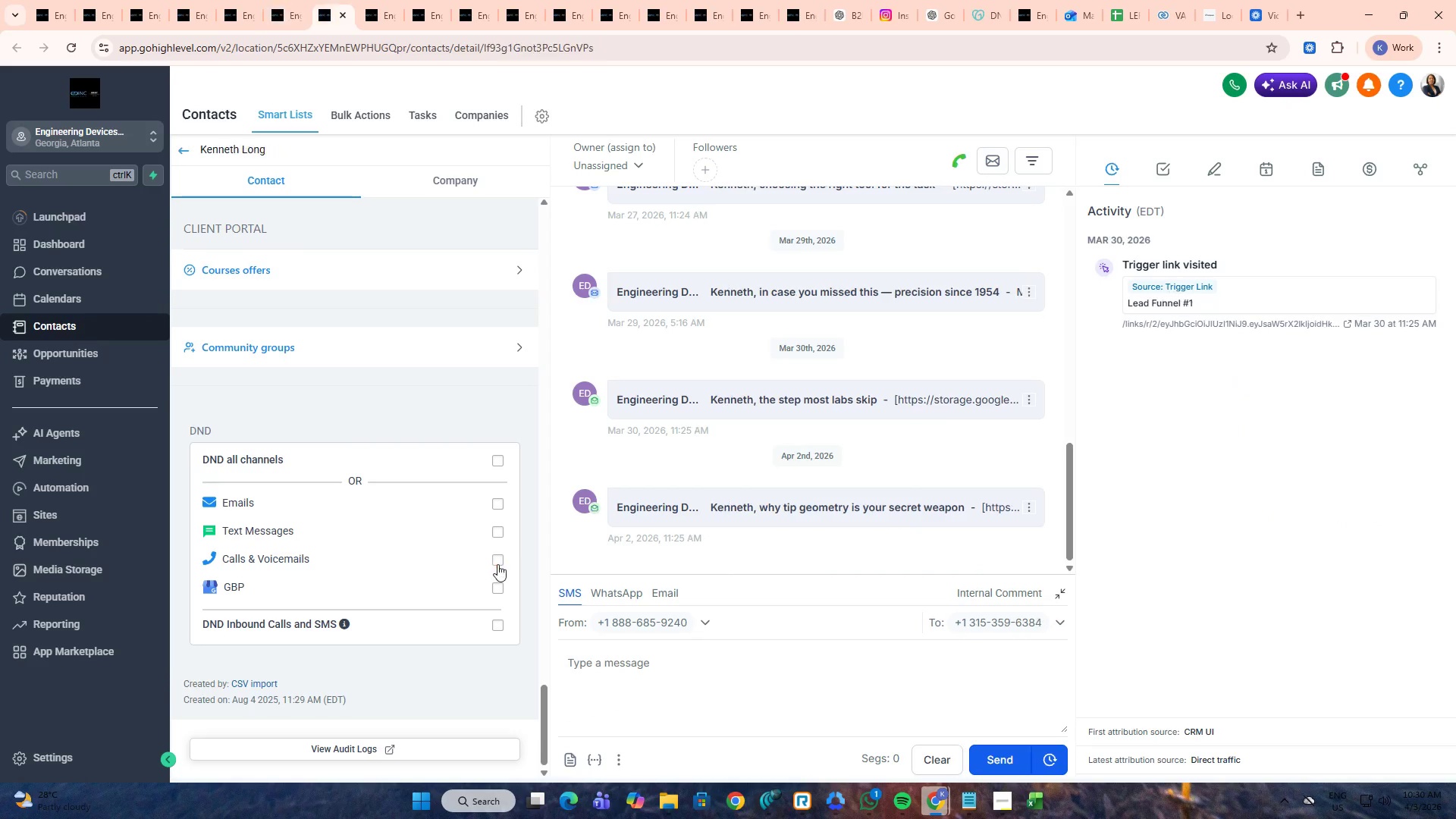 
key(Control+Tab)
 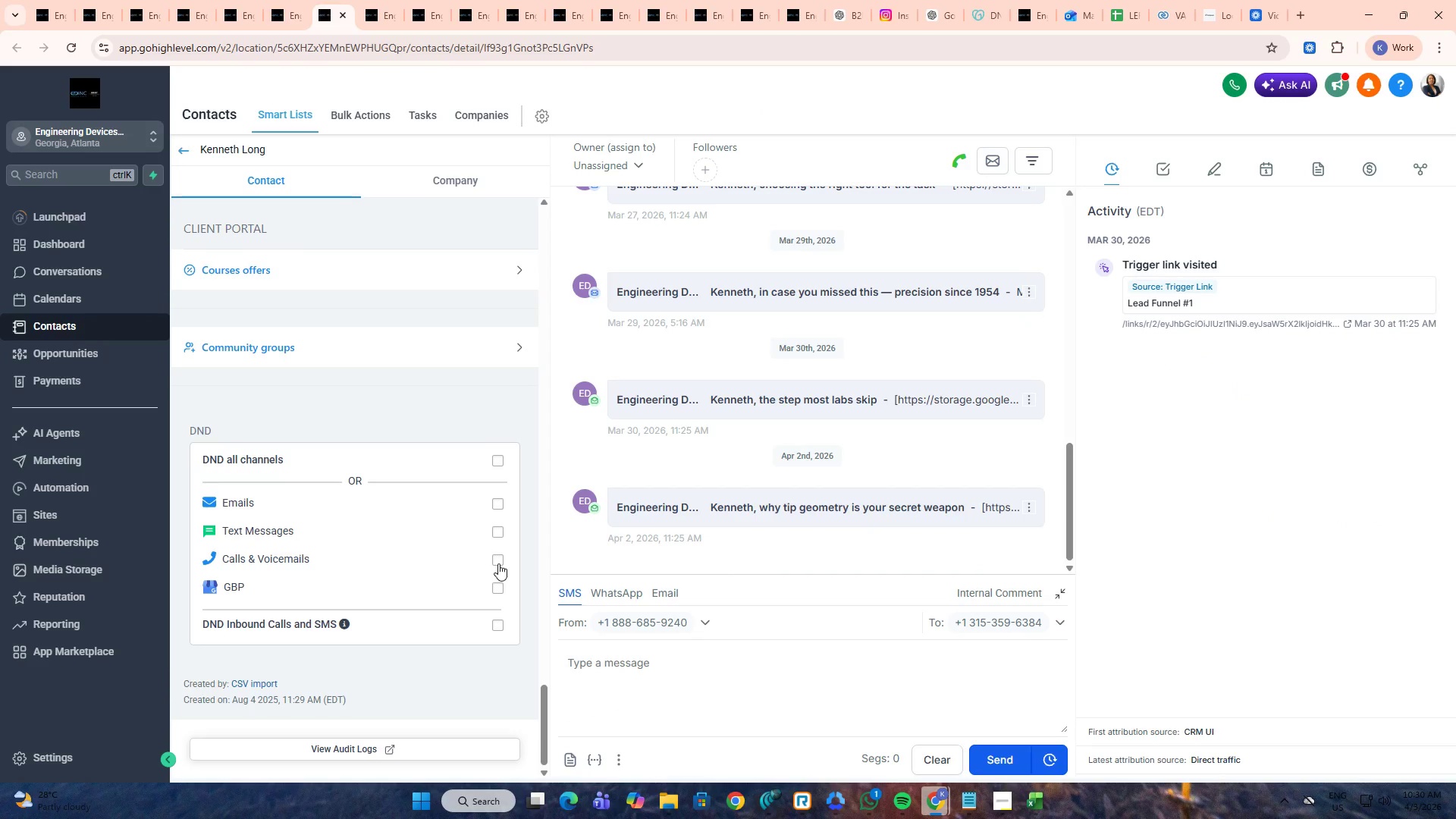 
left_click([499, 560])
 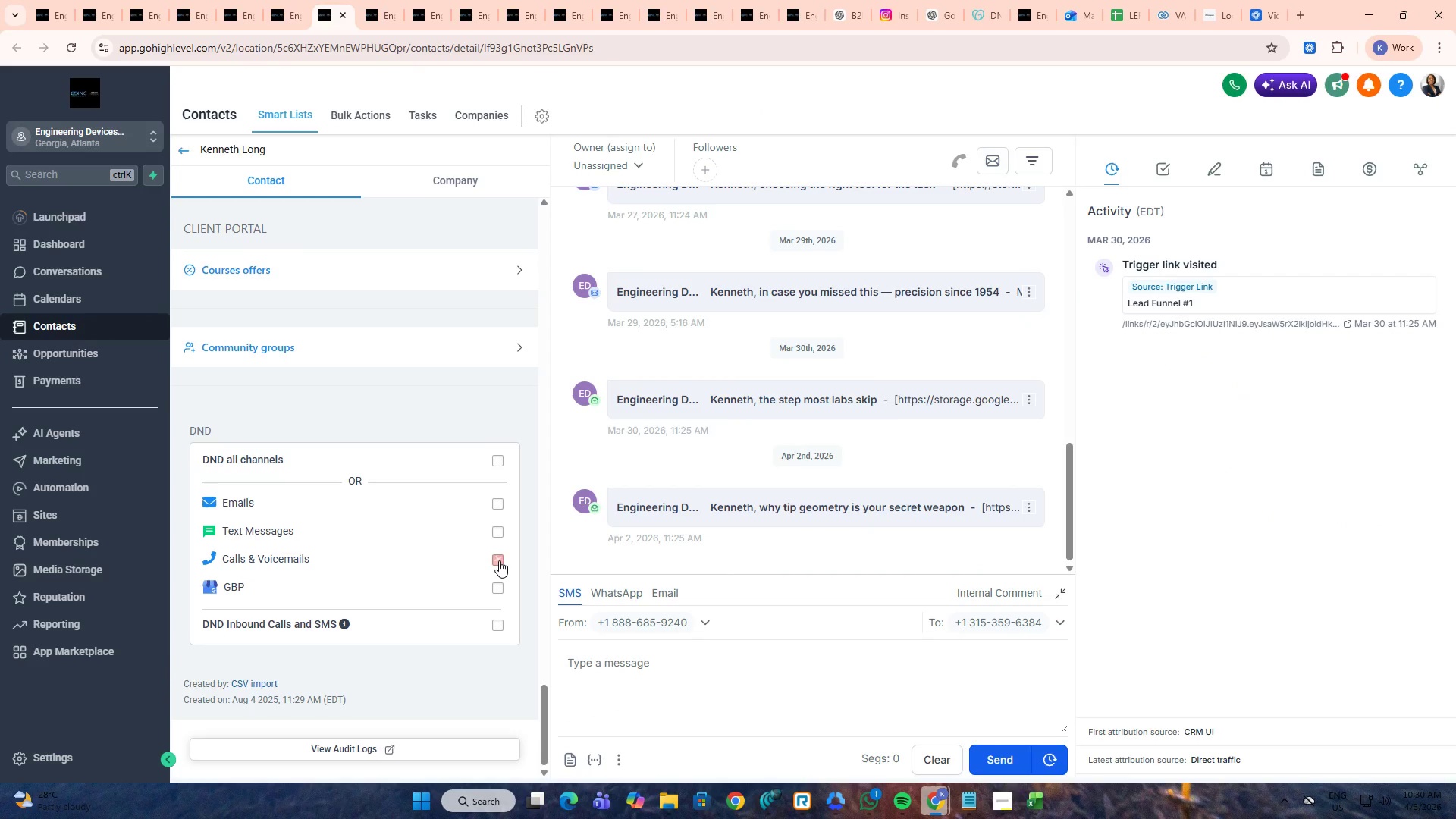 
key(Control+ControlLeft)
 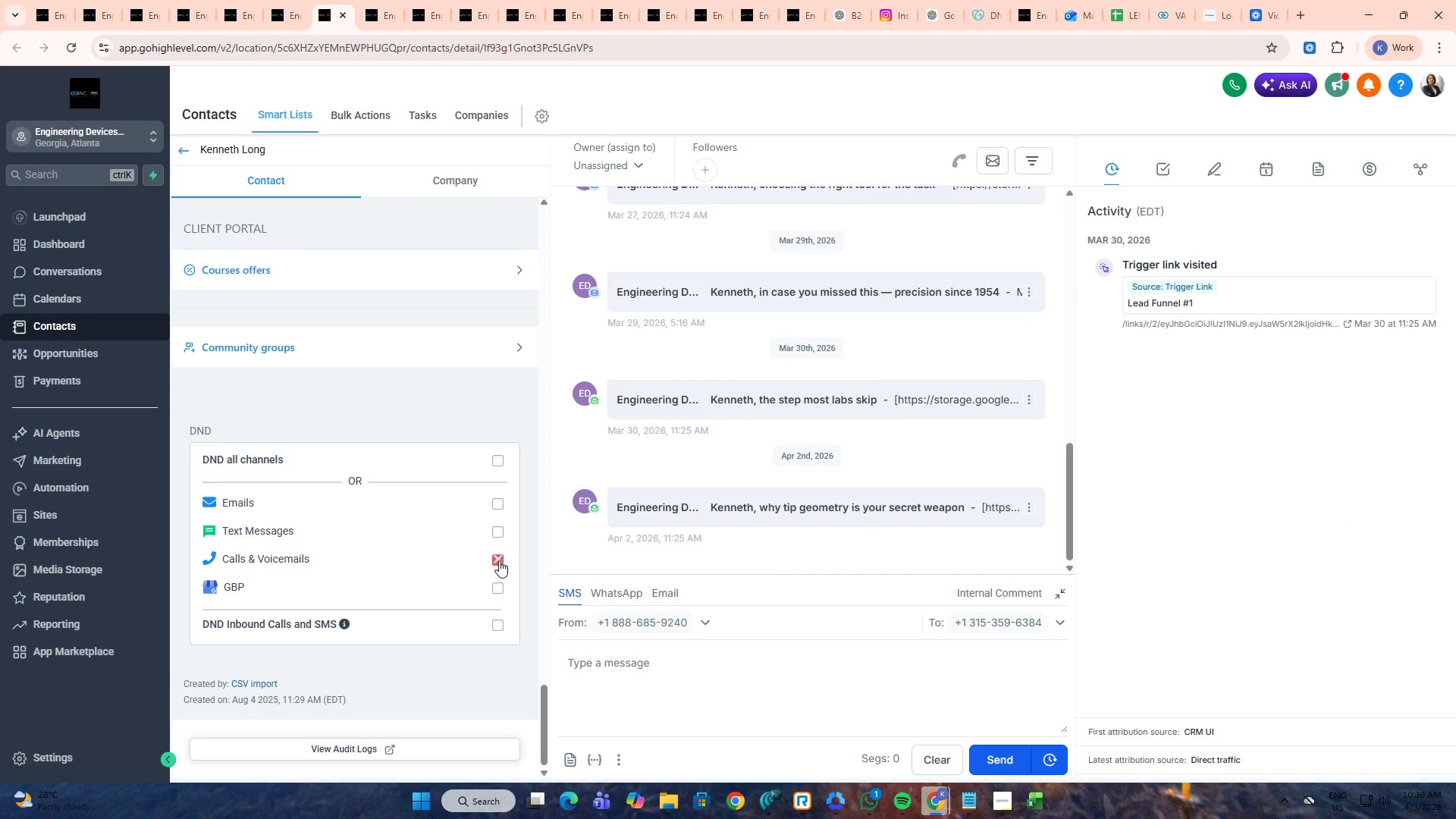 
key(Control+Tab)
 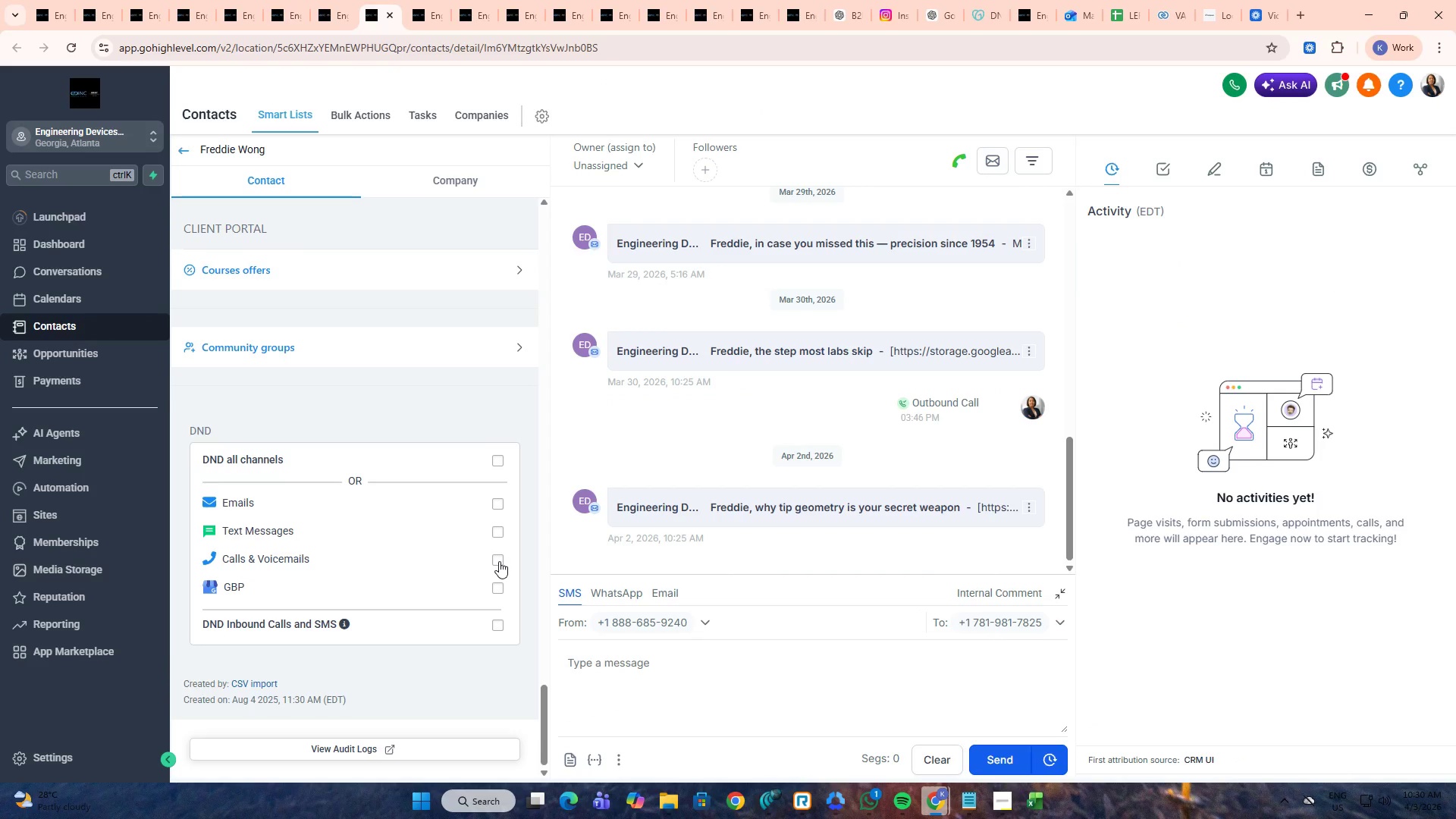 
left_click([499, 561])
 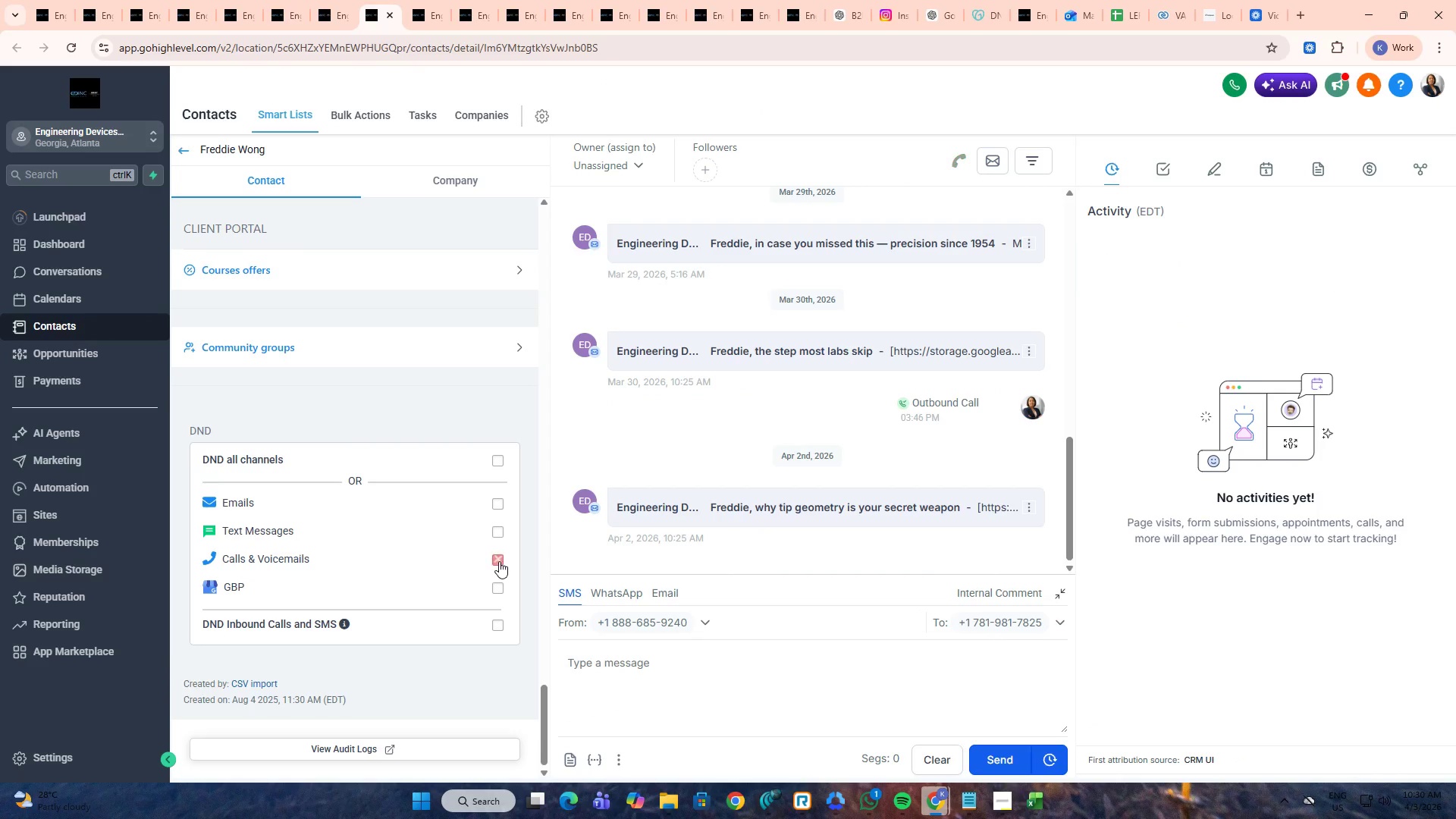 
key(Control+ControlLeft)
 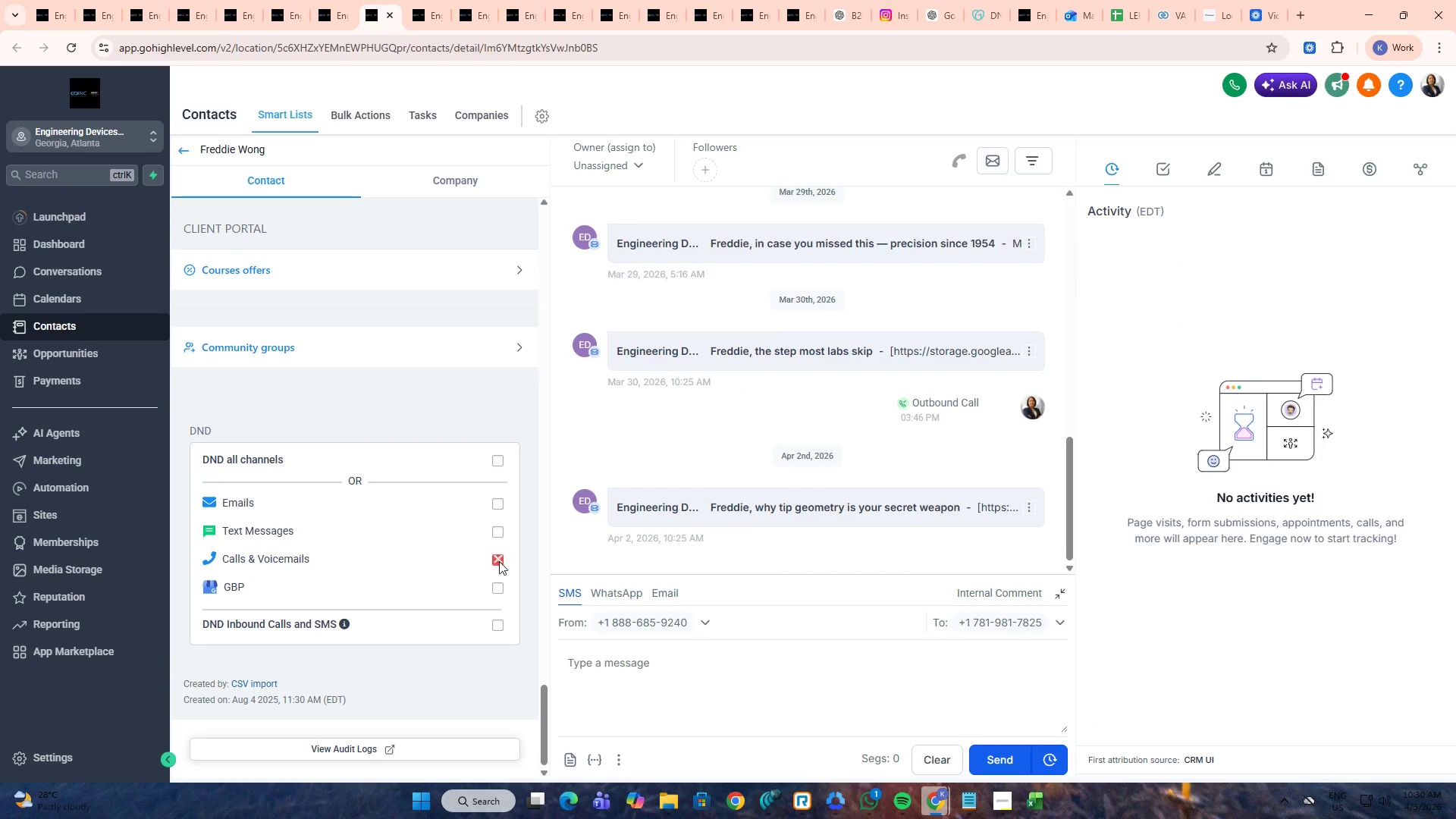 
key(Control+Tab)
 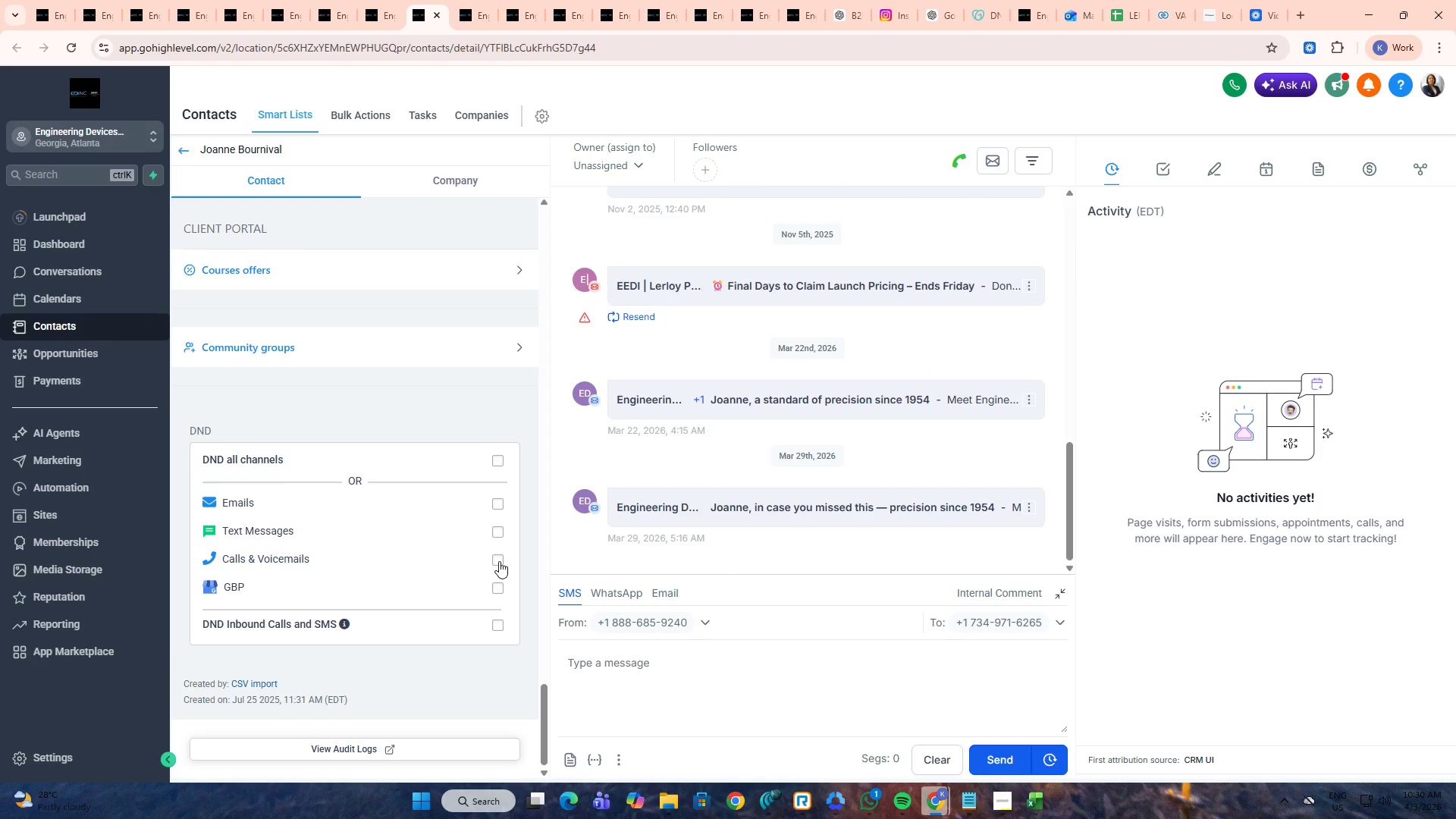 
left_click([499, 561])
 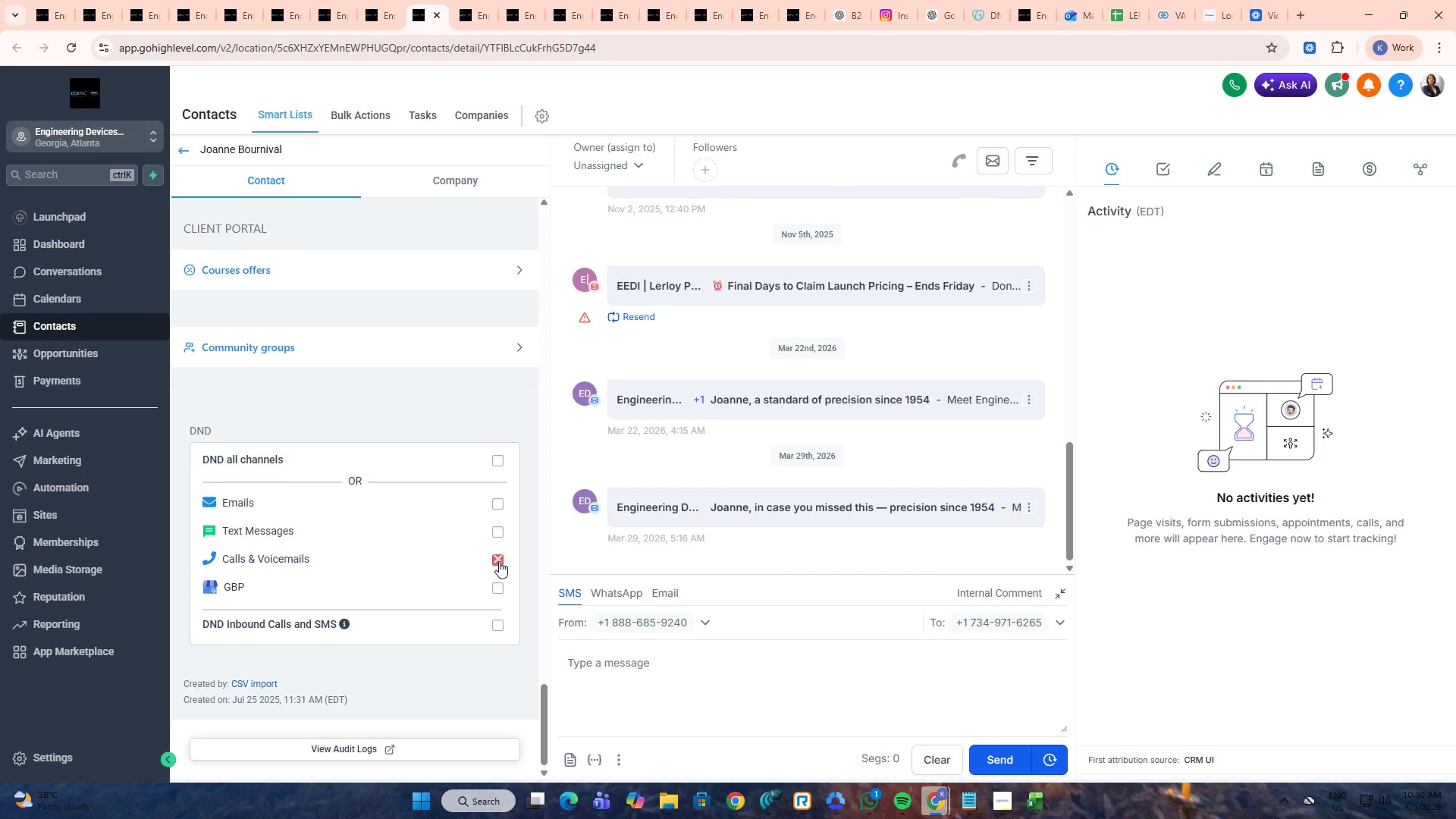 
key(Control+ControlLeft)
 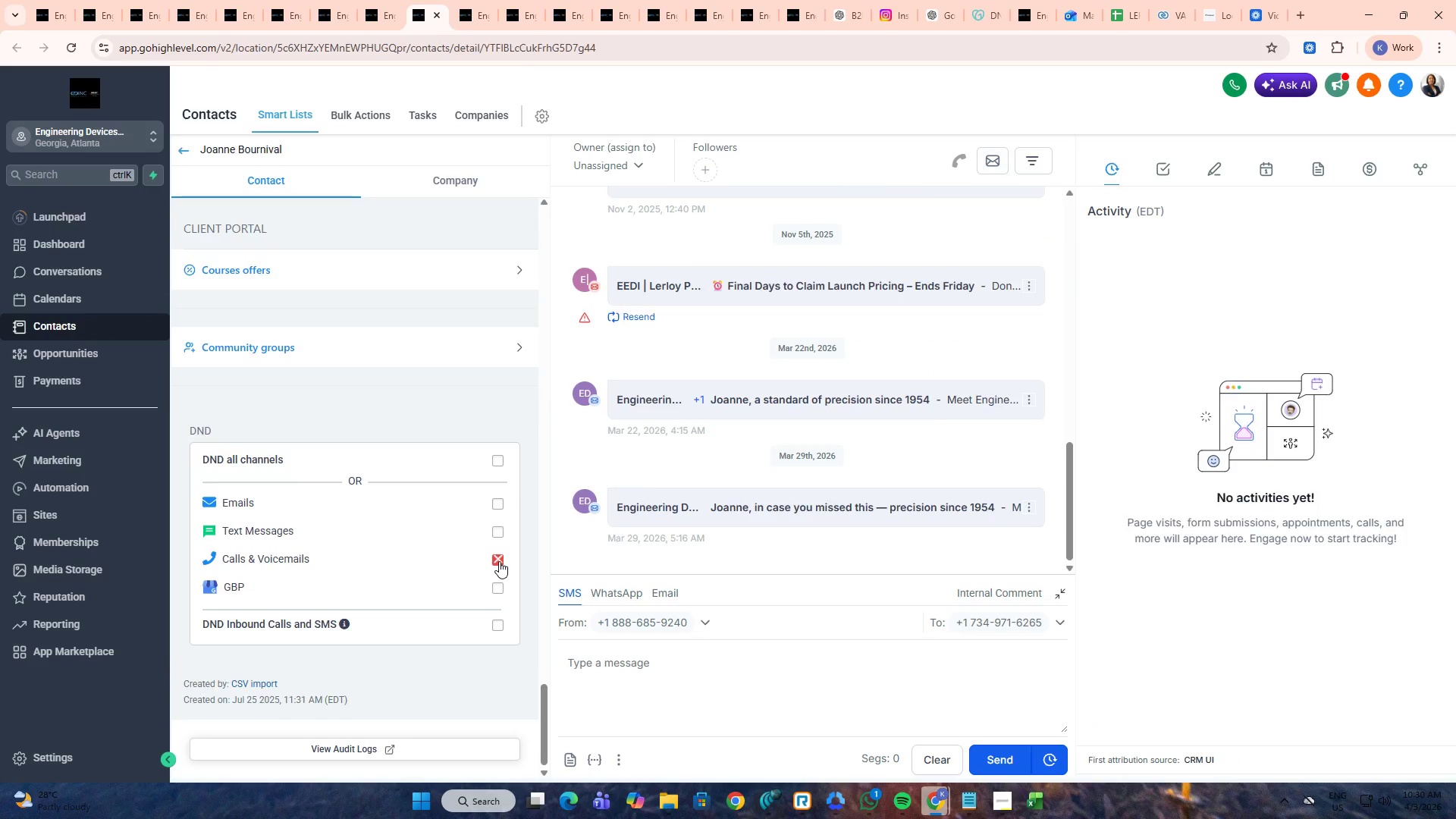 
key(Control+Tab)
 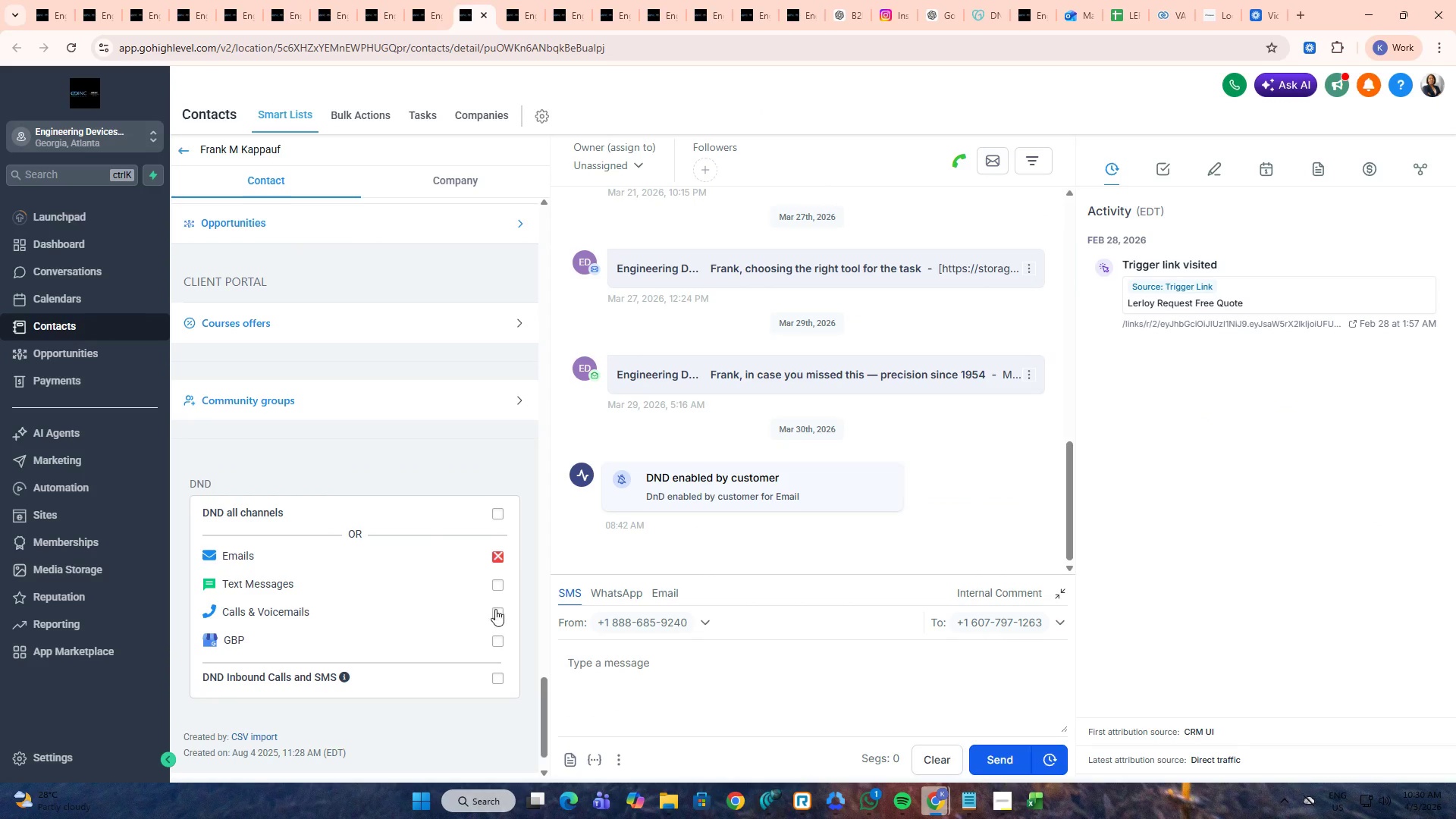 
left_click([494, 617])
 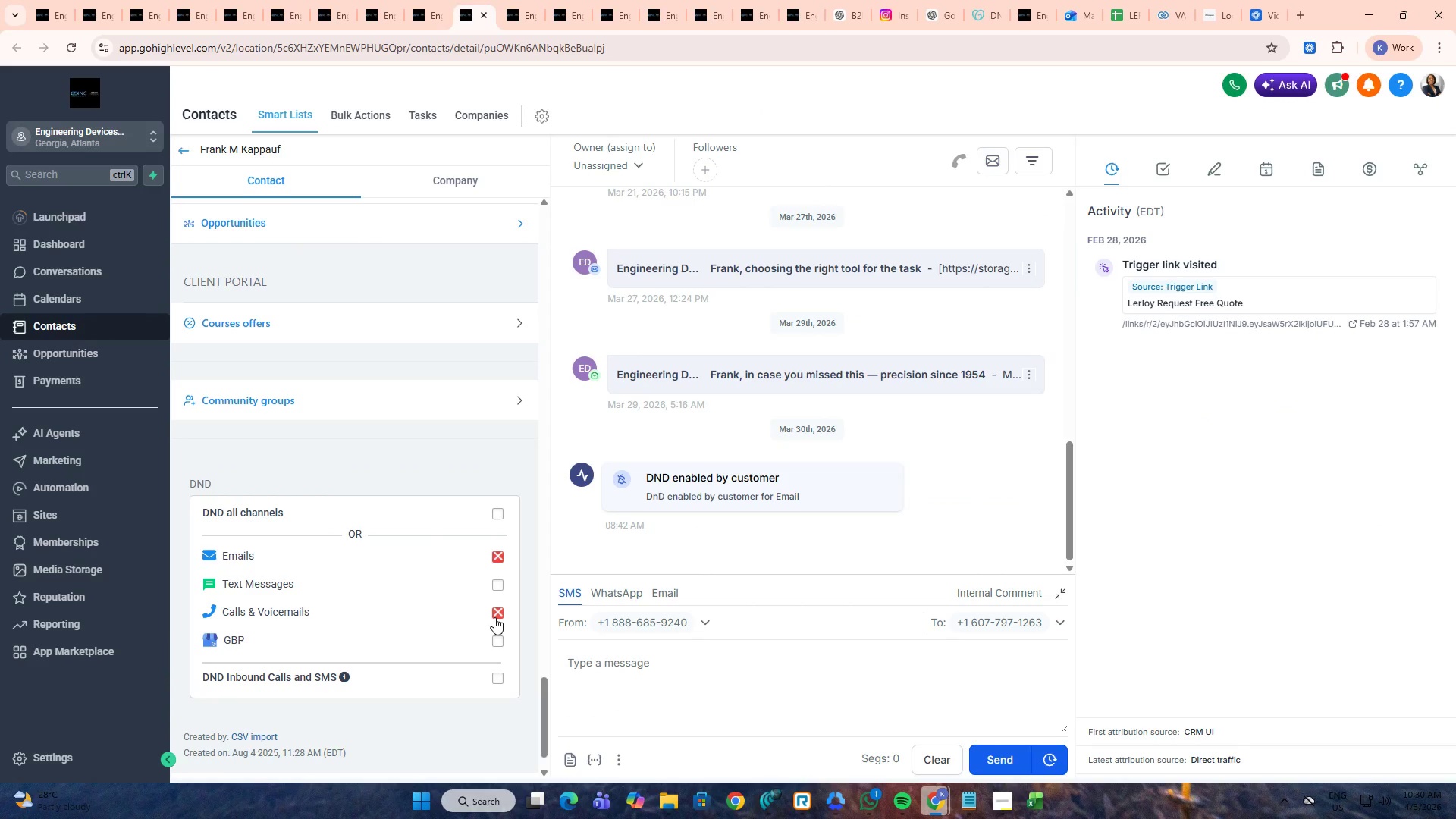 
key(Control+ControlLeft)
 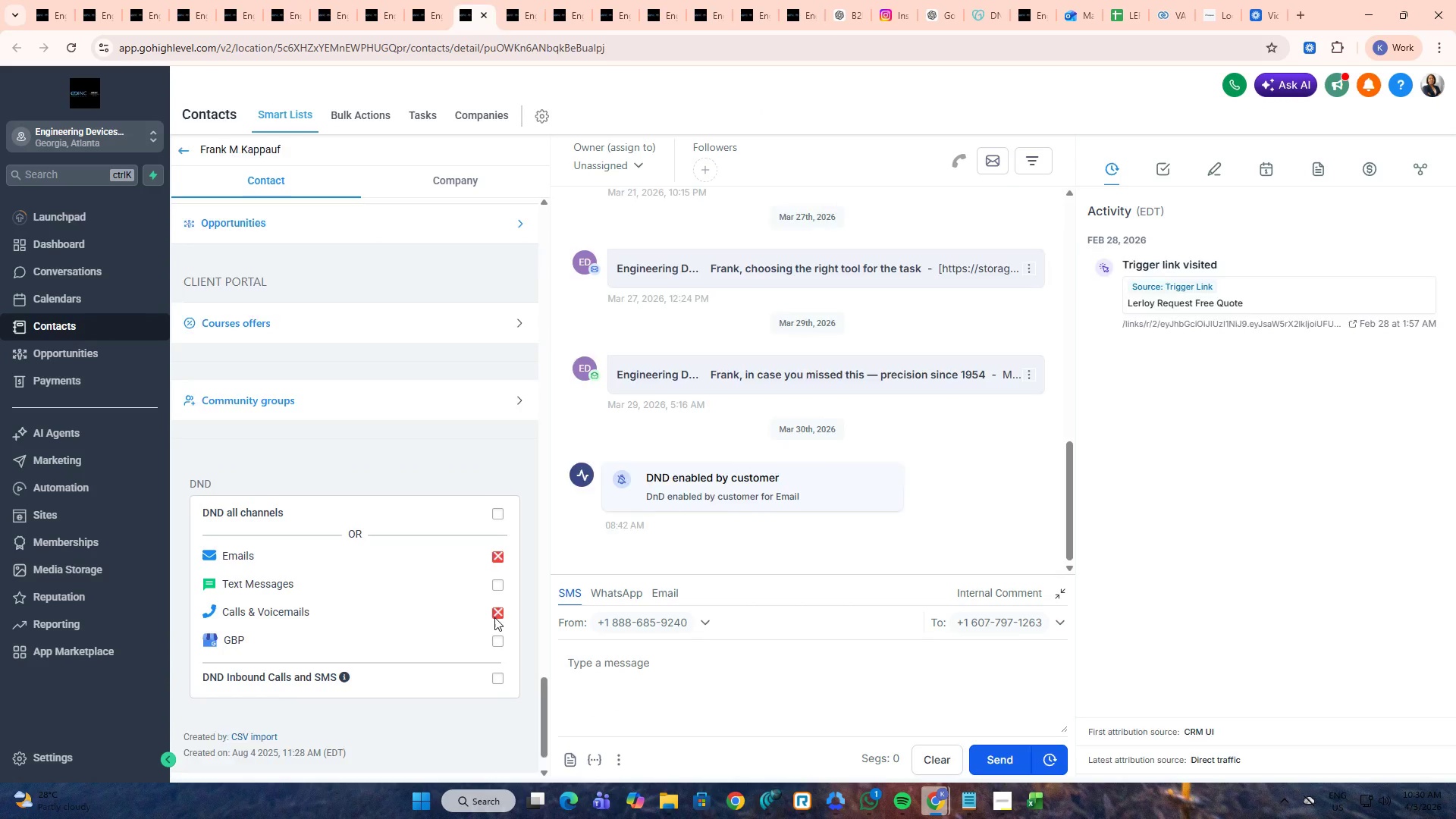 
key(Control+Tab)
 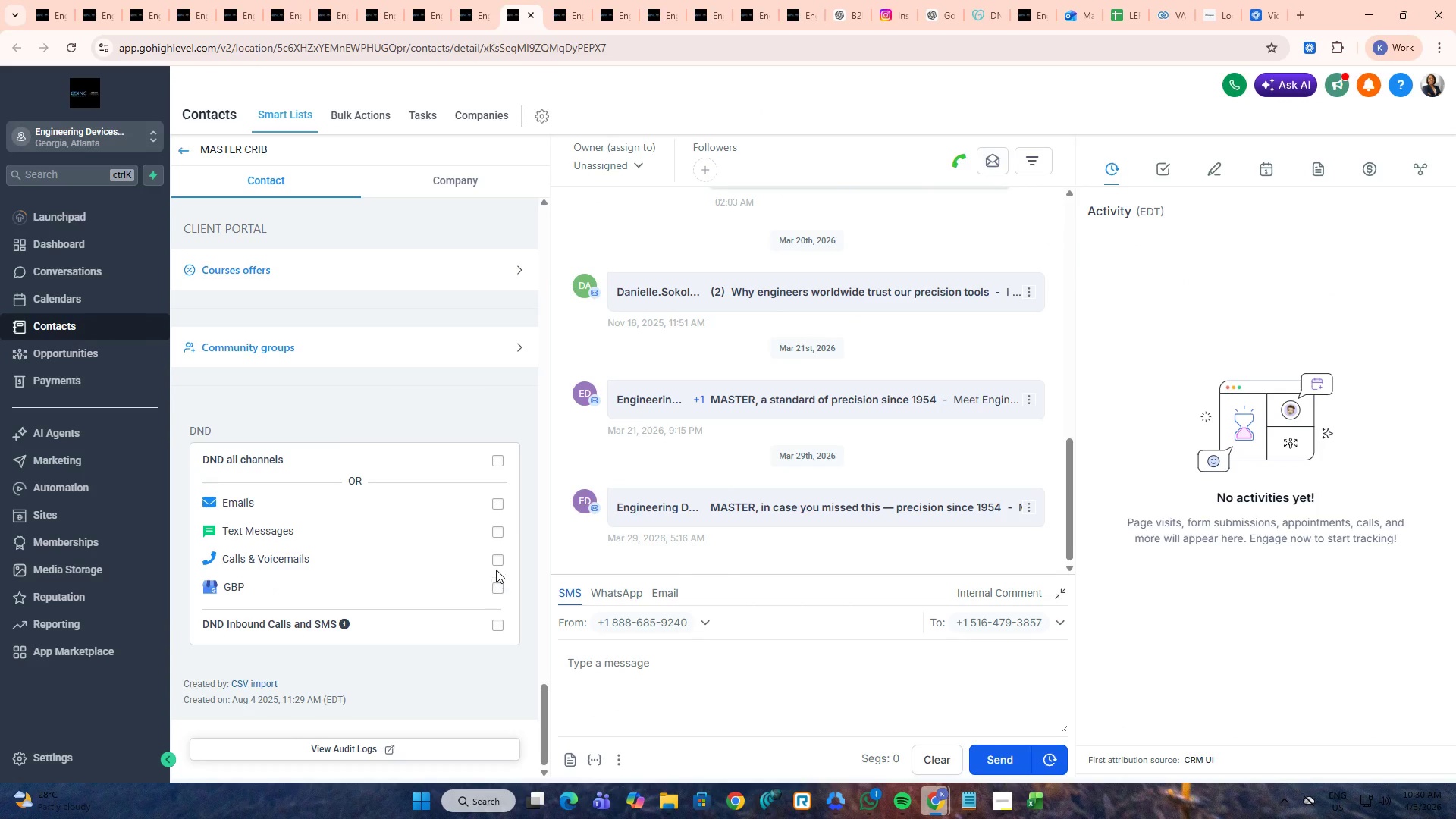 
left_click([496, 564])
 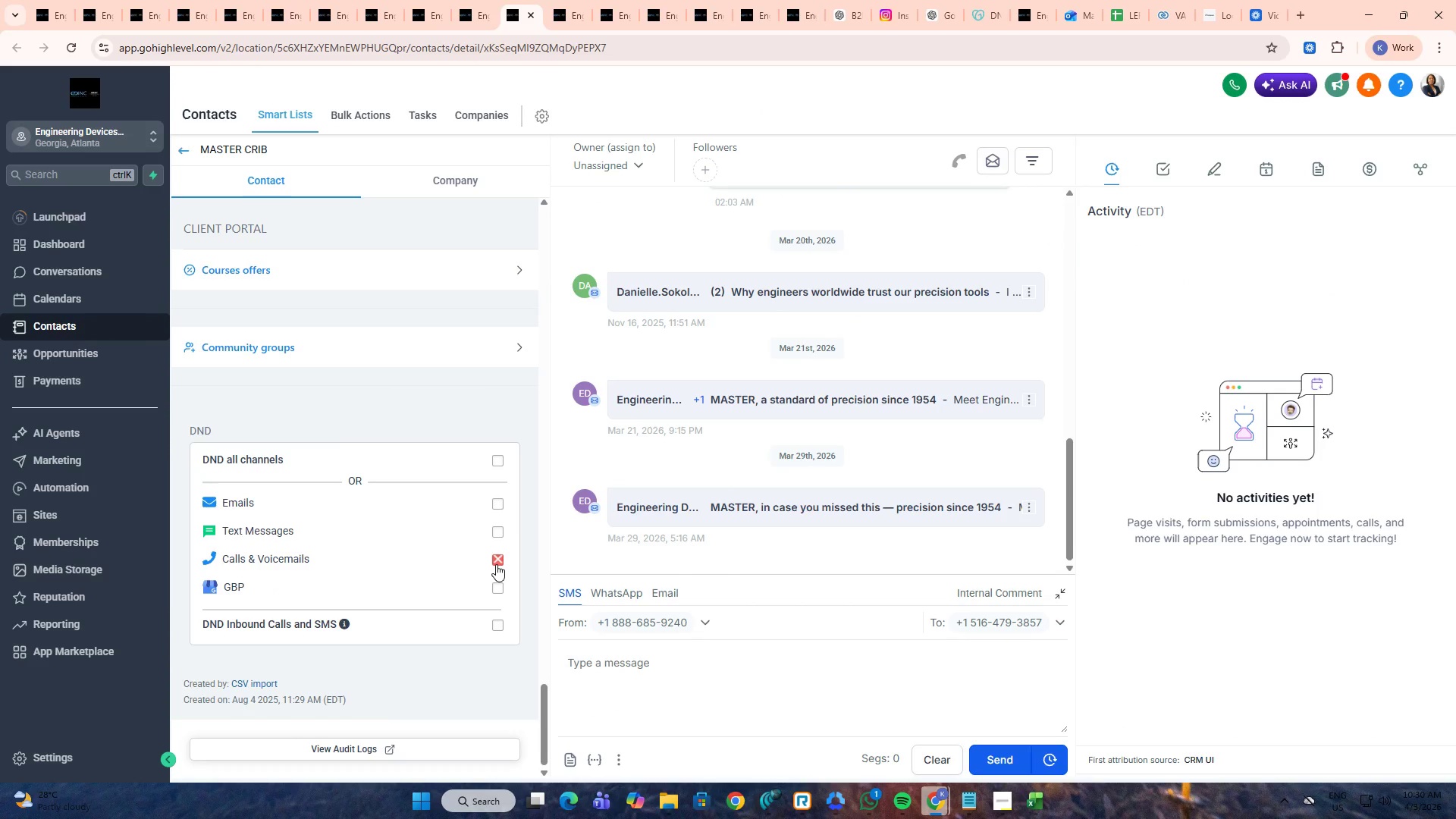 
key(Control+ControlLeft)
 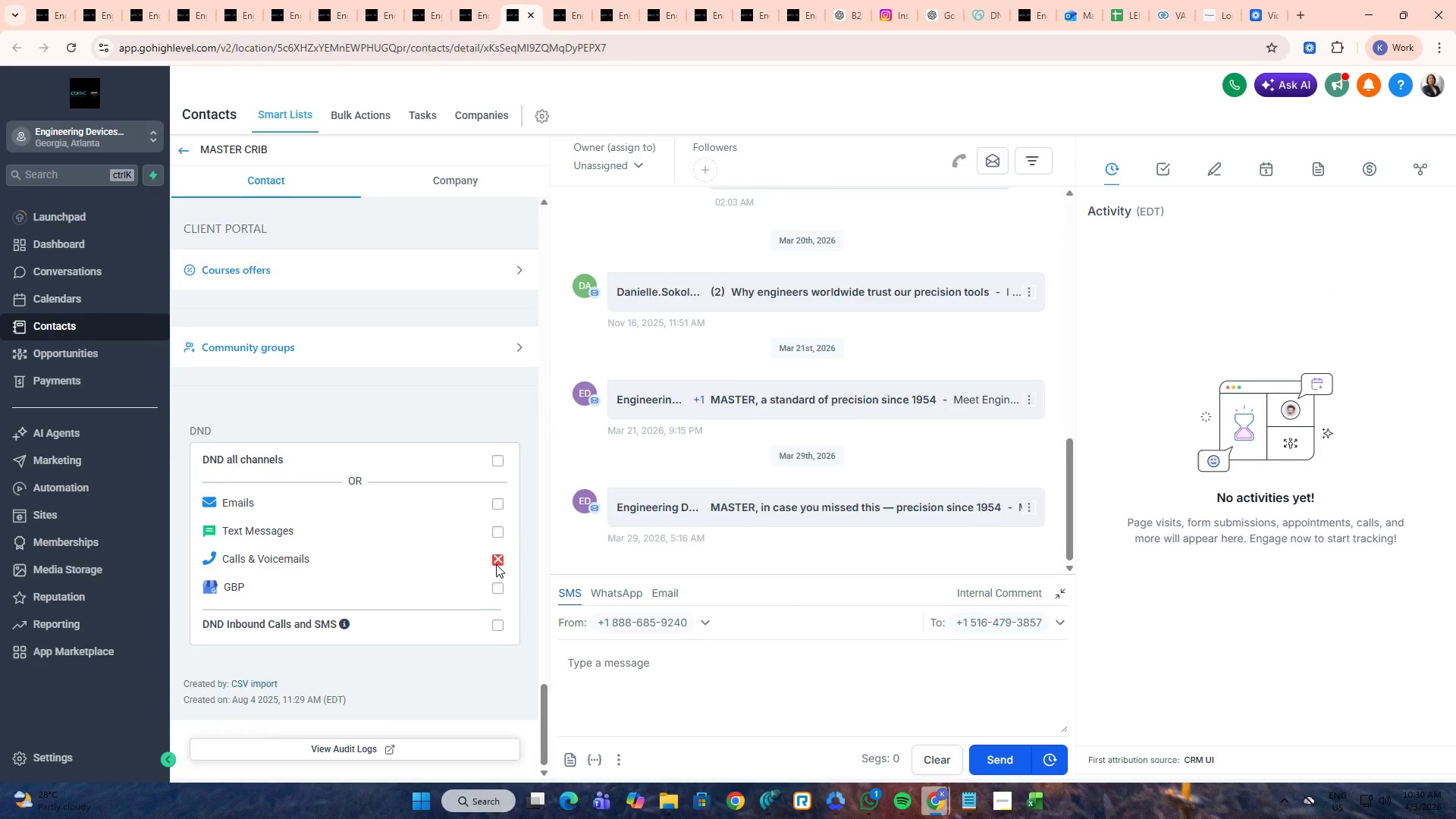 
key(Control+Tab)
 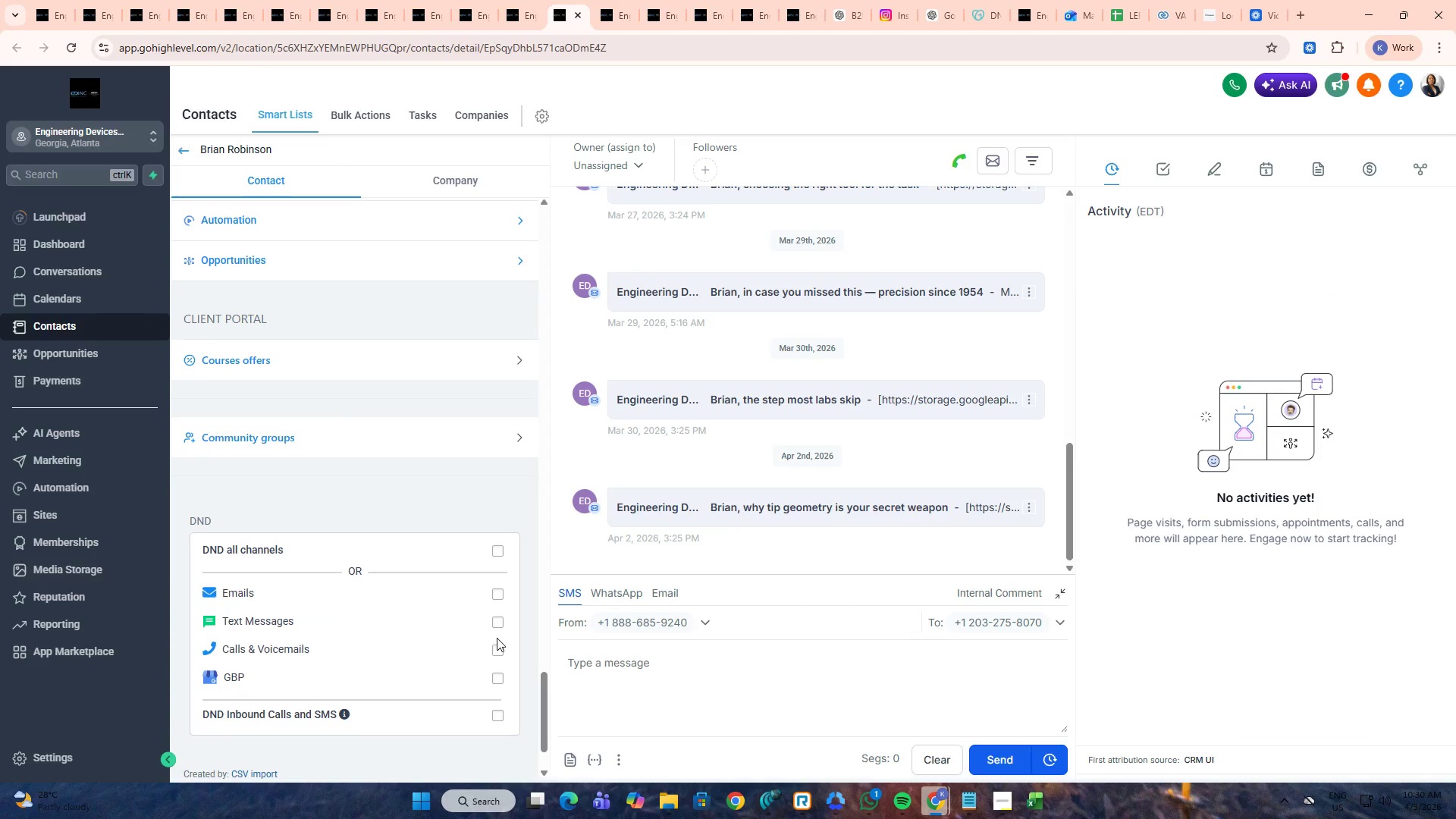 
left_click([497, 648])
 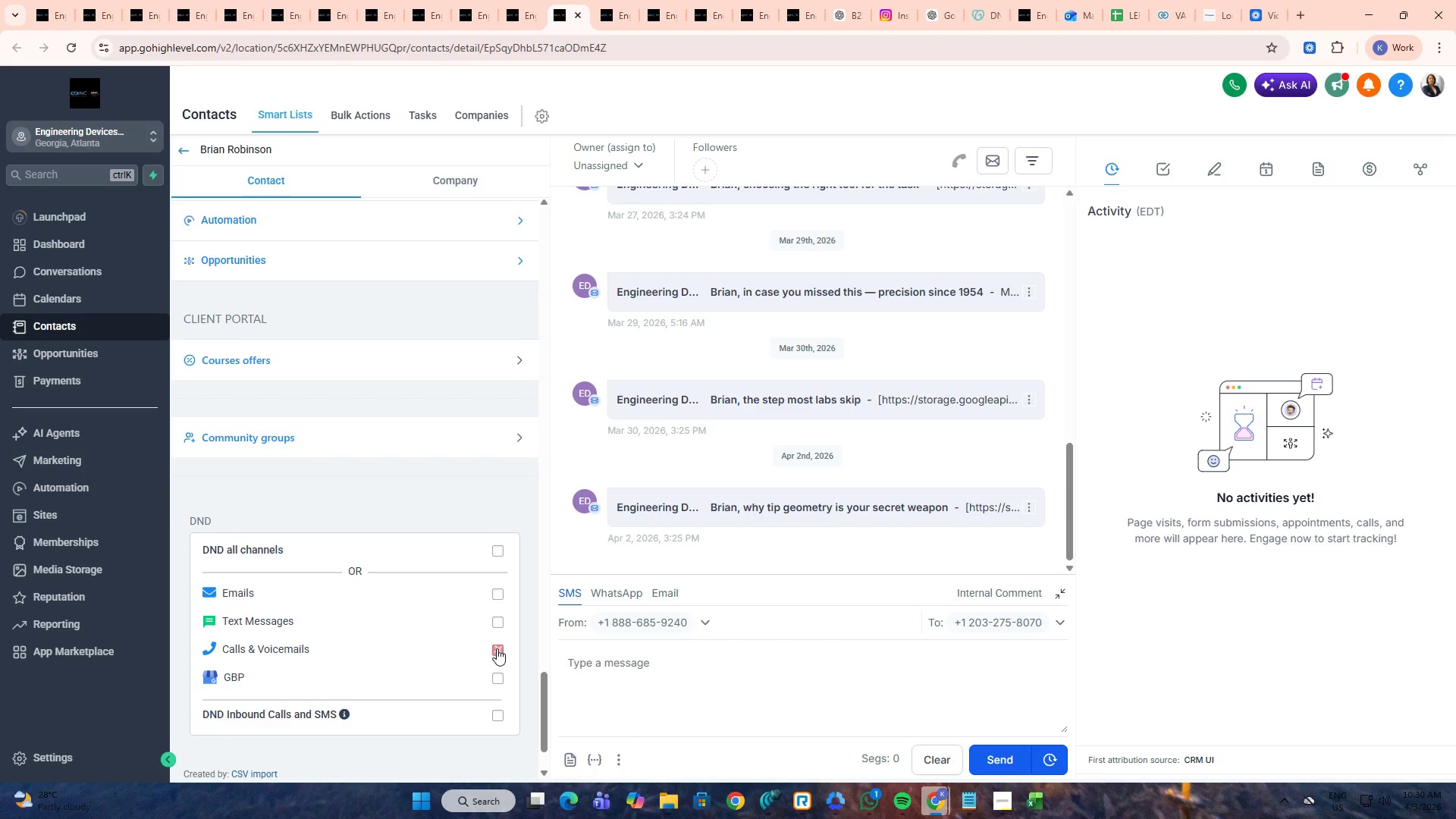 
key(Control+ControlLeft)
 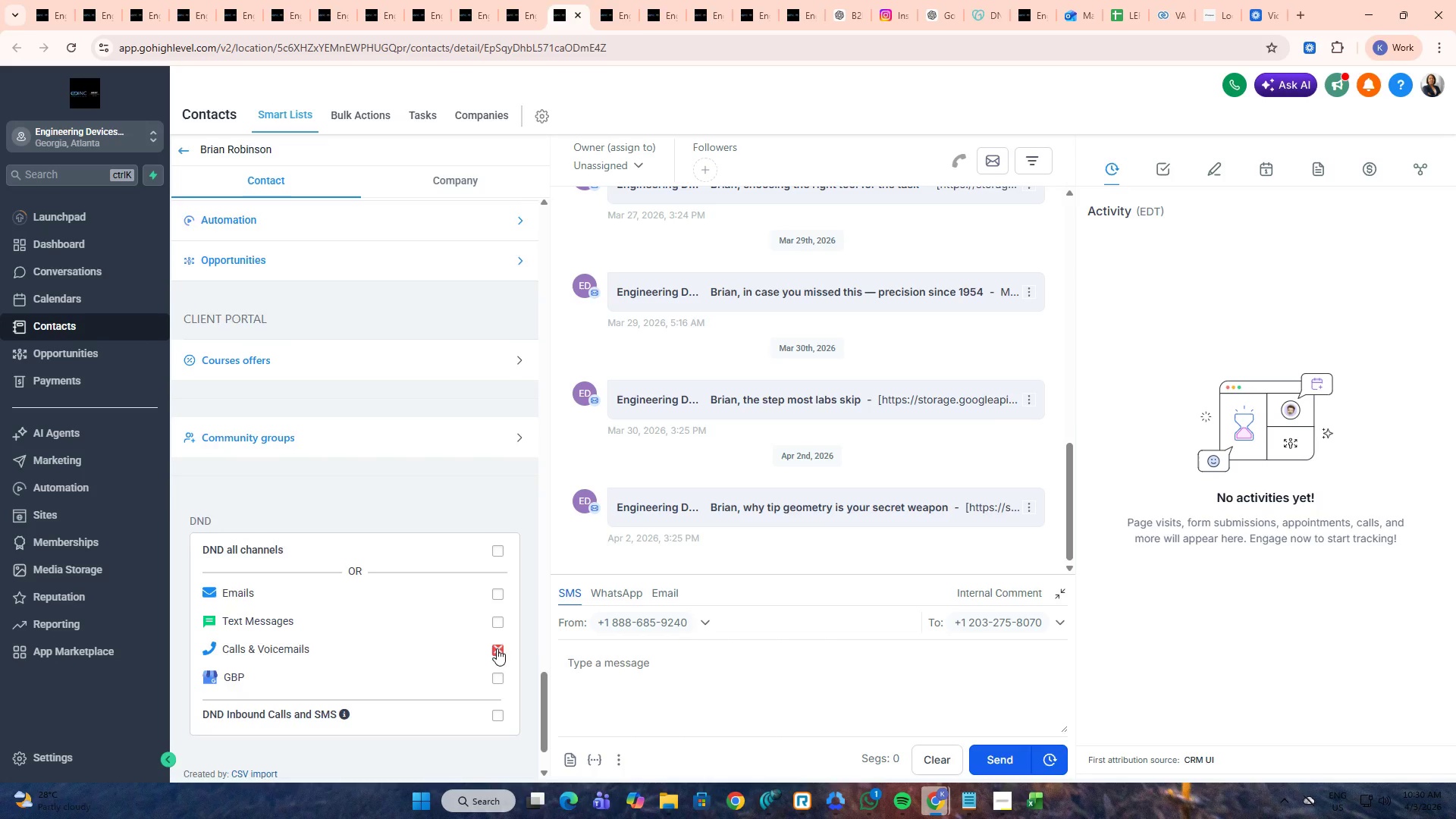 
key(Control+Tab)
 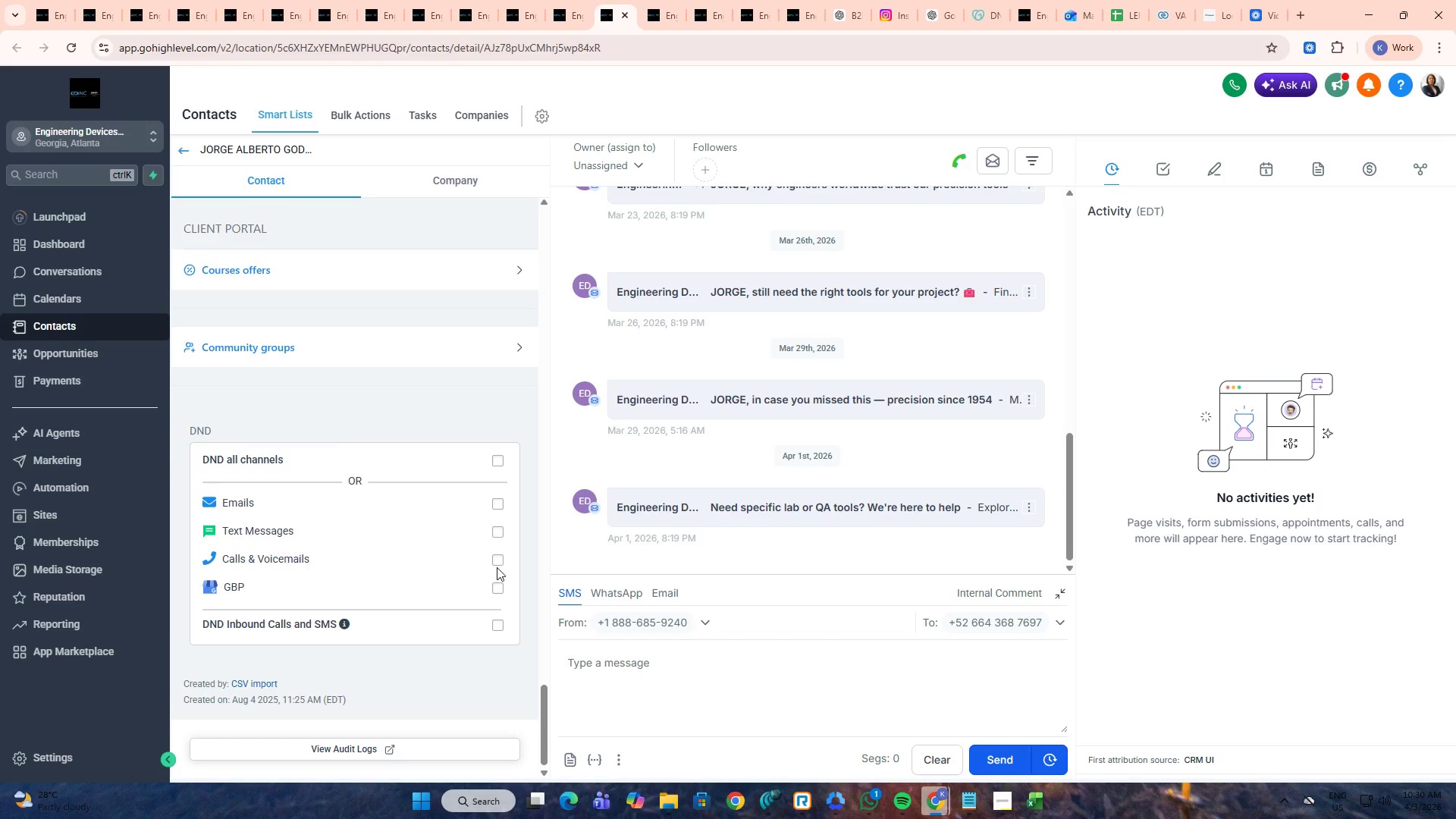 
double_click([498, 561])
 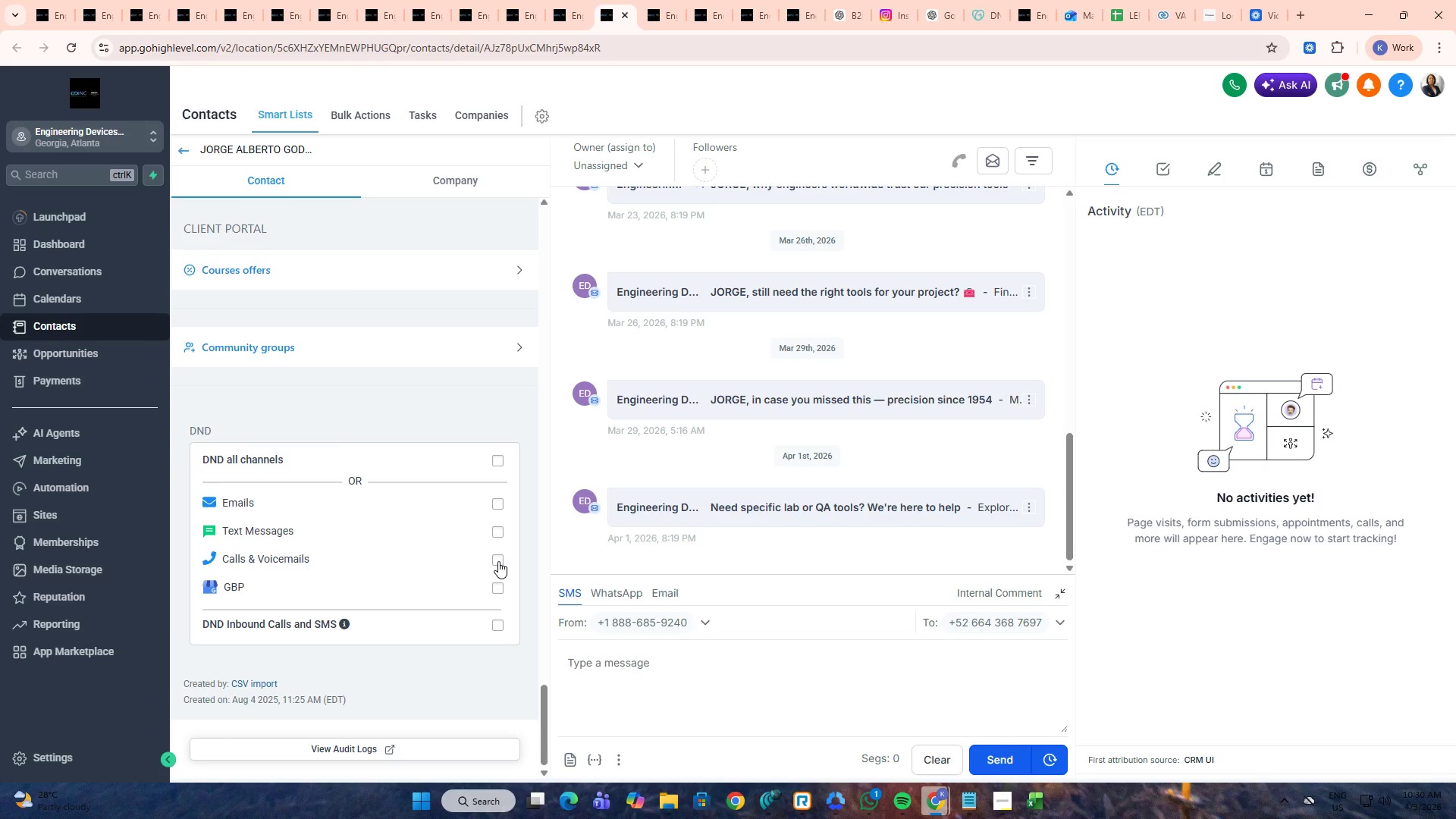 
key(Control+ControlLeft)
 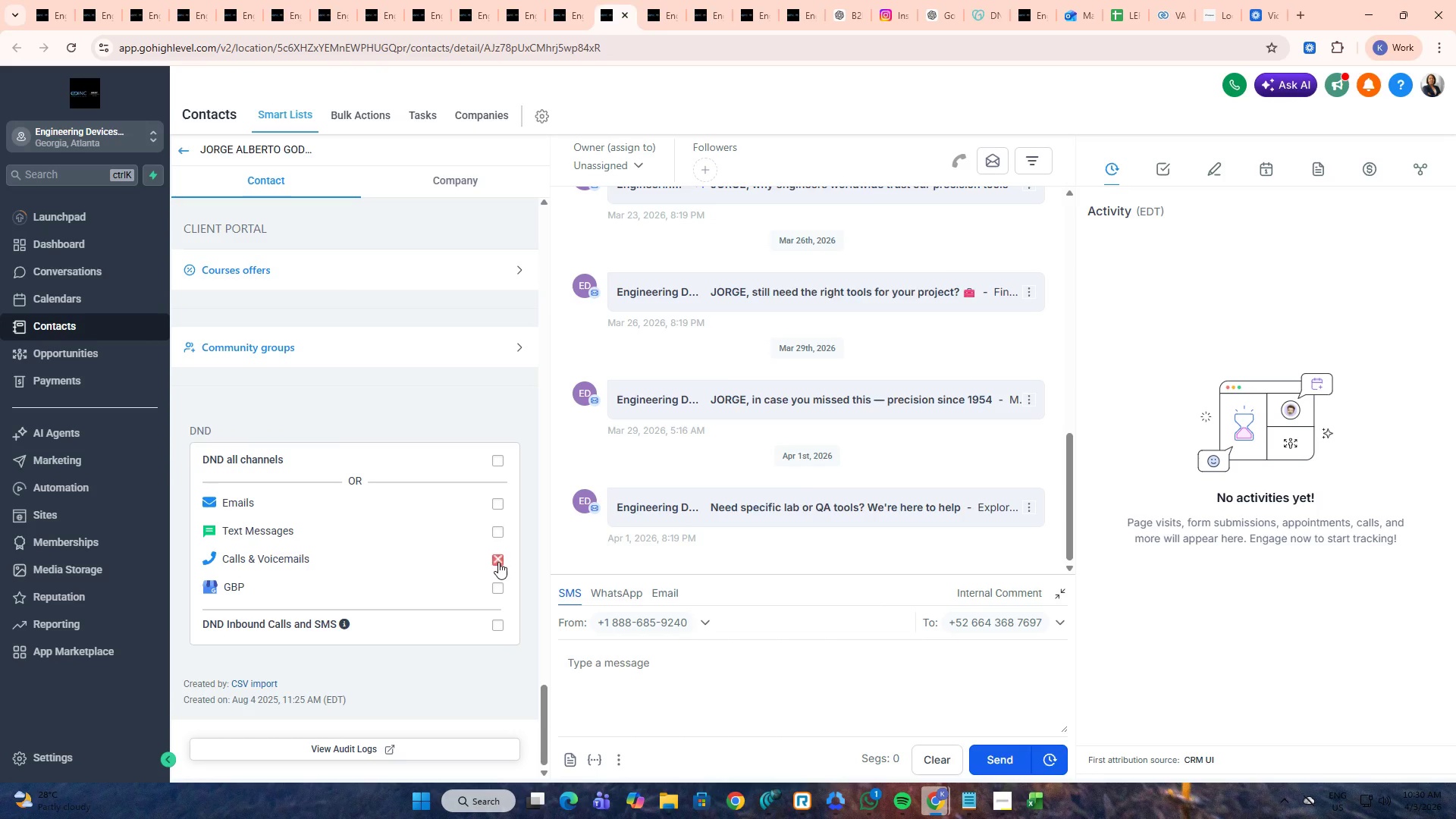 
key(Control+Tab)
 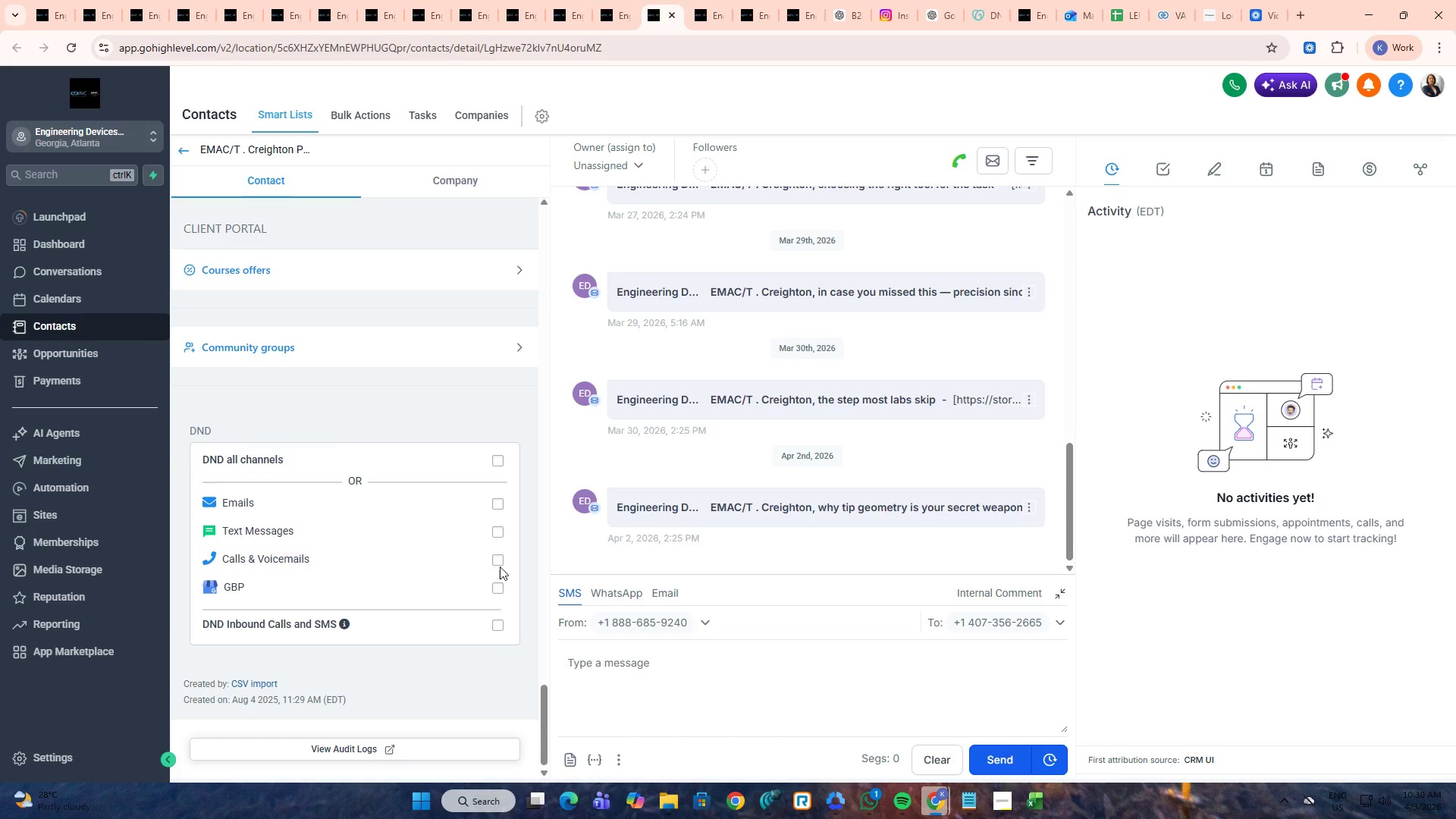 
left_click([500, 563])
 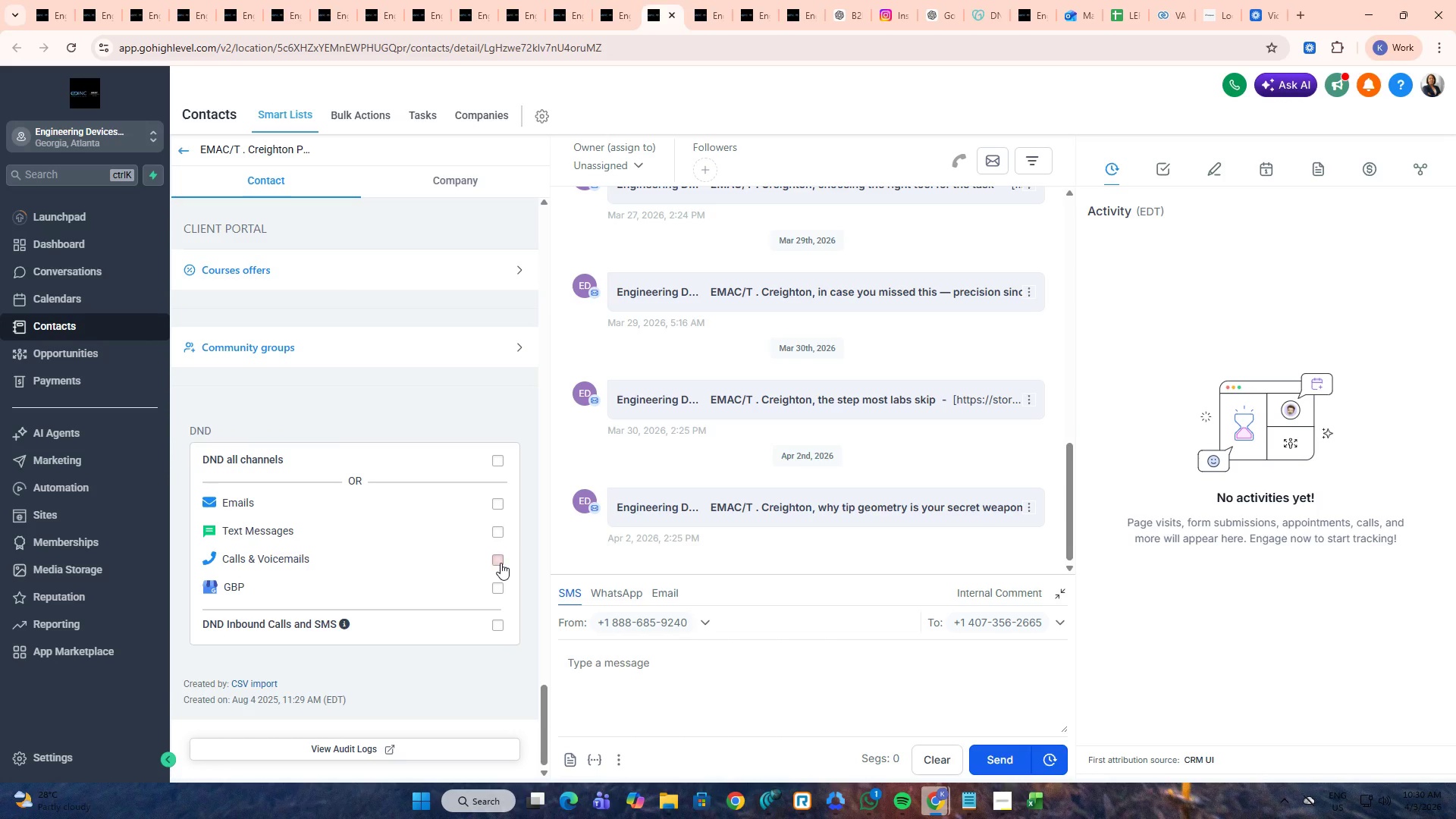 
key(Control+ControlLeft)
 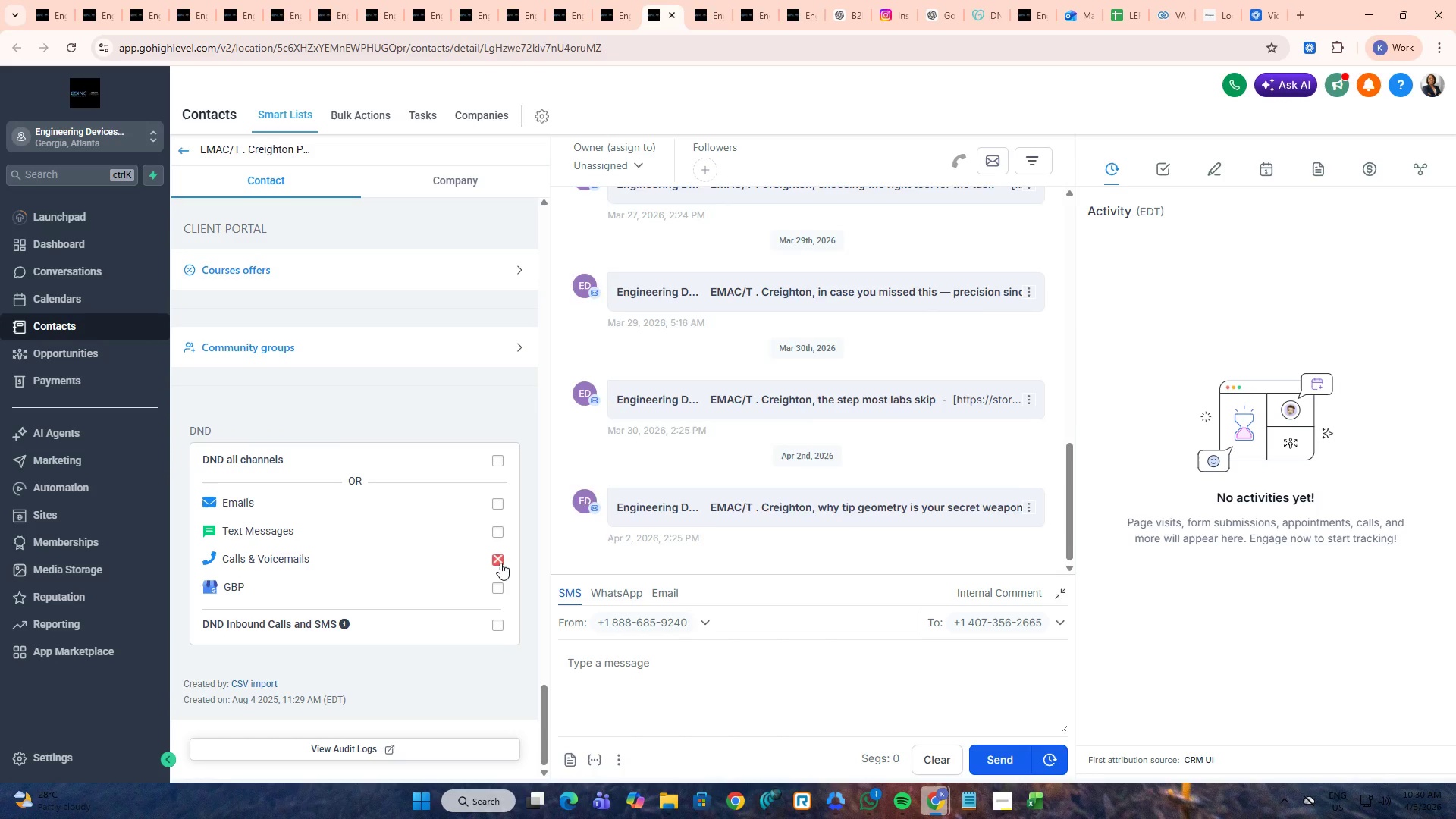 
key(Control+Tab)
 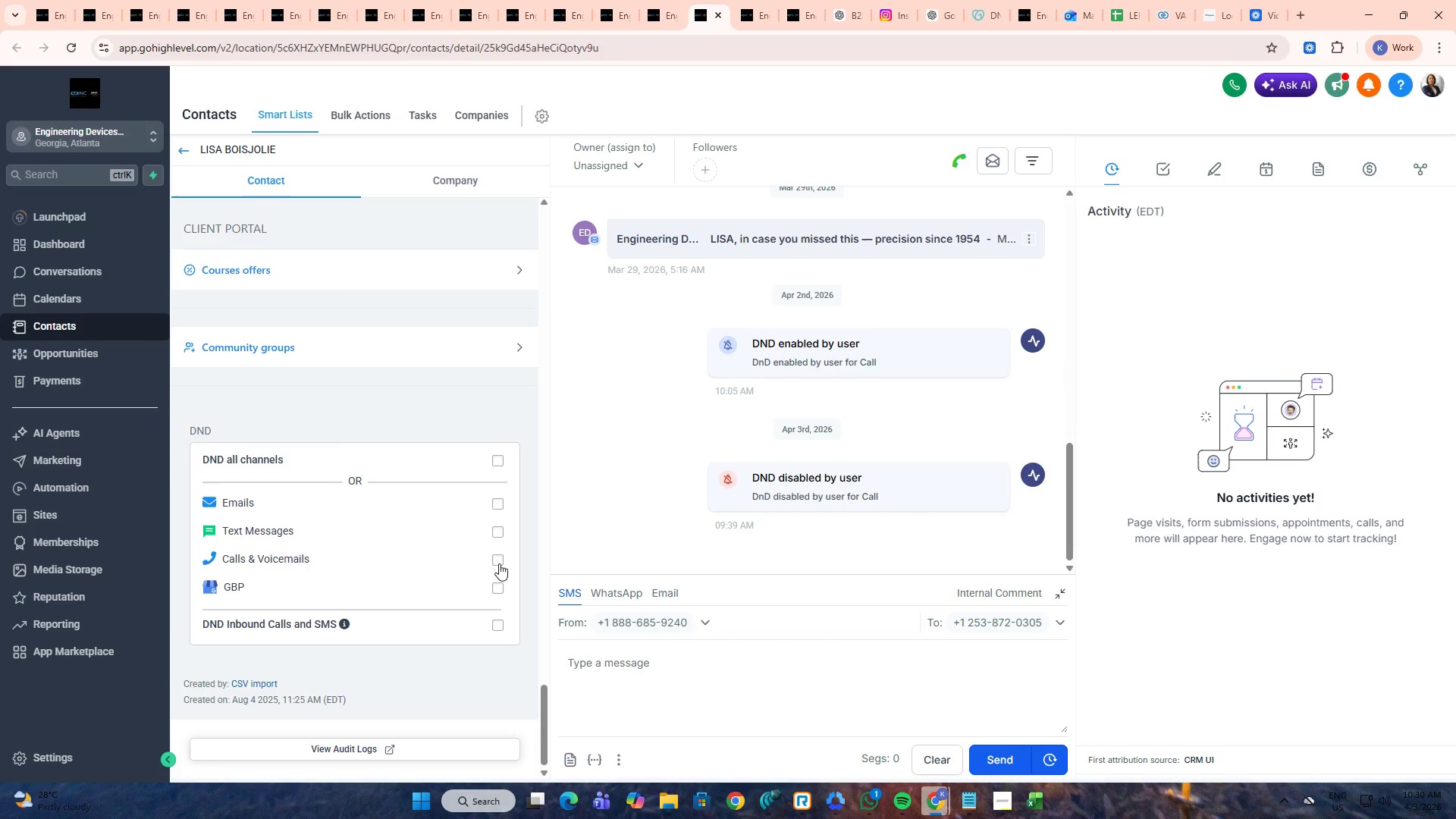 
left_click([499, 563])
 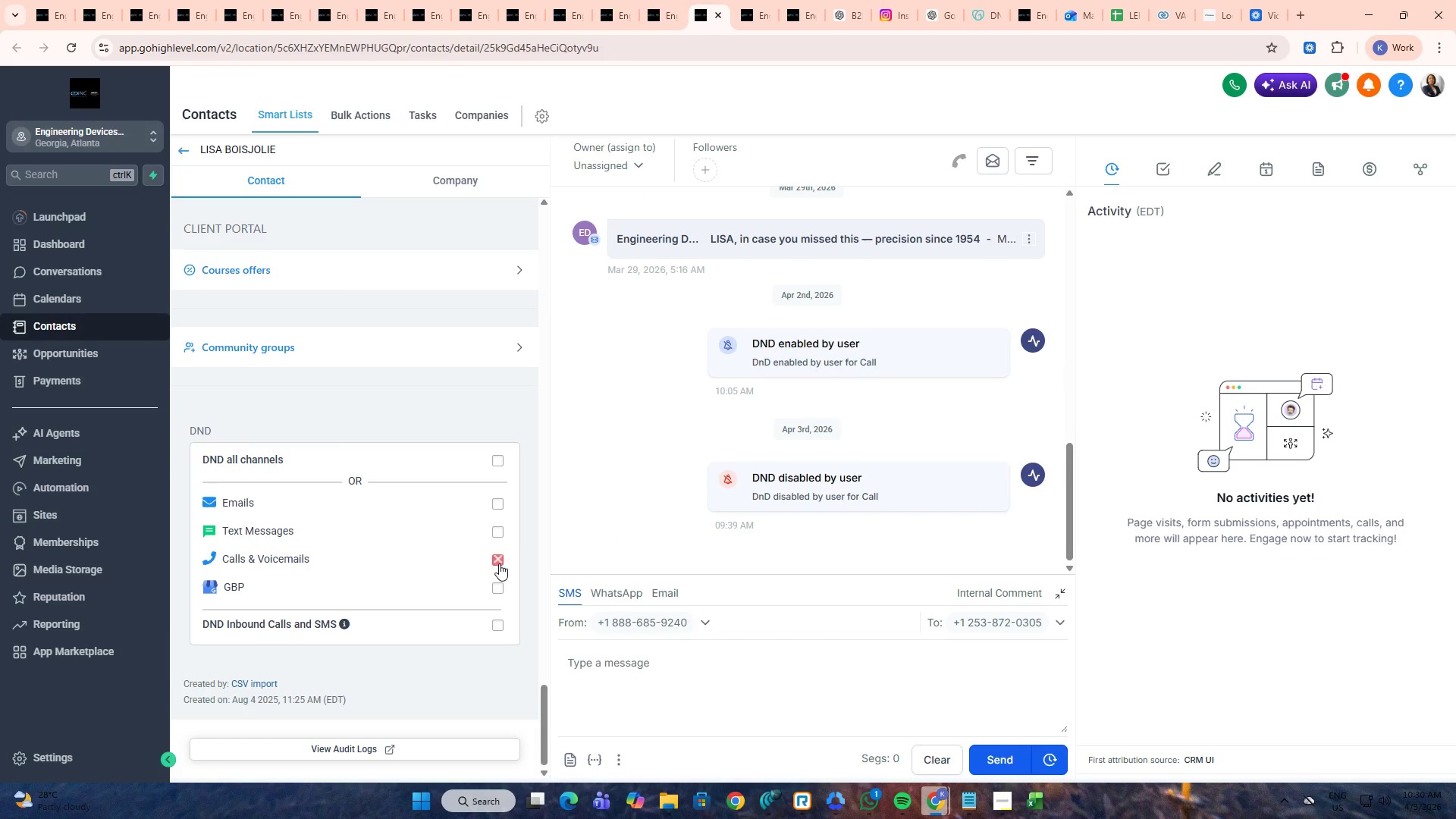 
key(Control+ControlLeft)
 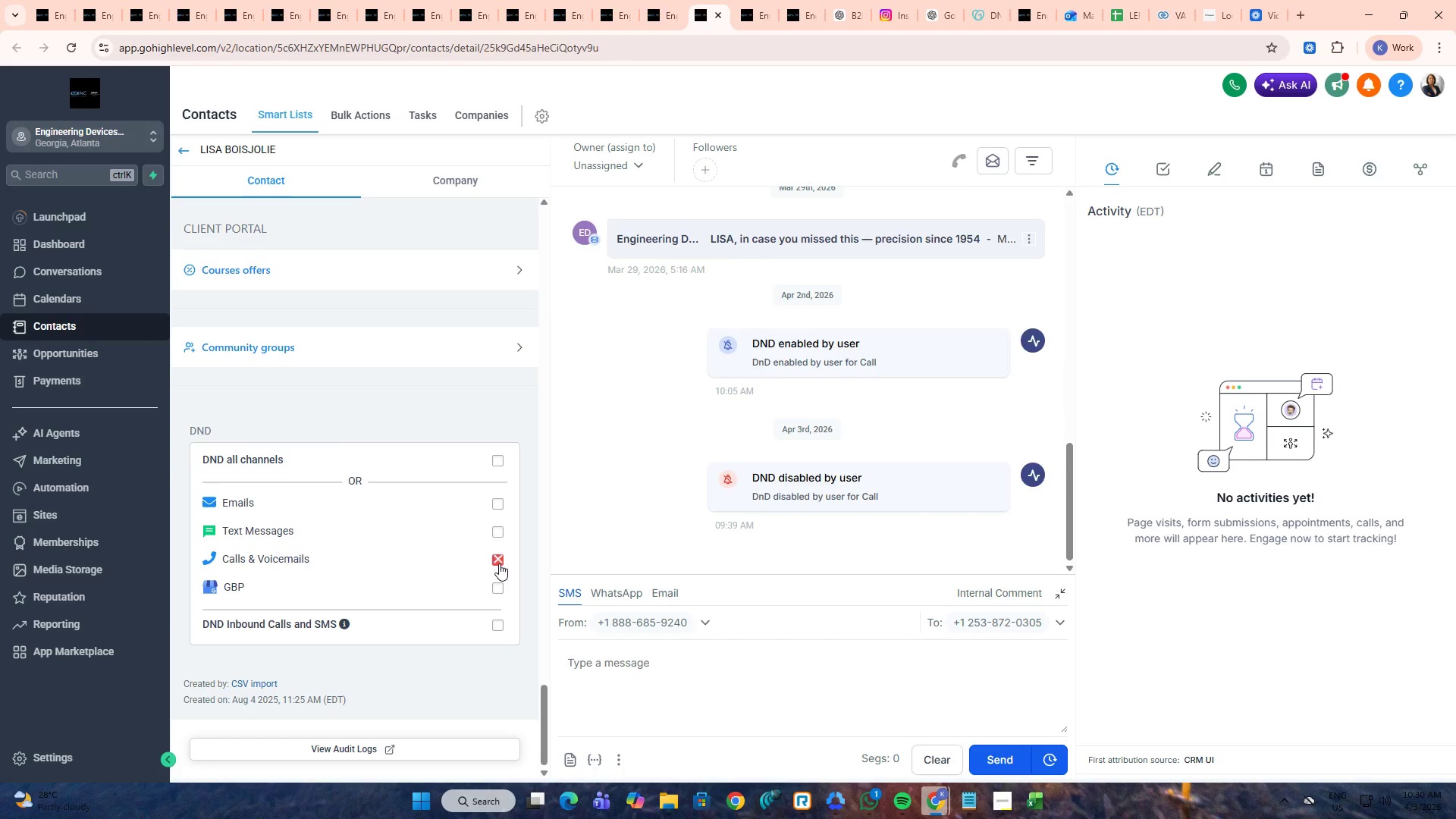 
key(Control+Tab)
 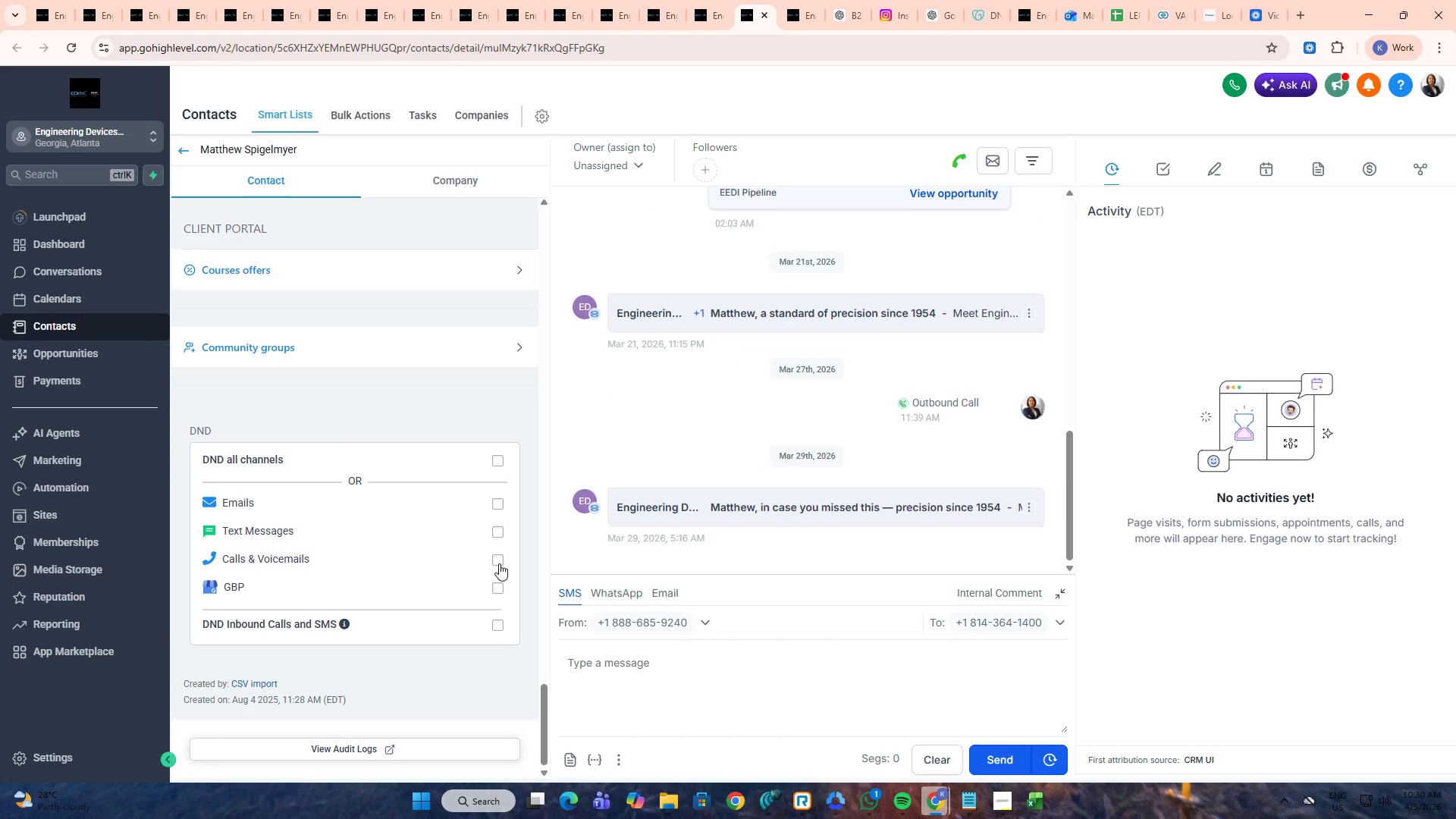 
left_click([499, 563])
 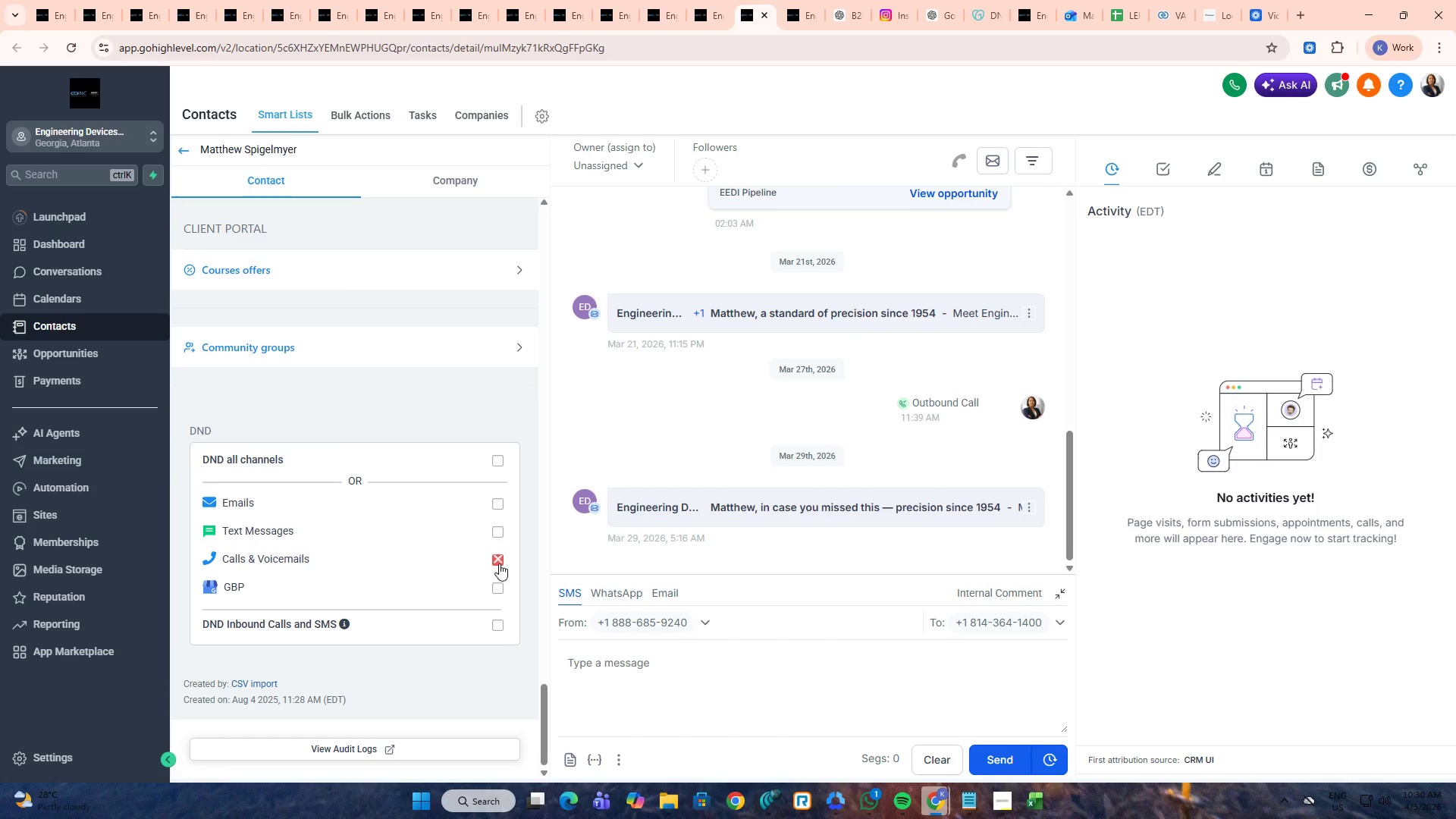 
key(Control+ControlLeft)
 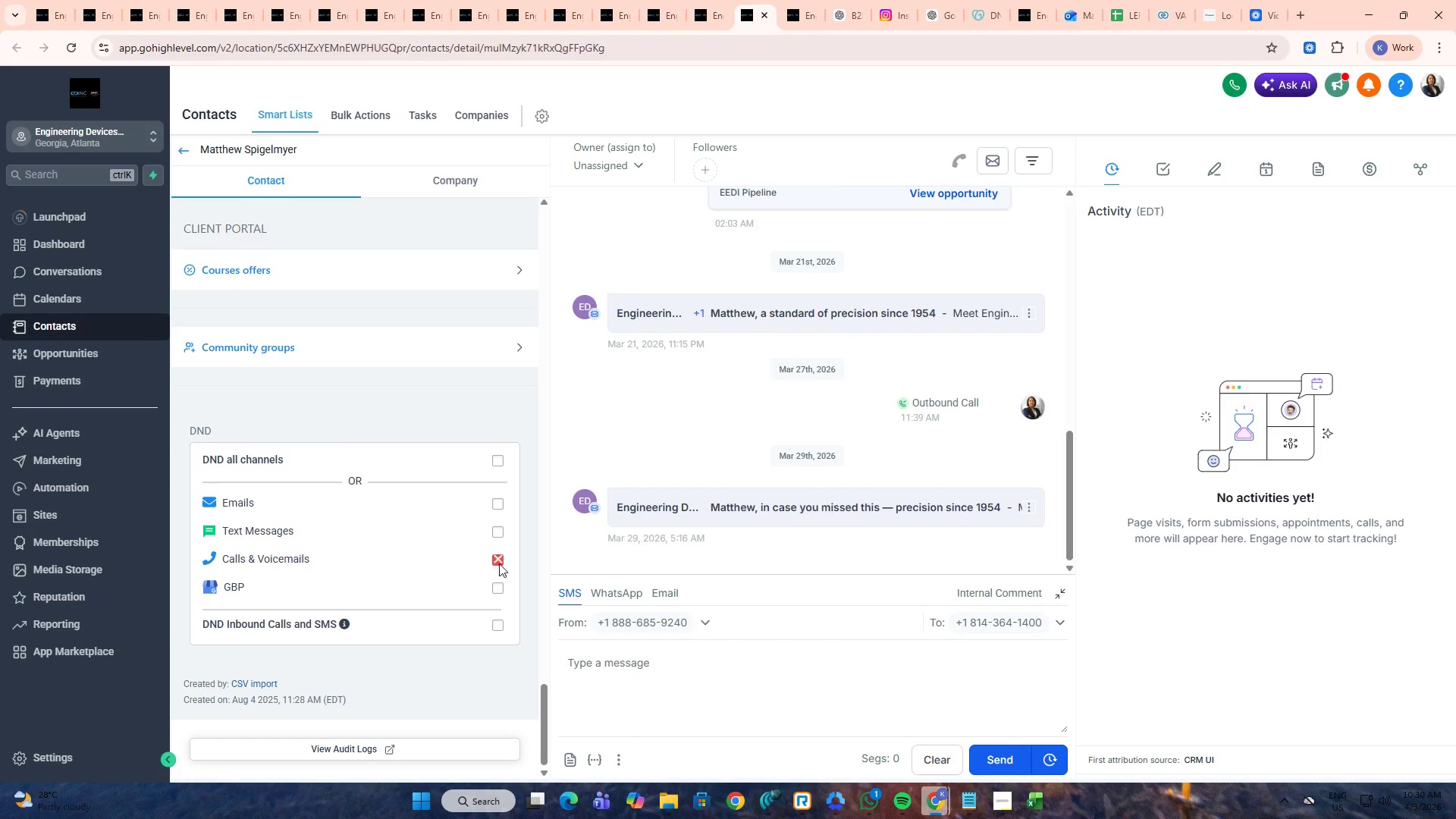 
key(Control+Tab)
 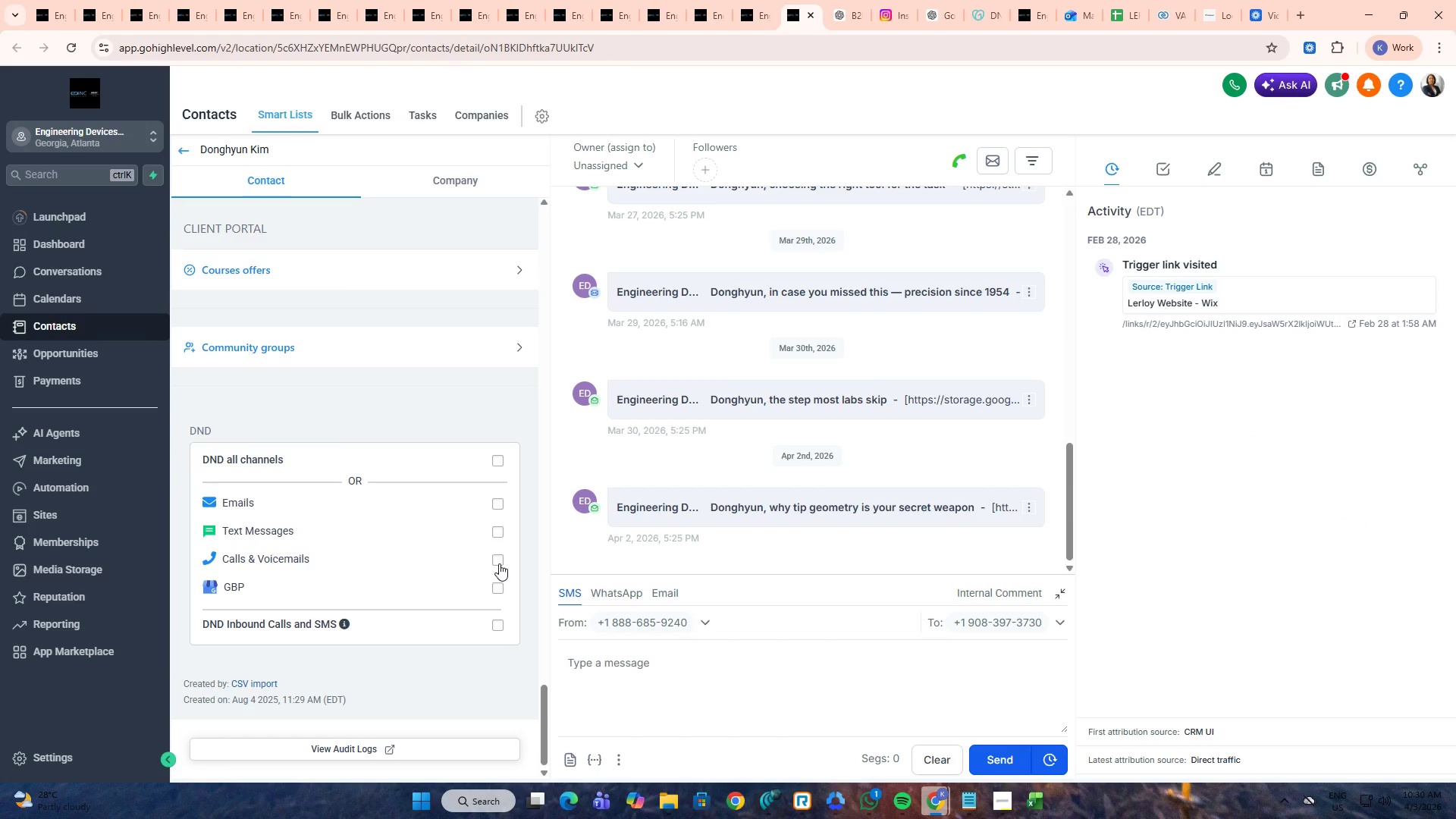 
left_click([499, 563])
 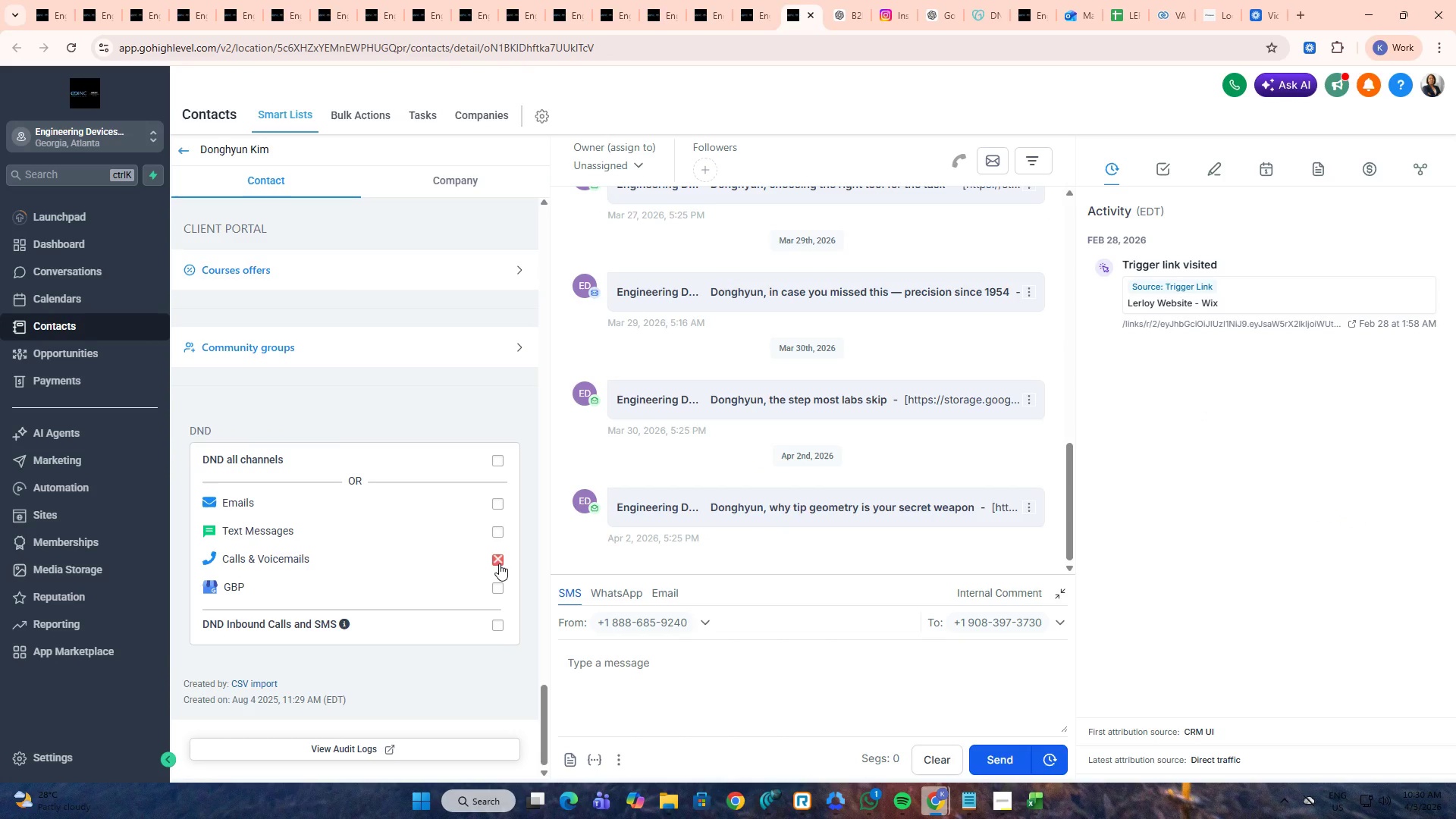 
key(Control+ControlLeft)
 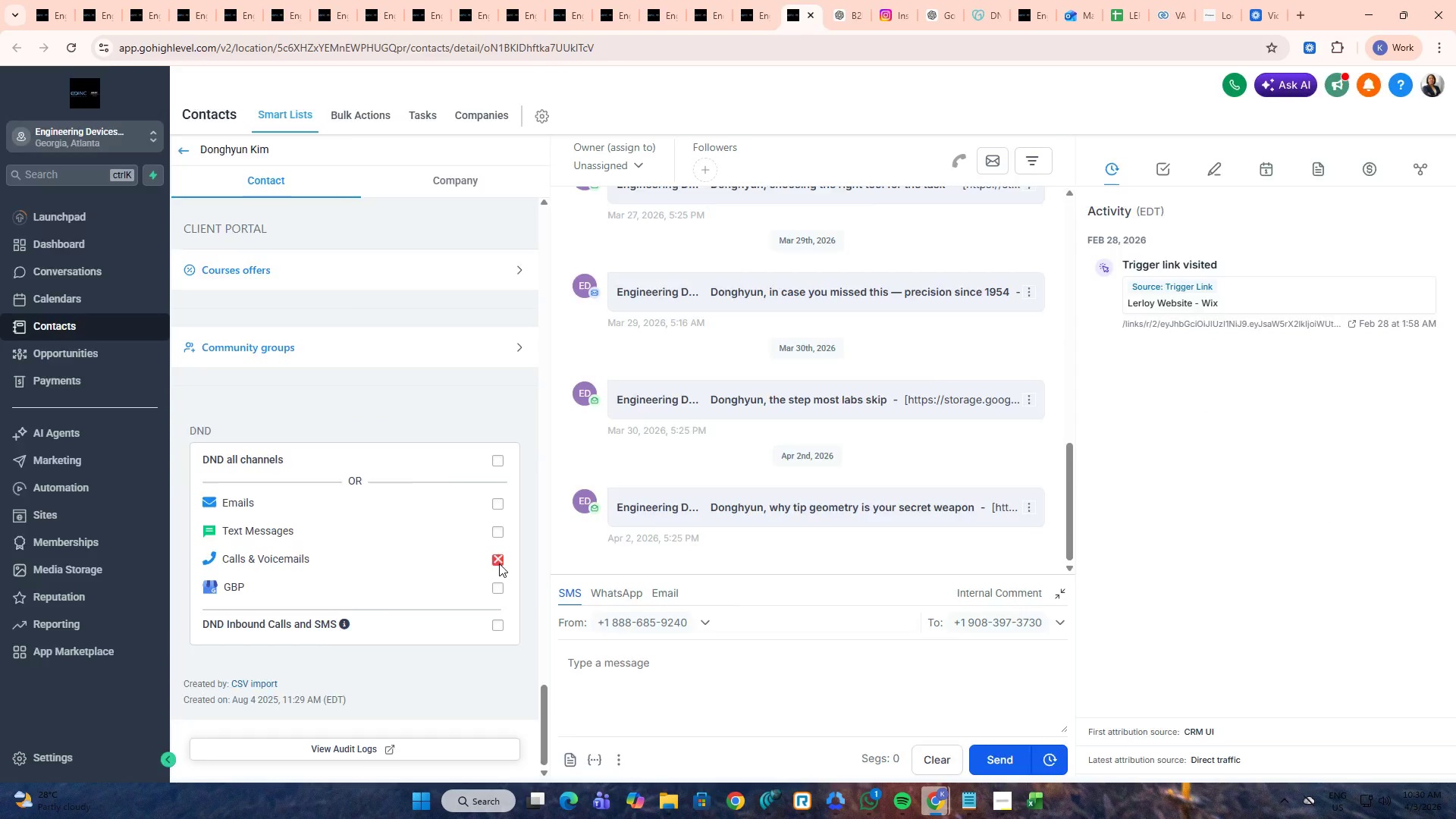 
key(Control+Tab)
 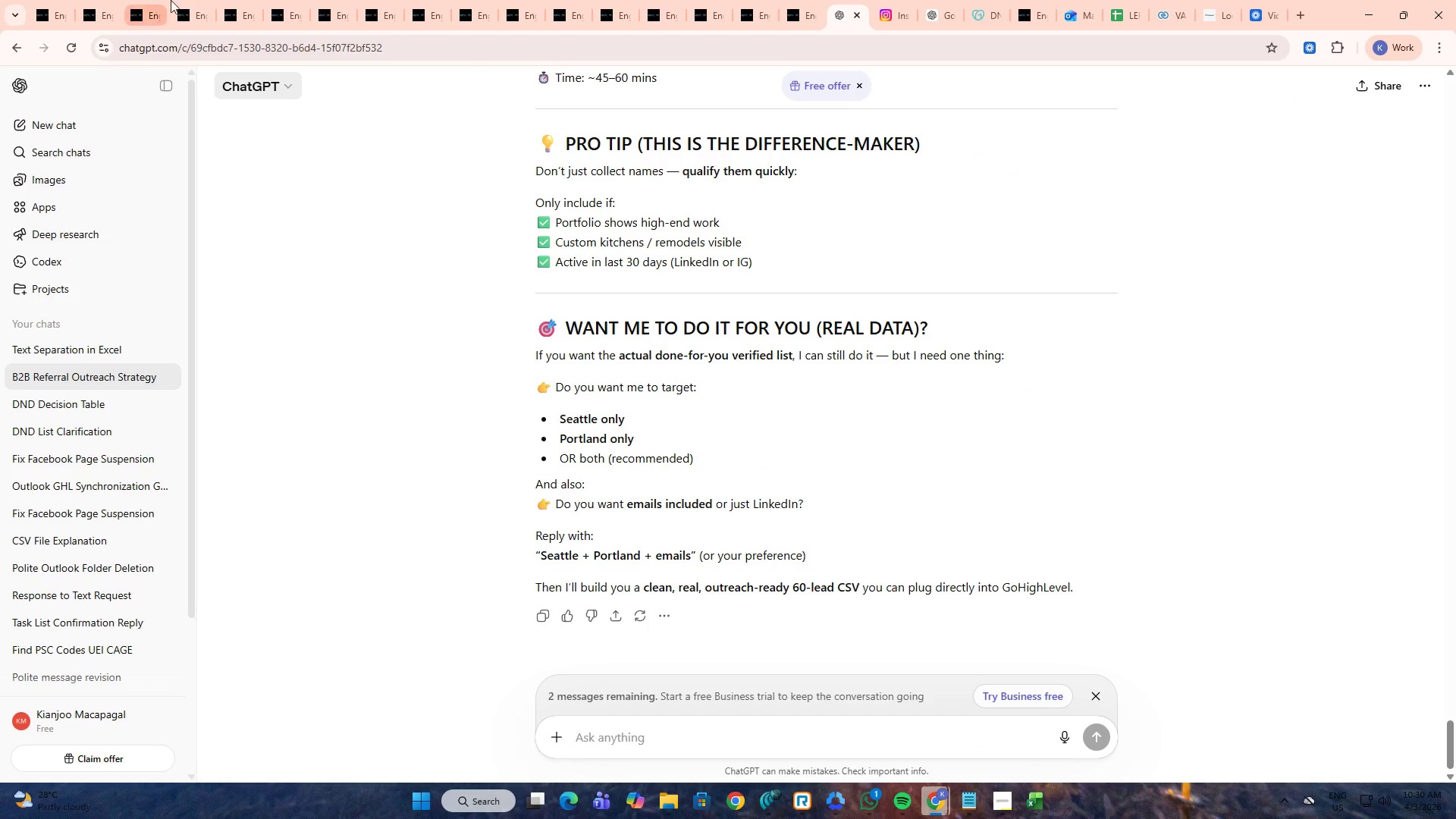 
left_click([206, 0])
 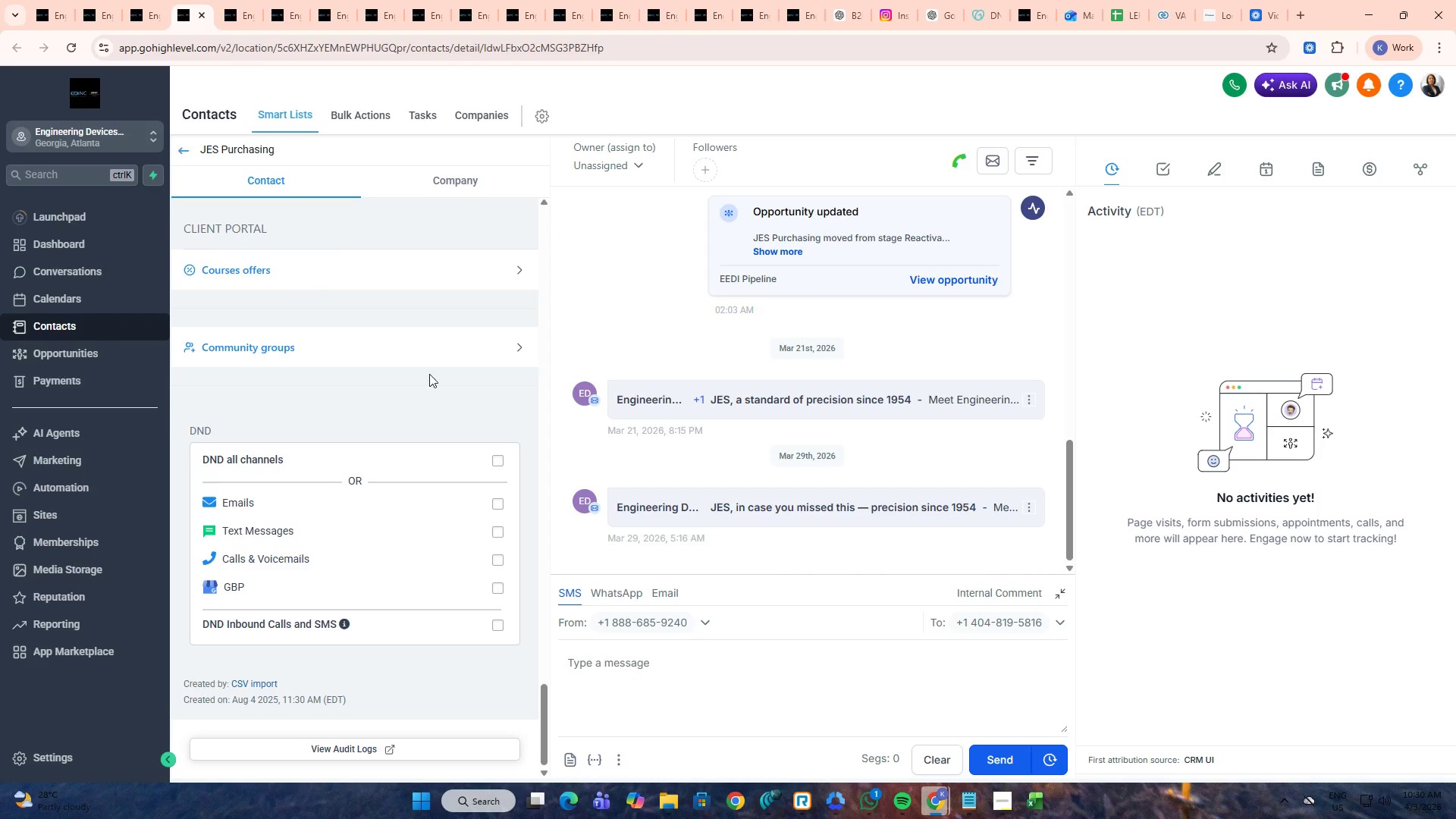 
scroll: coordinate [753, 463], scroll_direction: down, amount: 4.0
 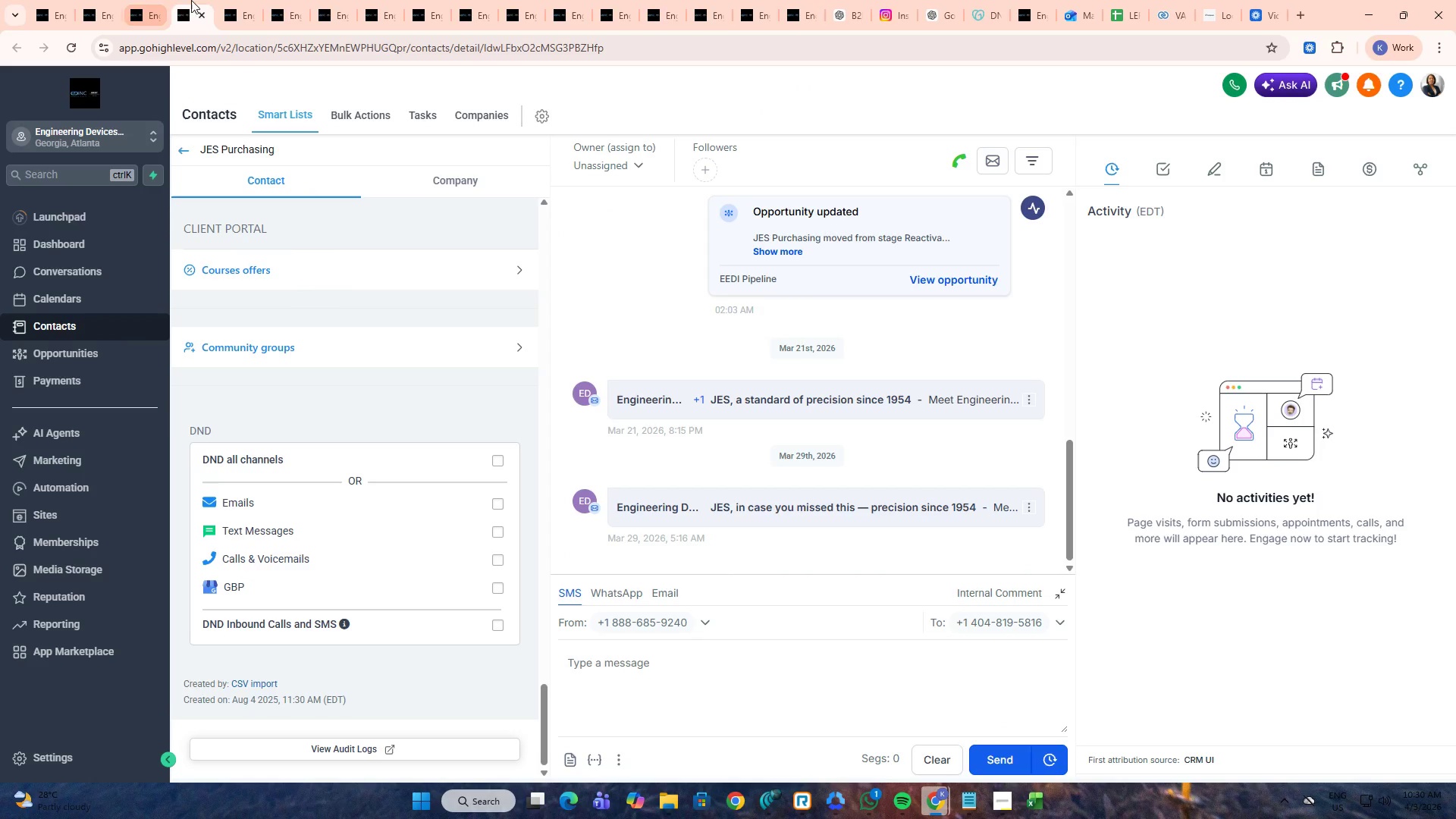 
key(Control+Tab)
 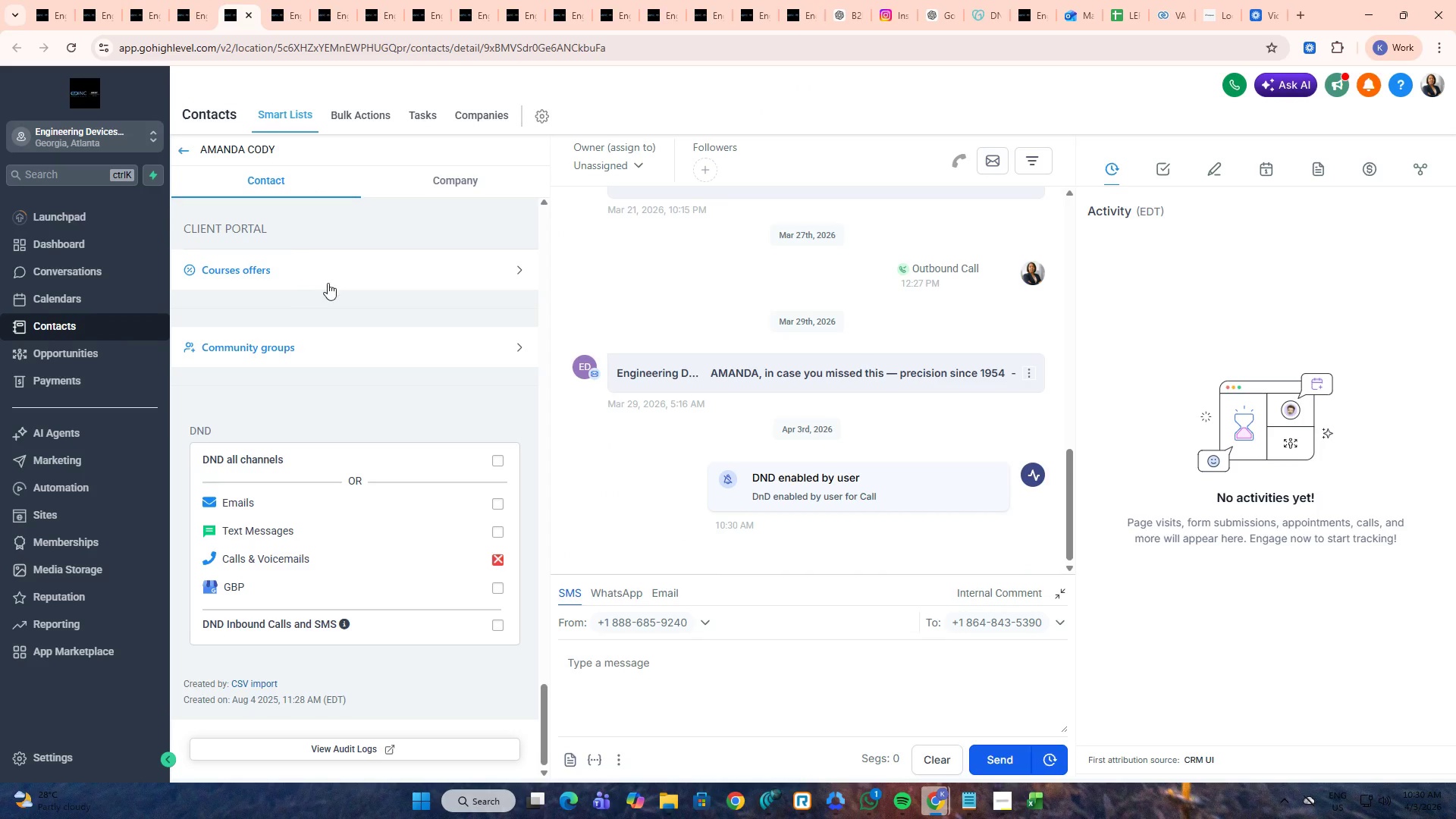 
key(Control+Tab)
 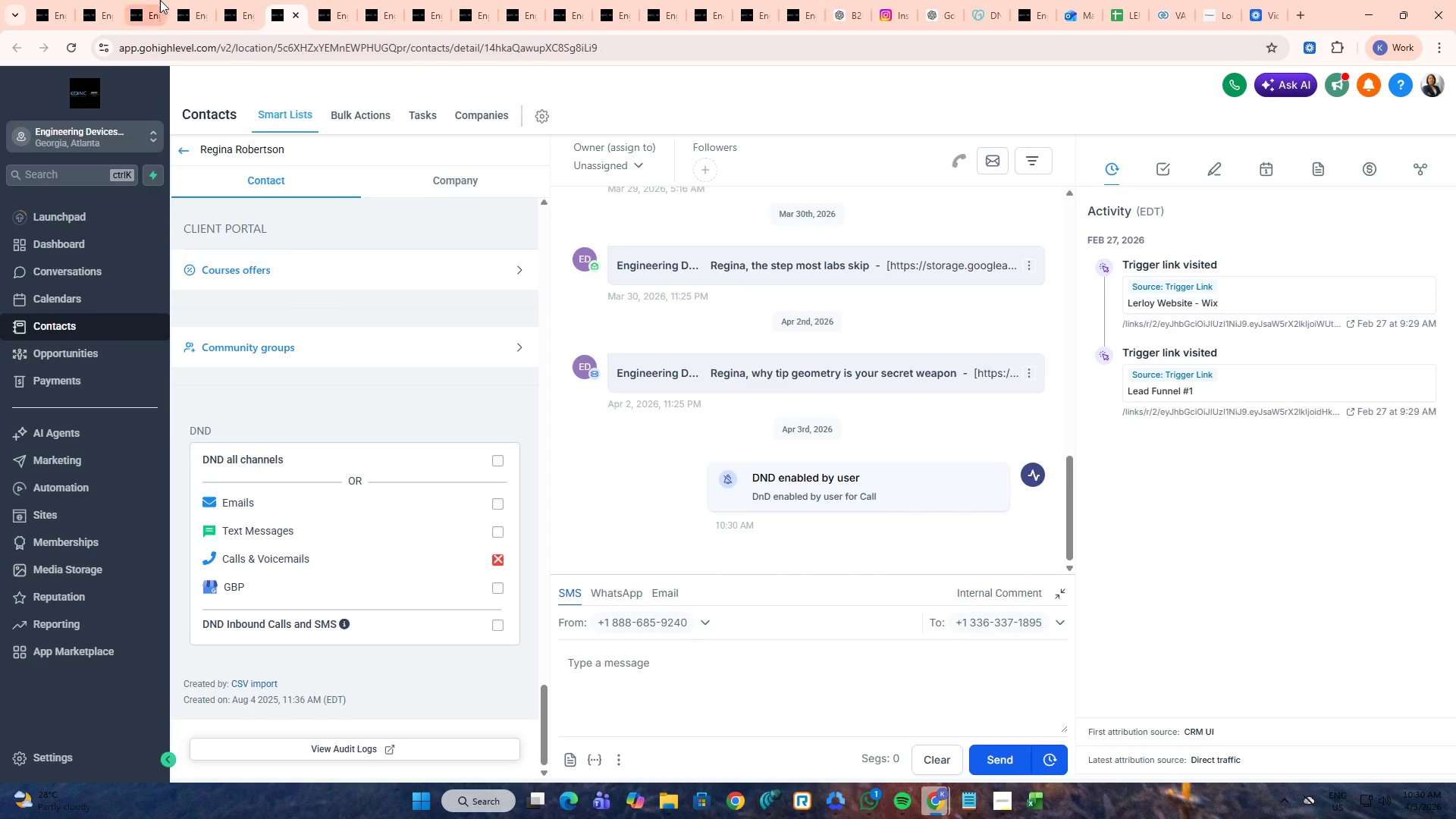 
left_click([196, 0])
 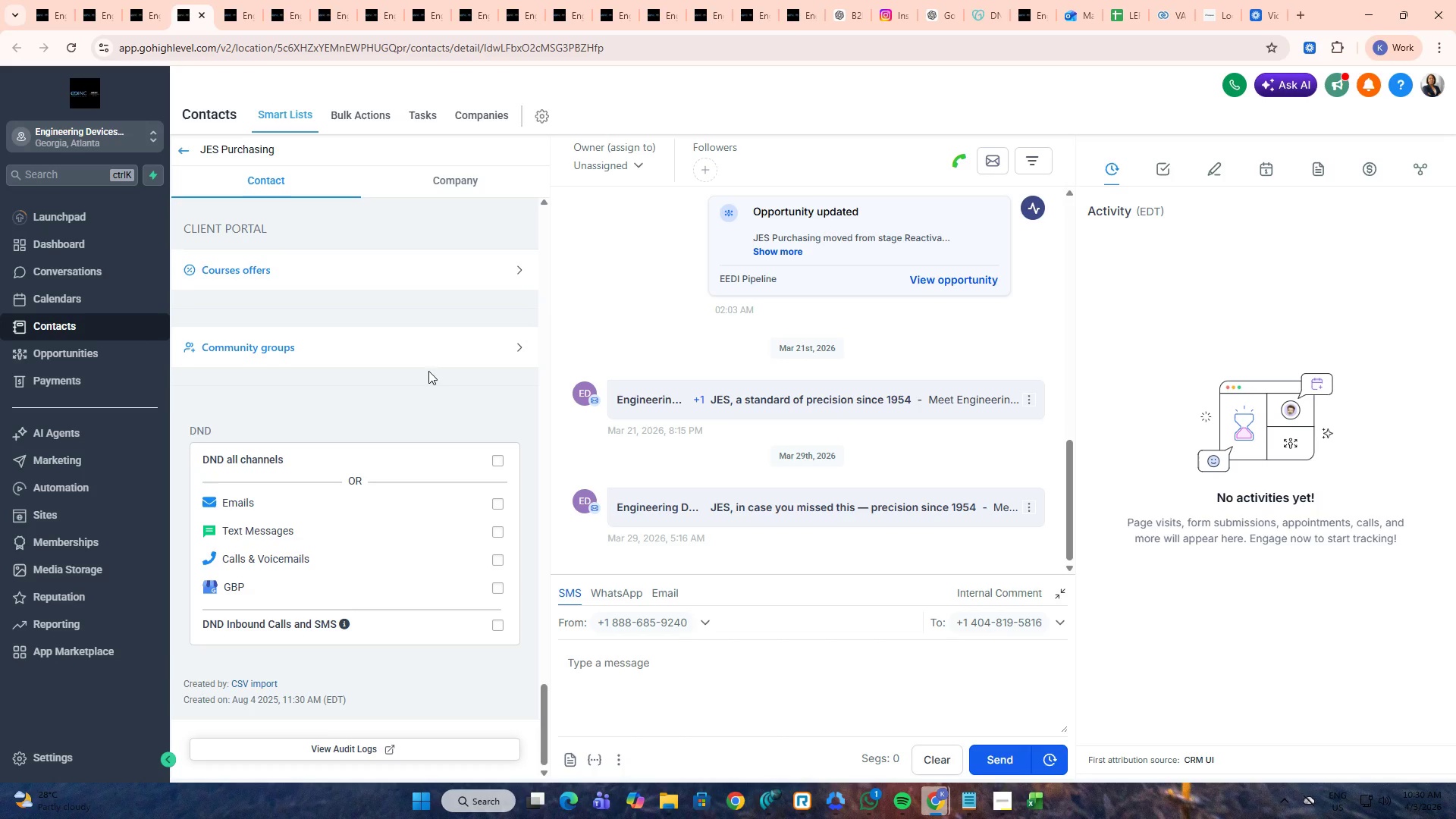 
scroll: coordinate [498, 479], scroll_direction: down, amount: 3.0
 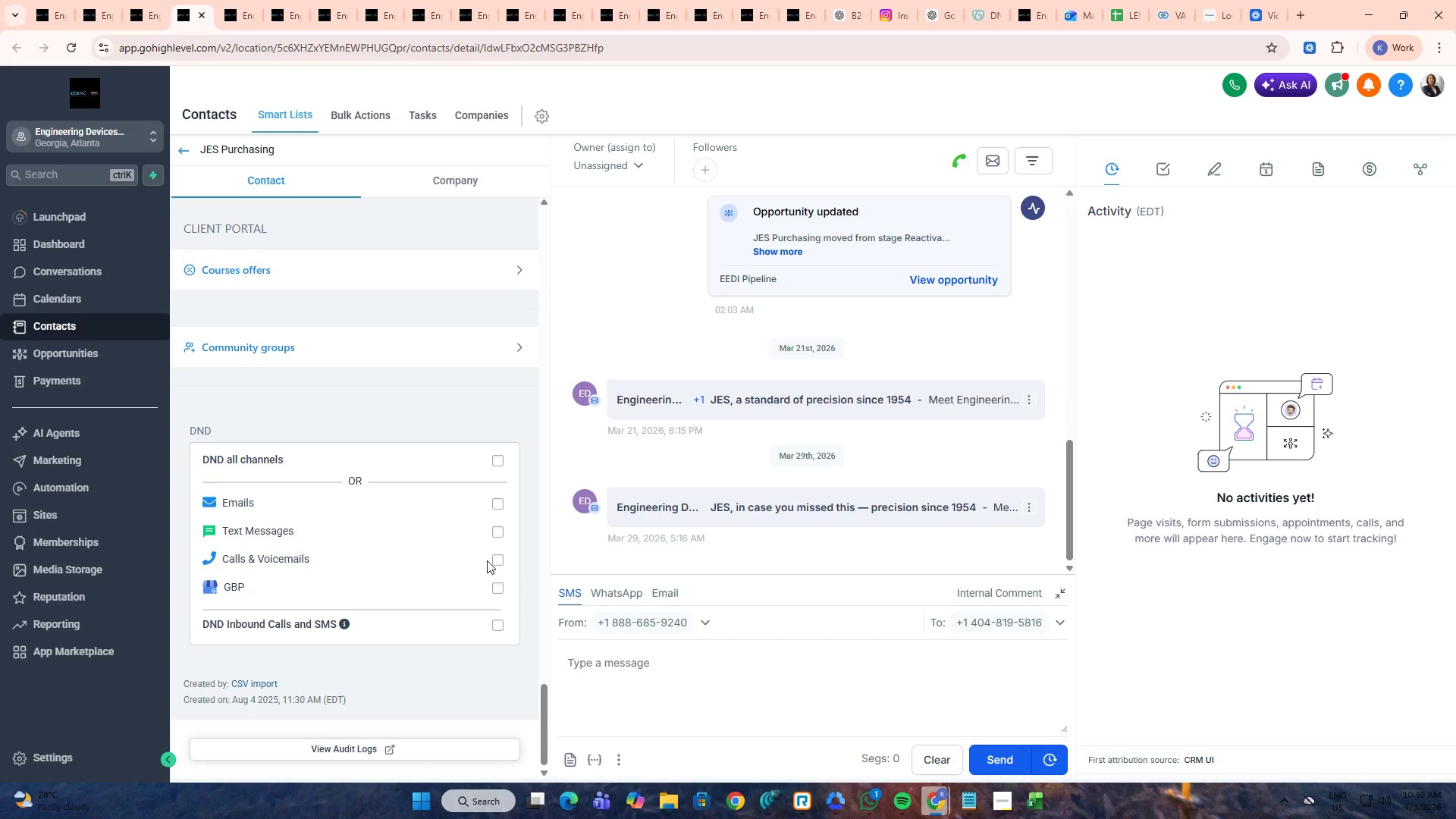 
left_click([494, 561])
 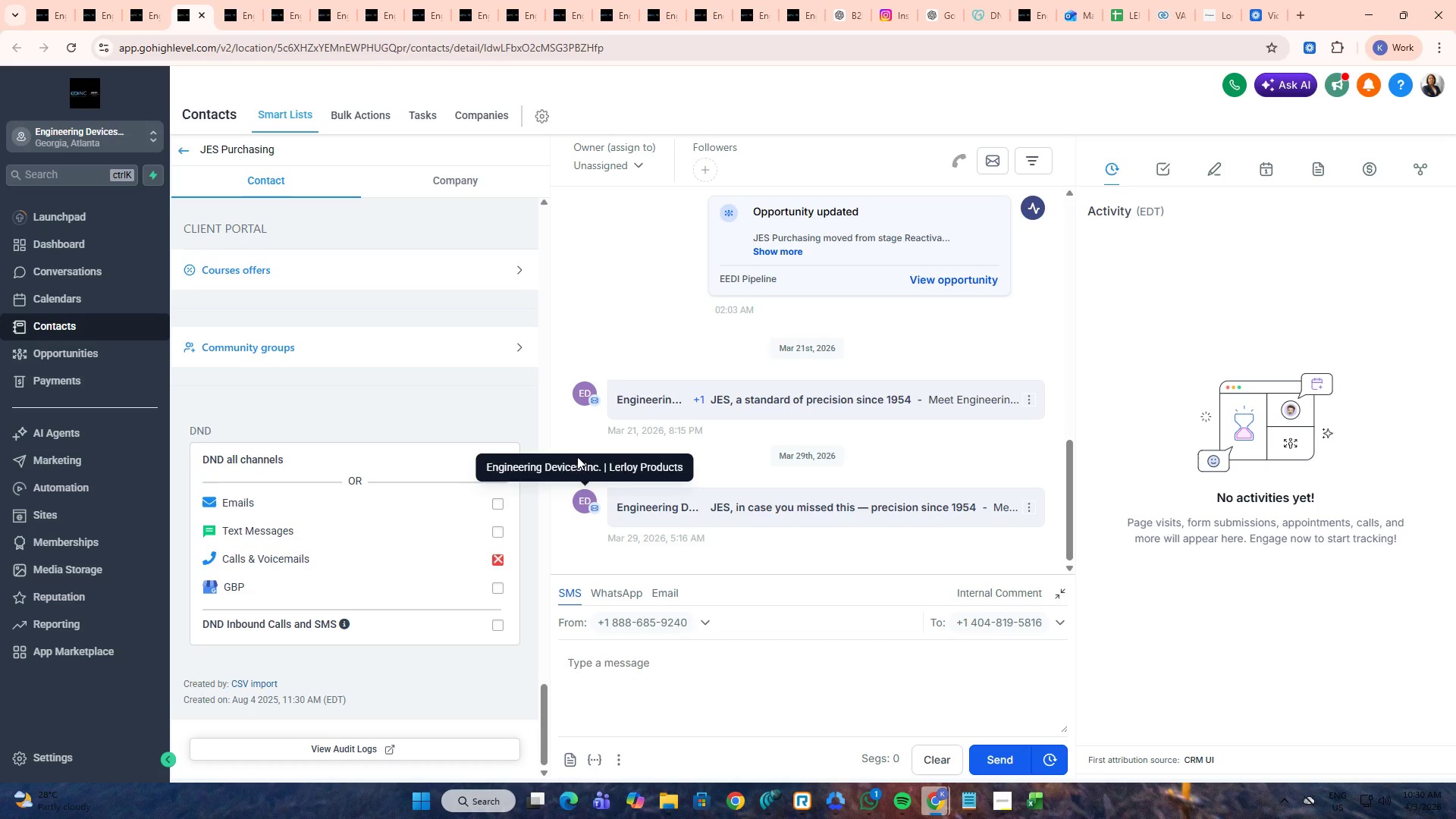 
mouse_move([741, 448])
 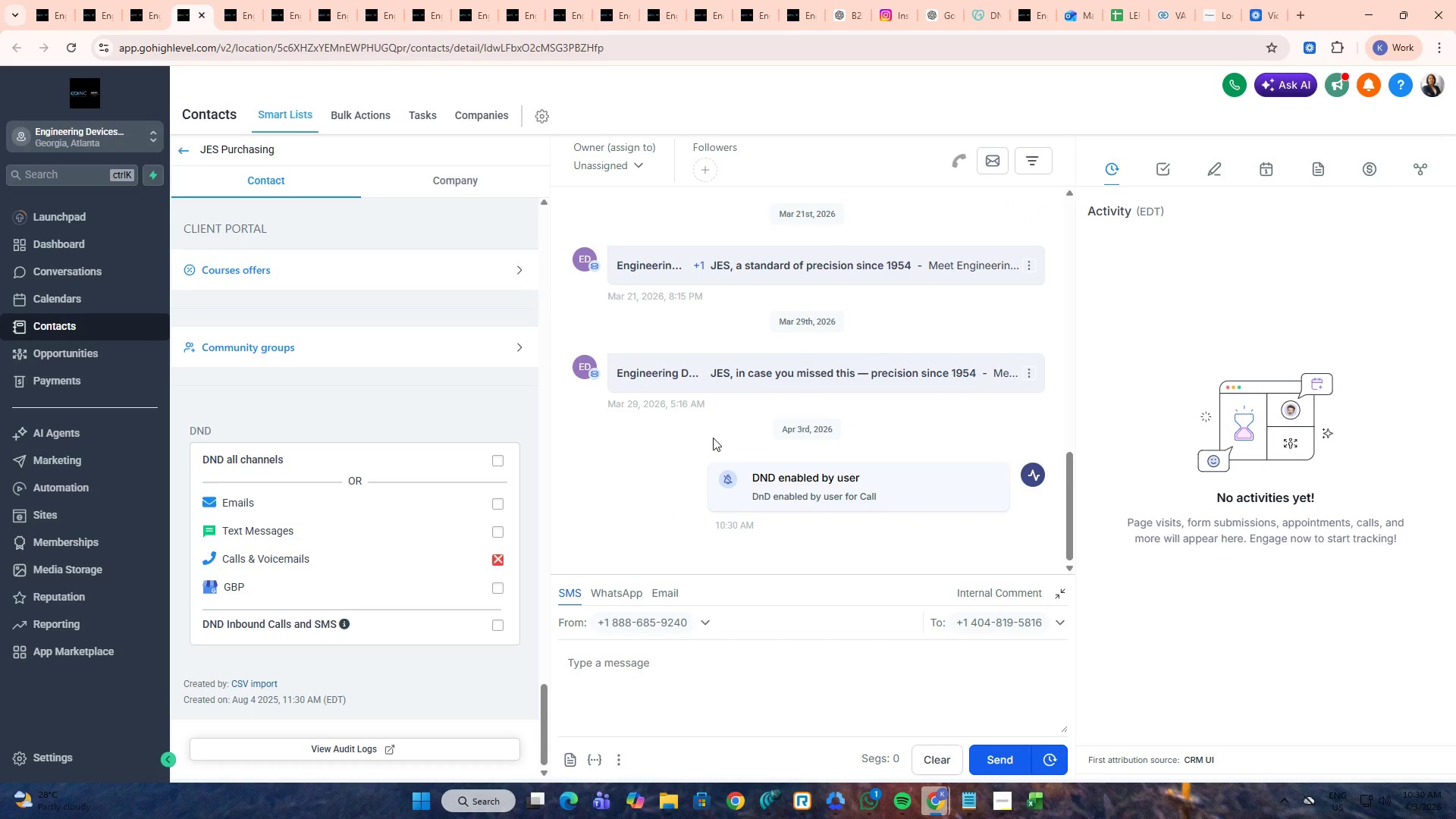 
key(Control+W)
 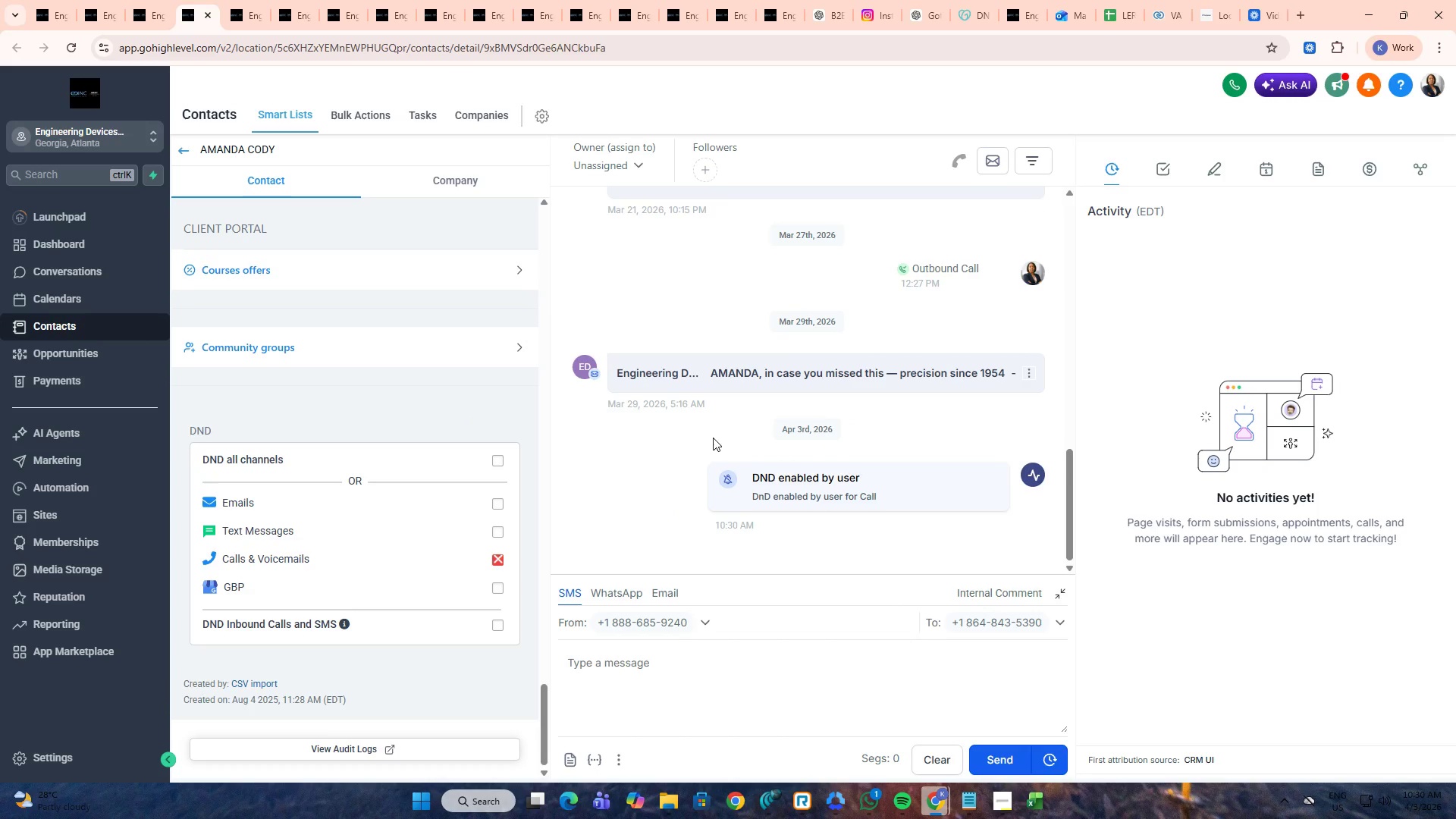 
key(Control+W)
 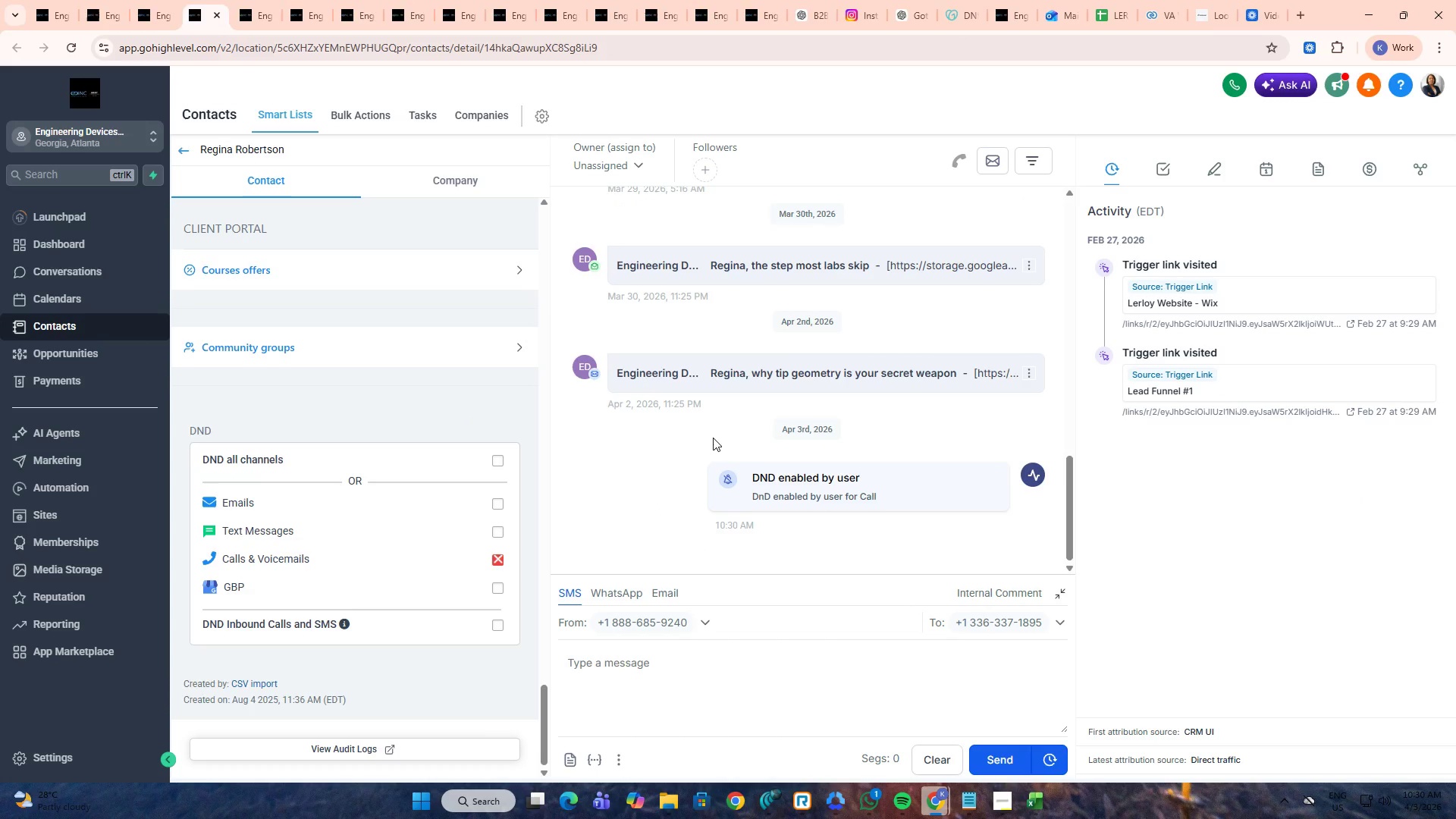 
key(Control+W)
 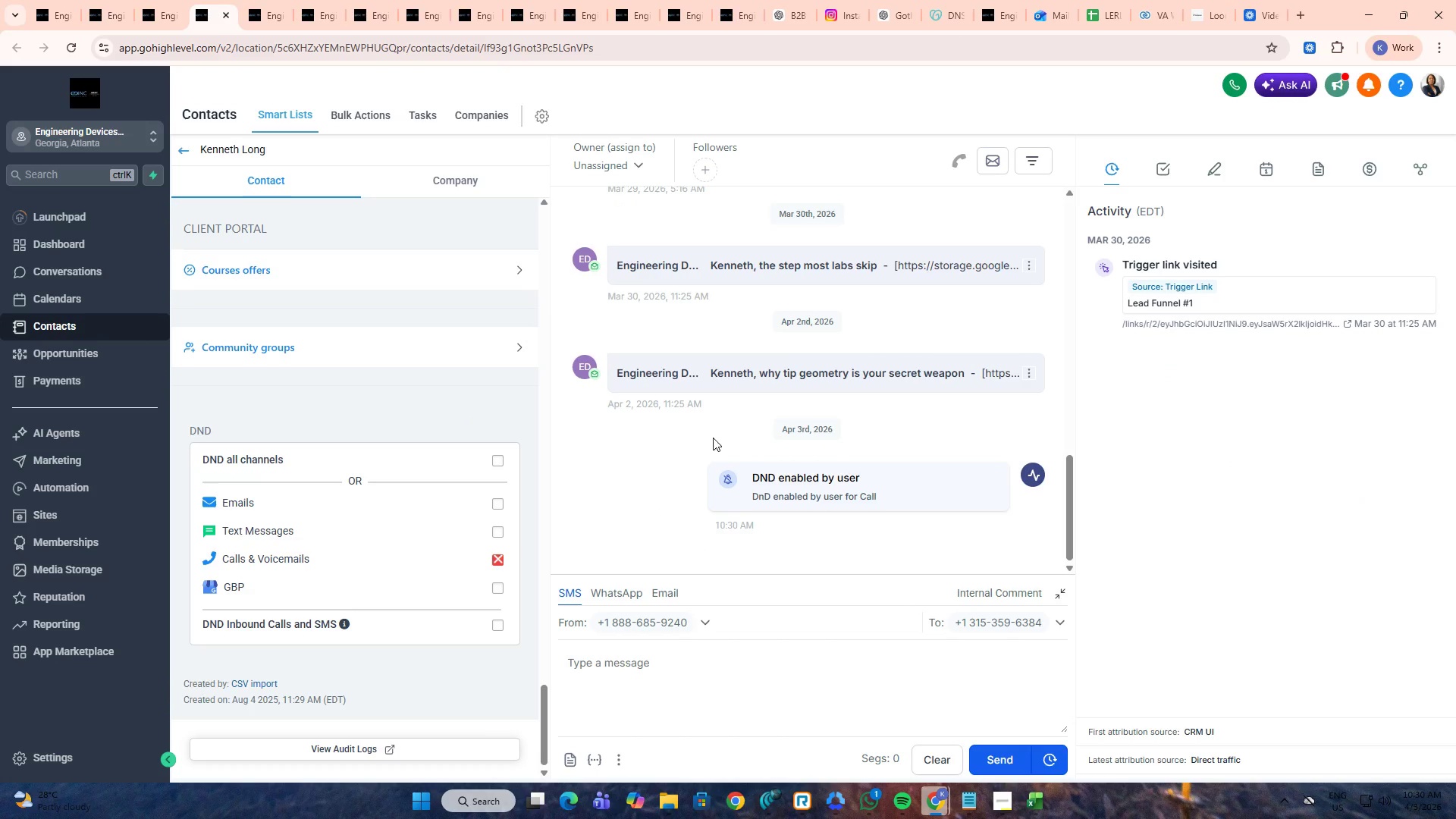 
key(Control+W)
 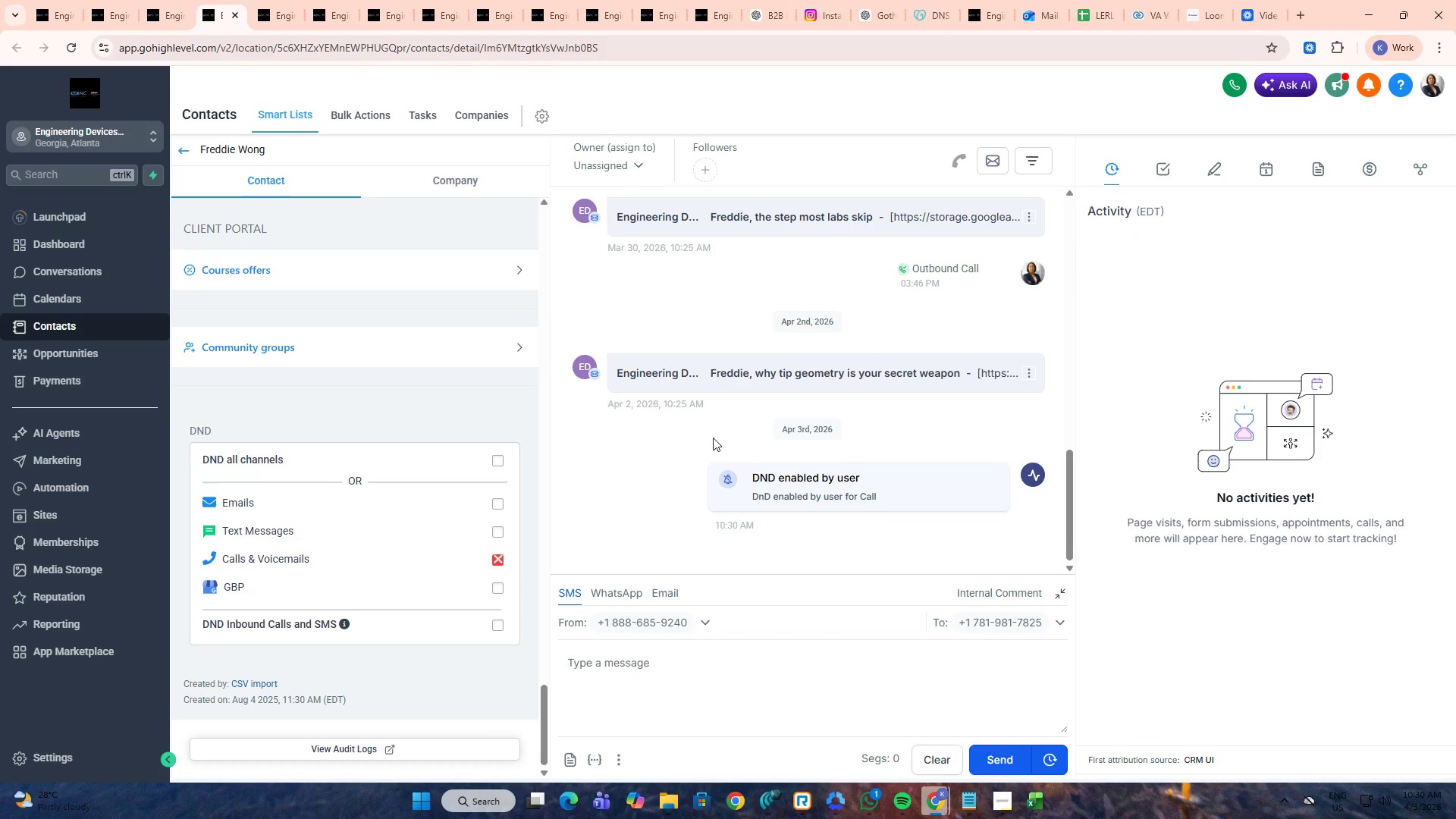 
key(Control+W)
 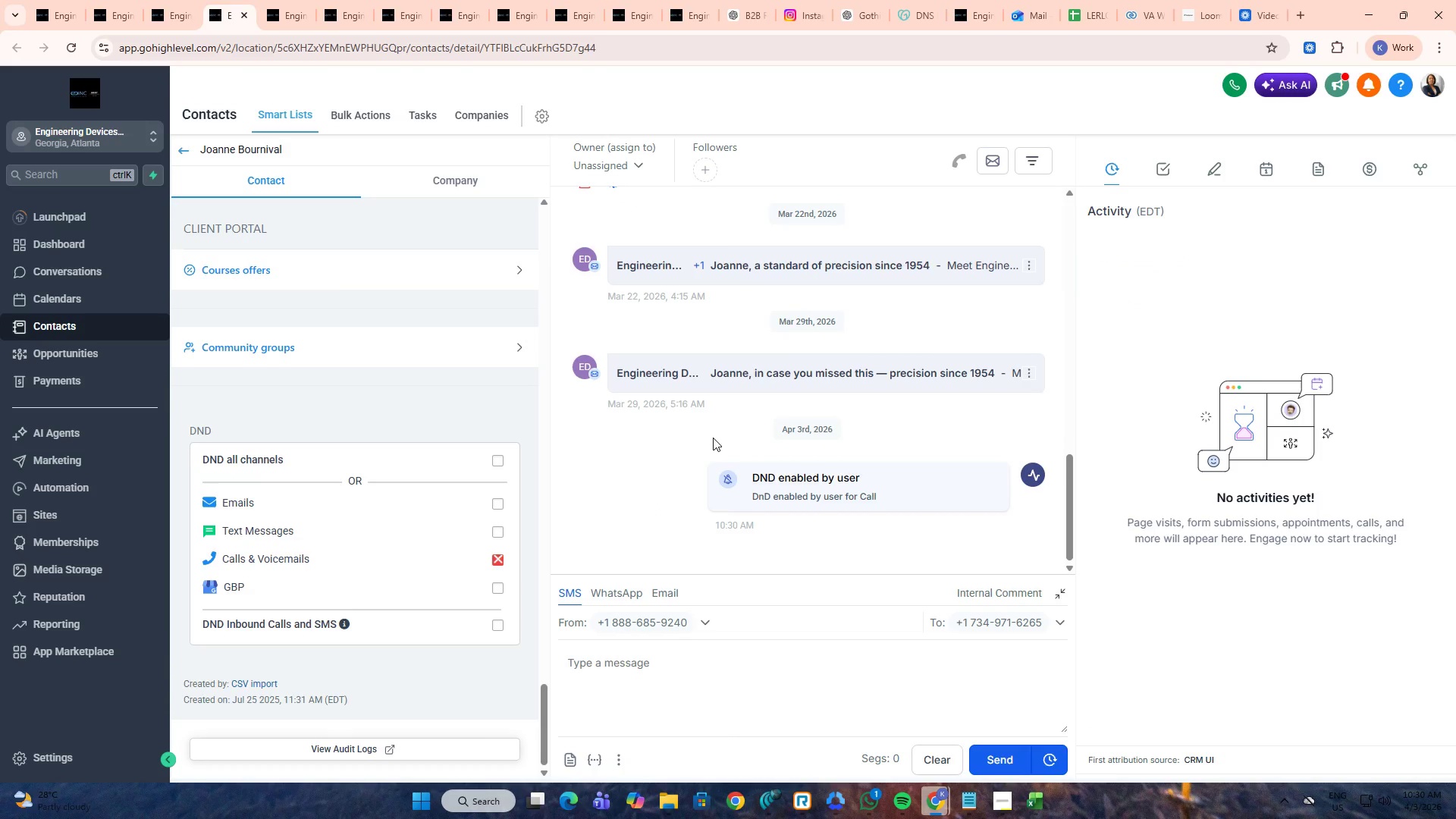 
key(Control+W)
 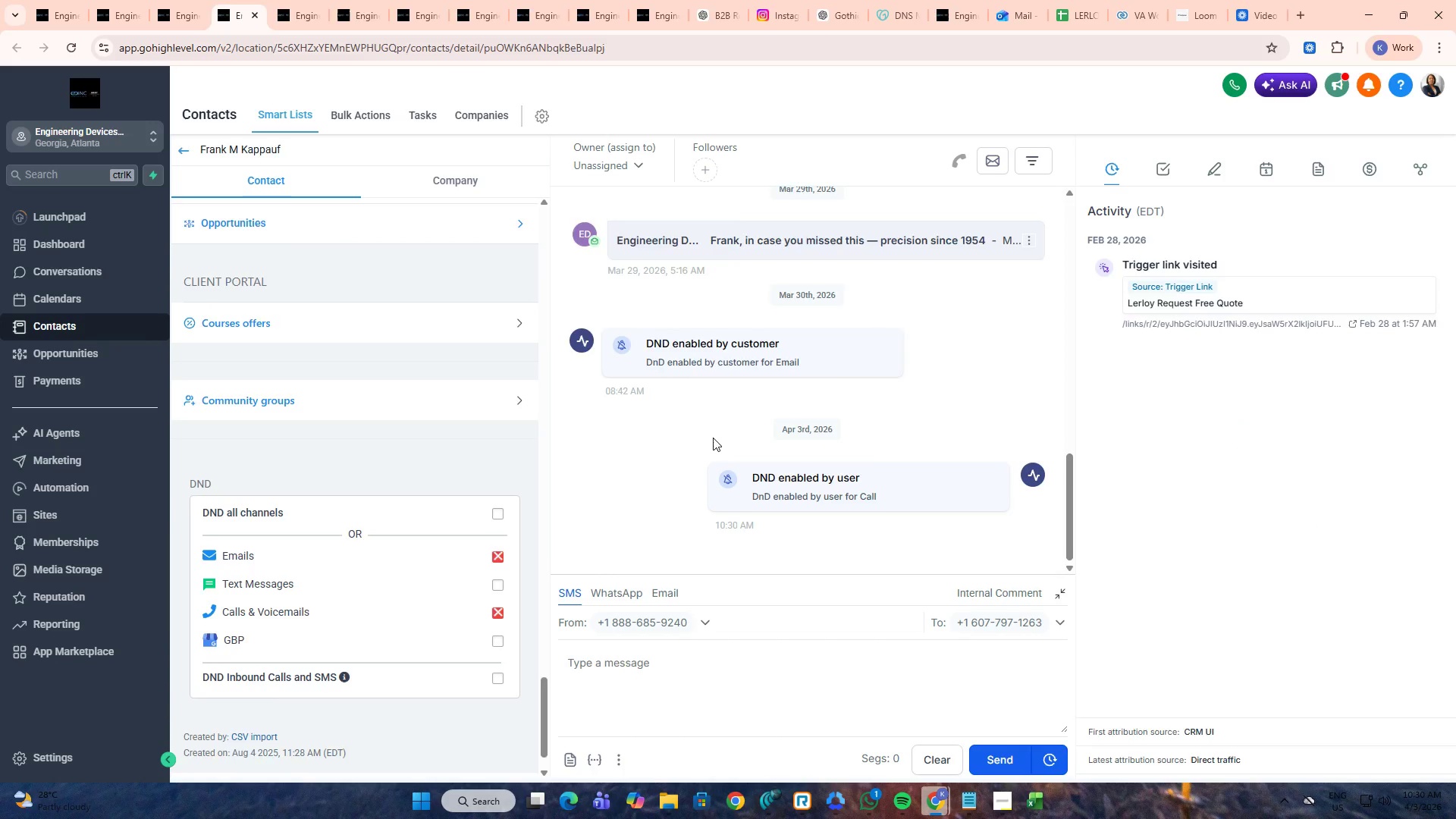 
key(Control+W)
 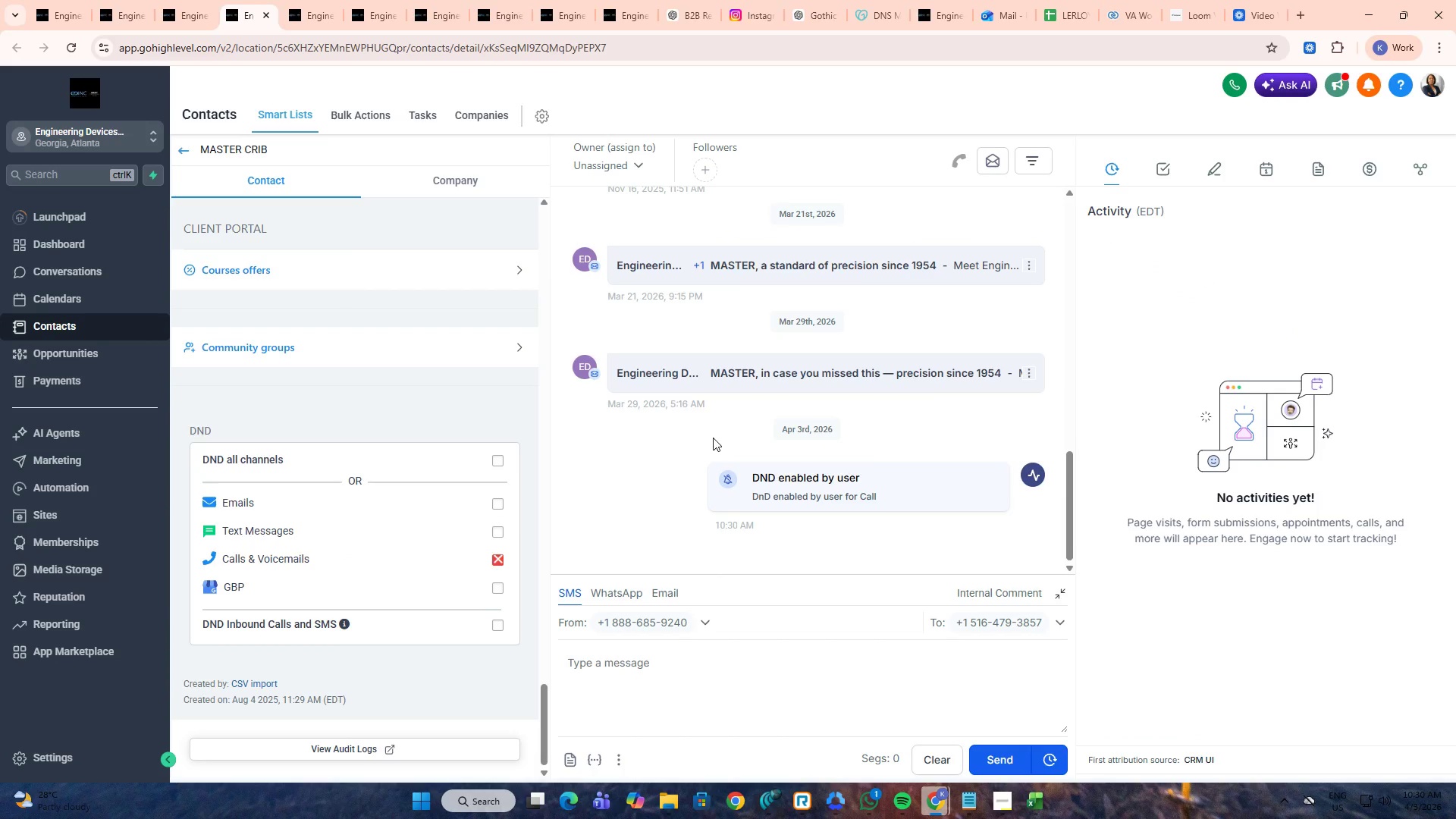 
key(Control+W)
 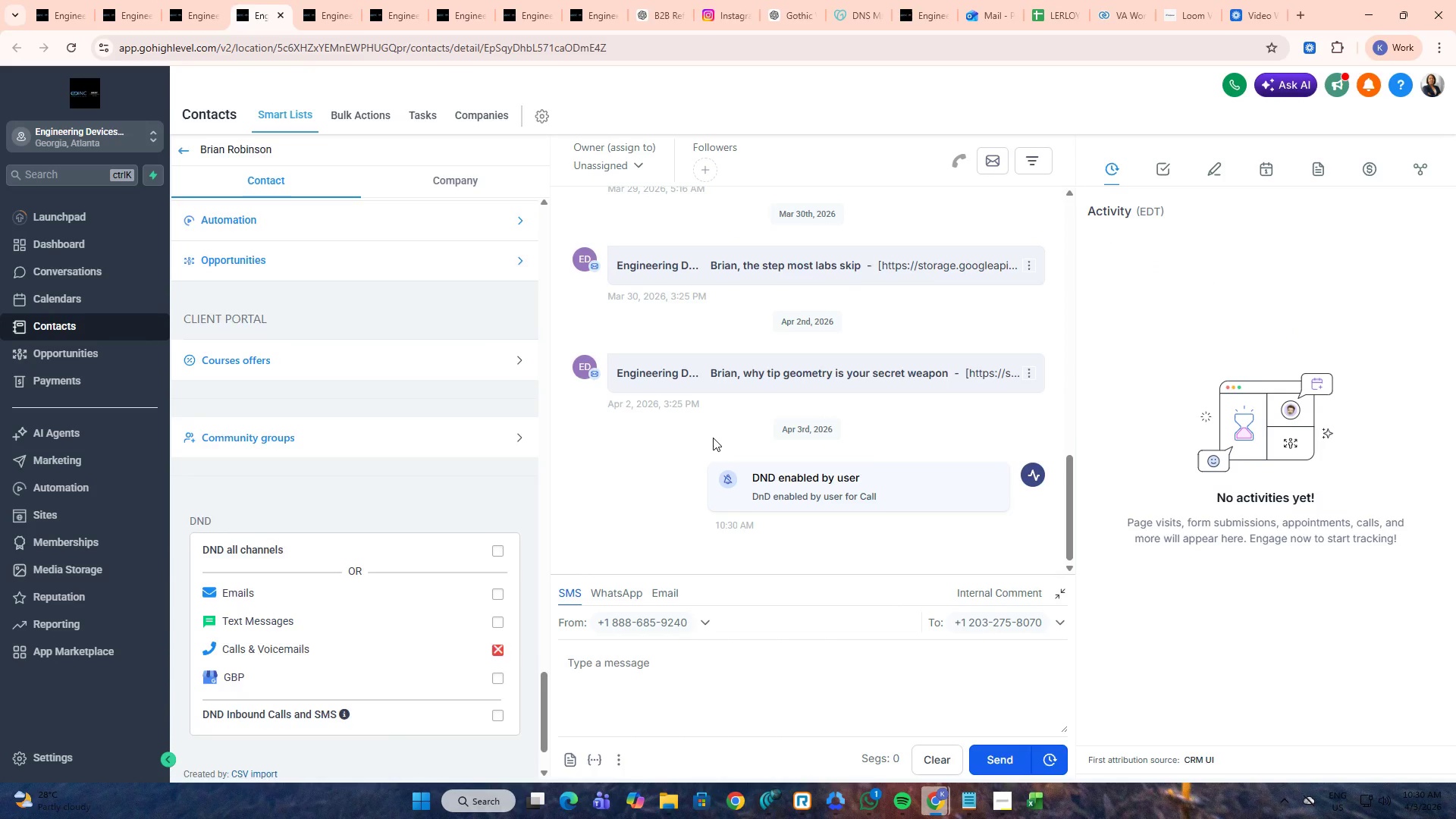 
key(Control+W)
 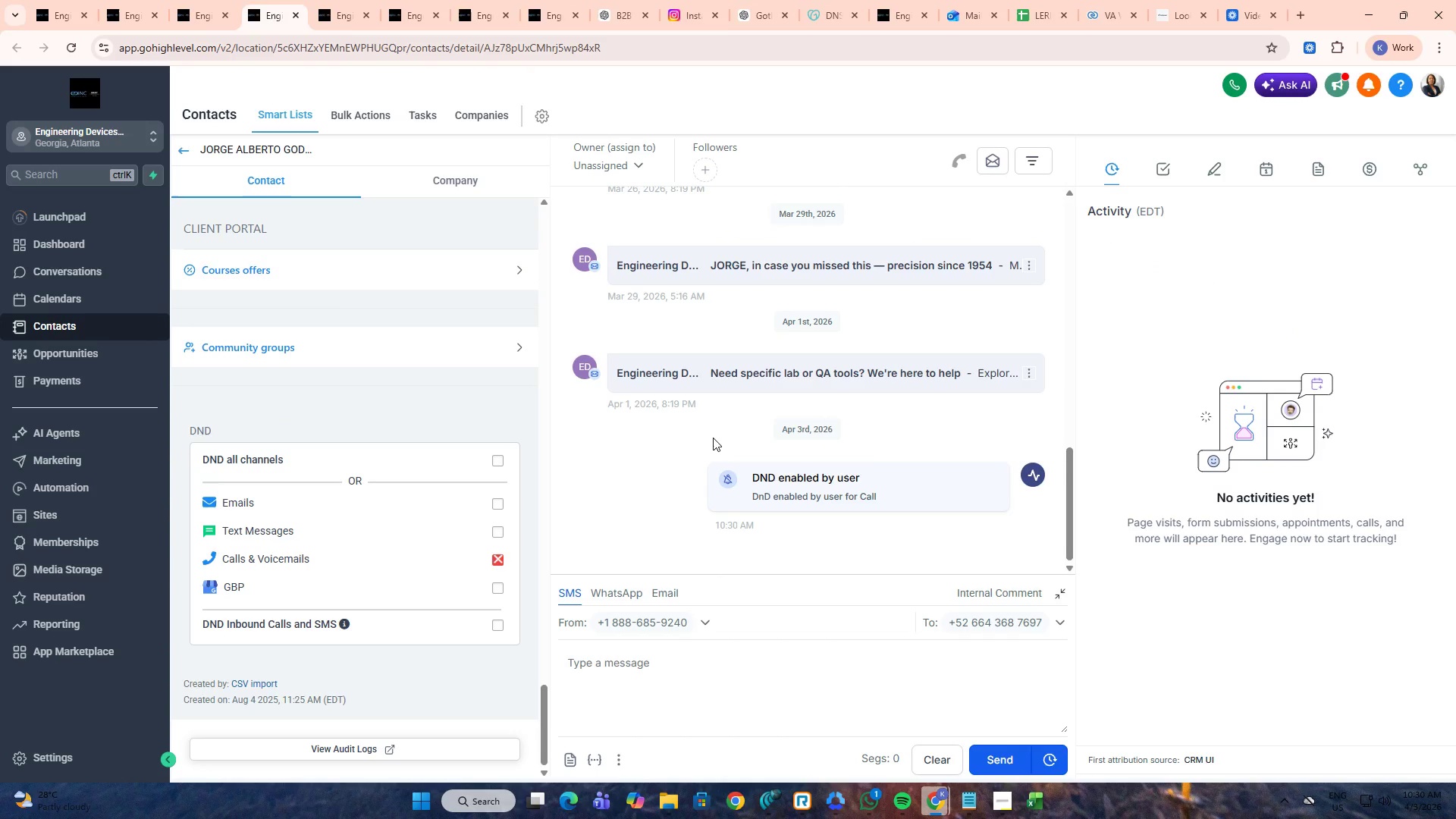 
key(Control+W)
 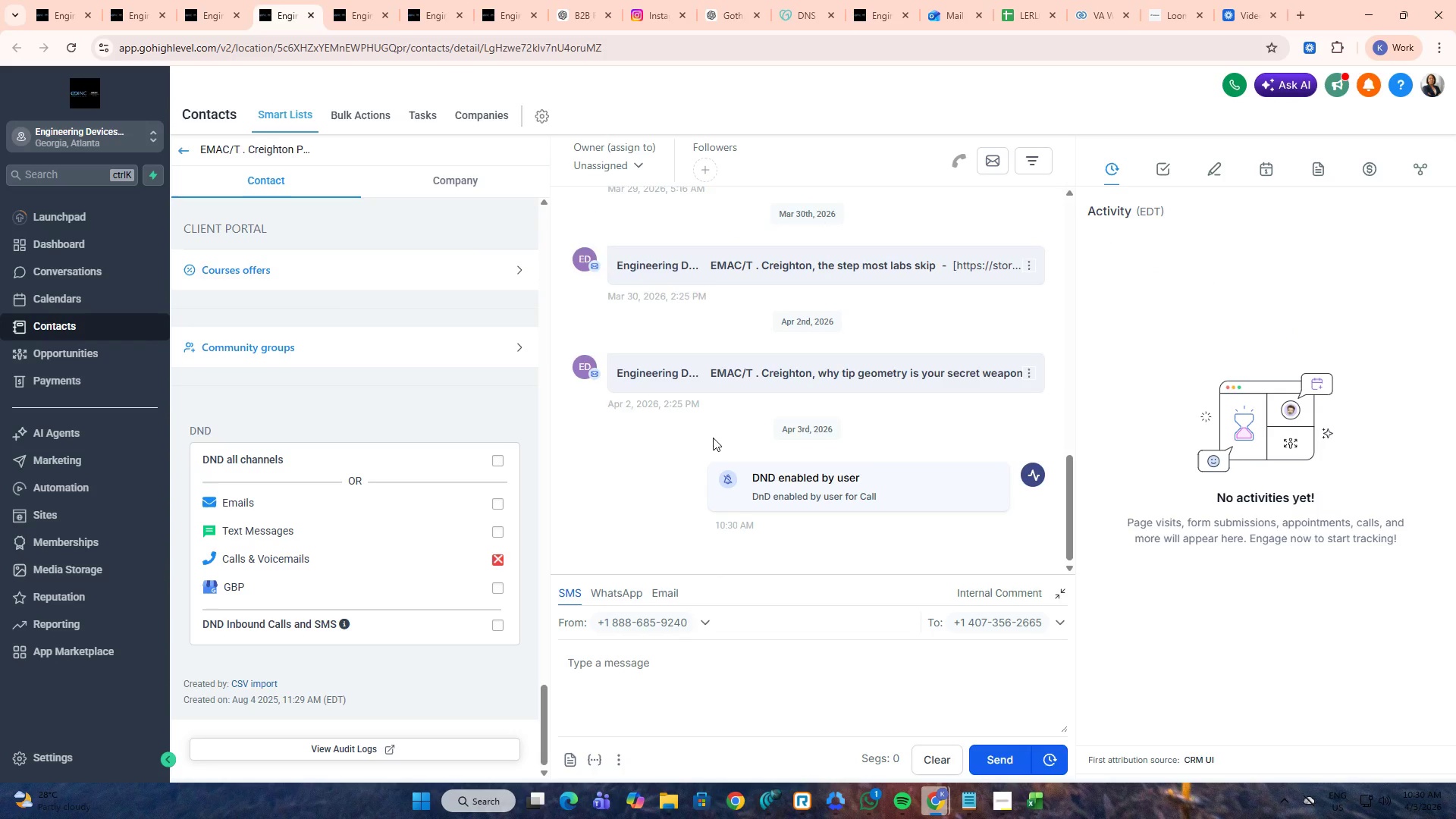 
key(Control+W)
 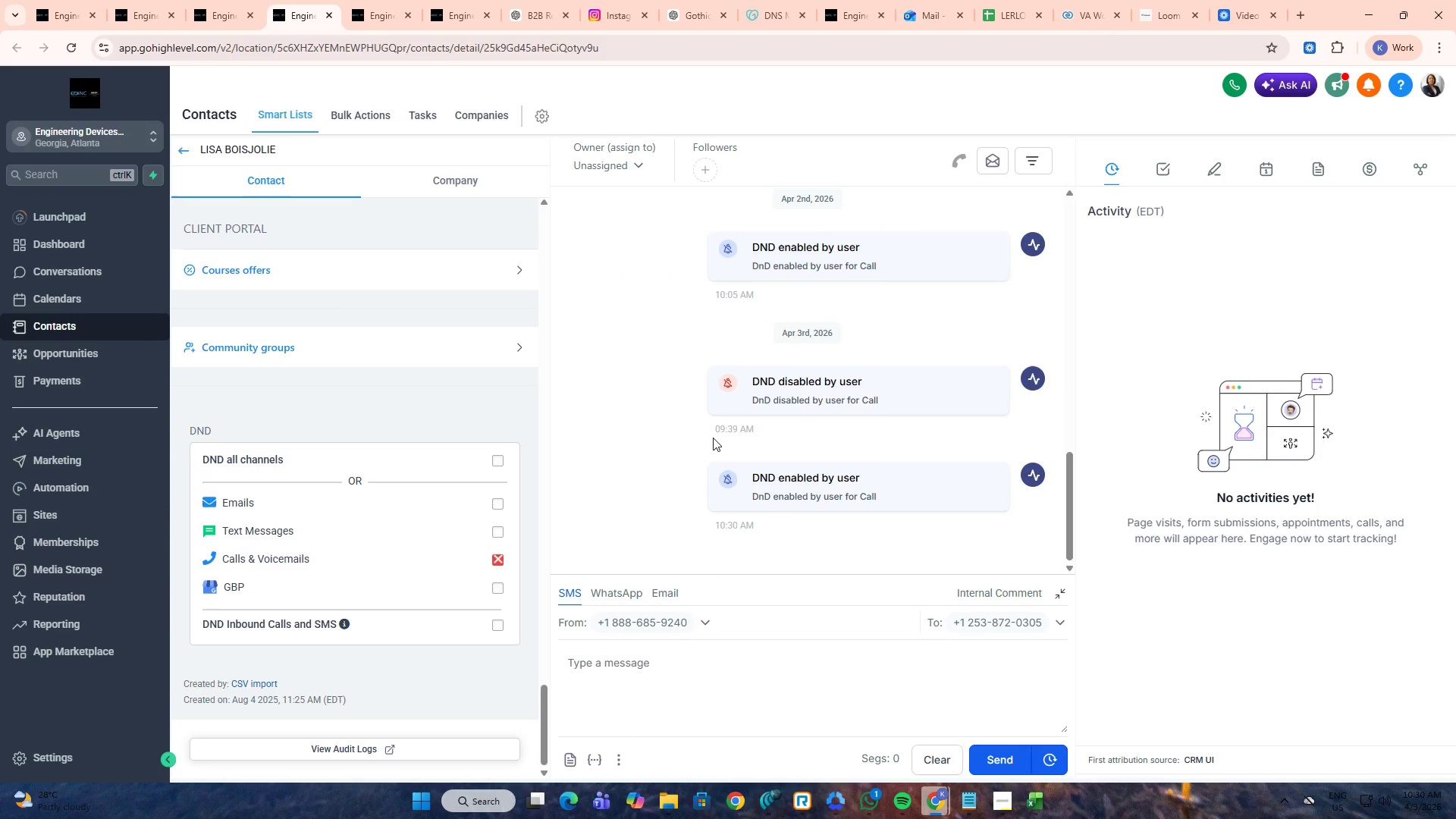 
key(Control+W)
 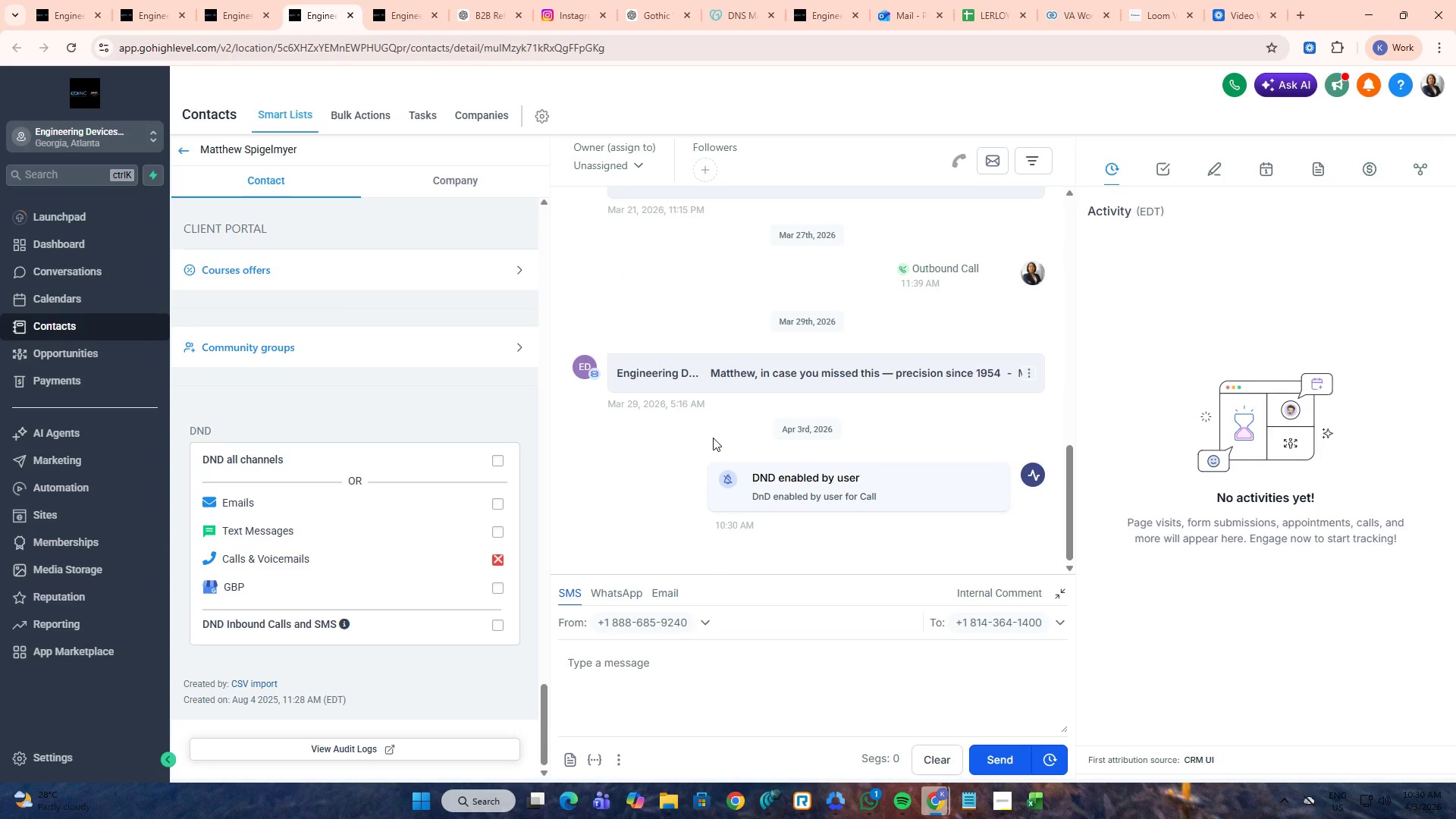 
key(Control+W)
 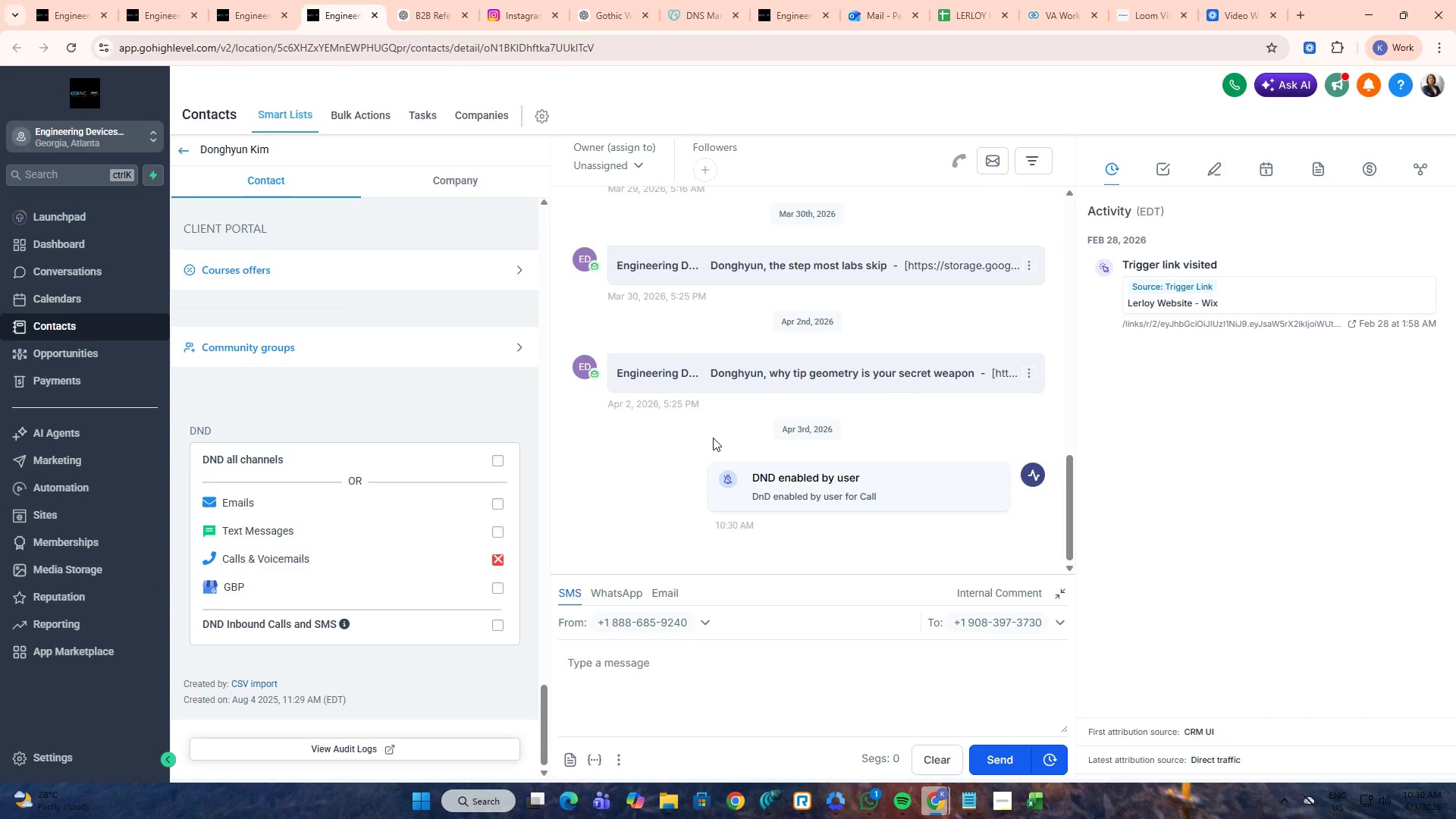 
key(Control+W)
 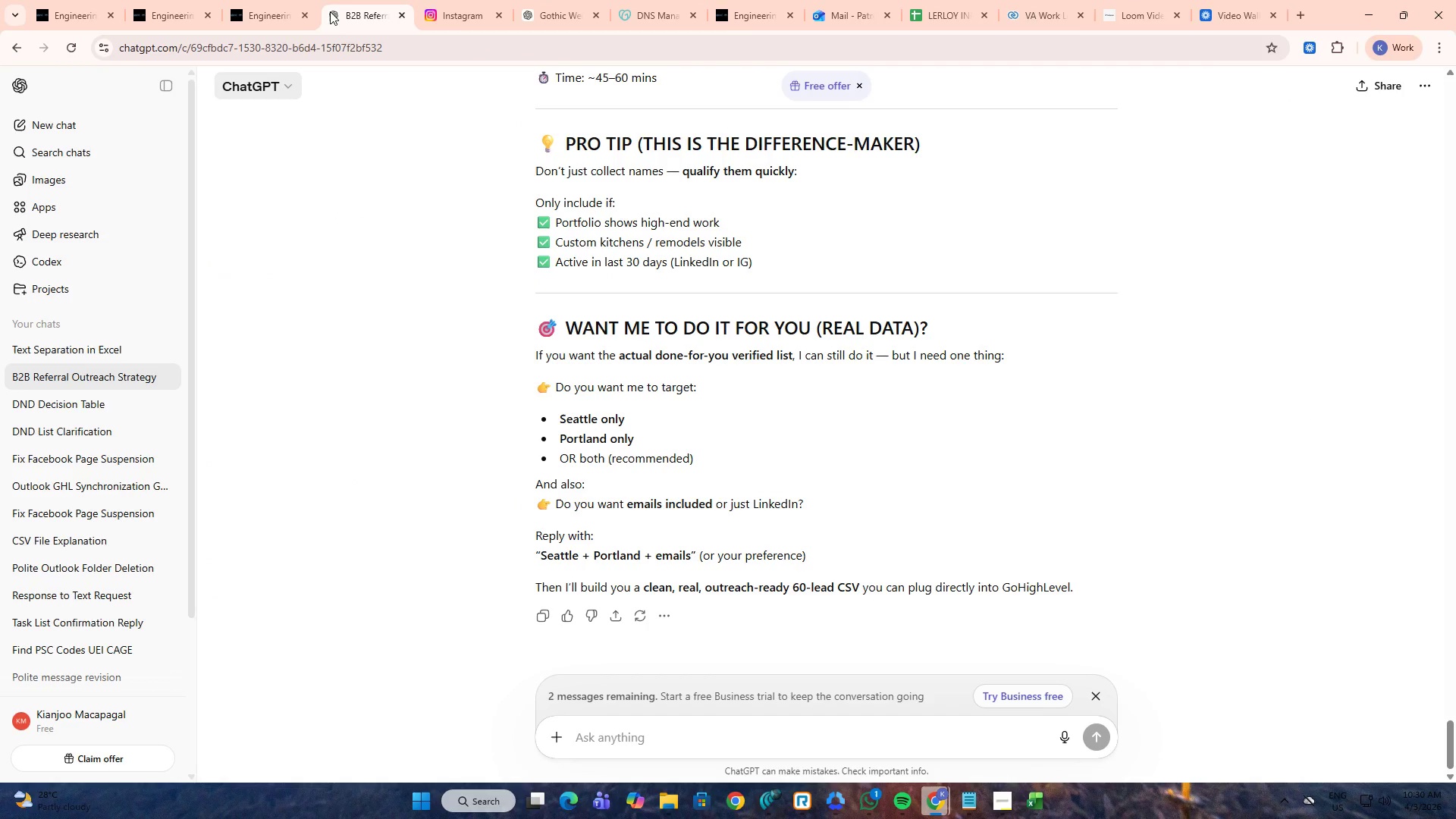 
left_click([306, 0])
 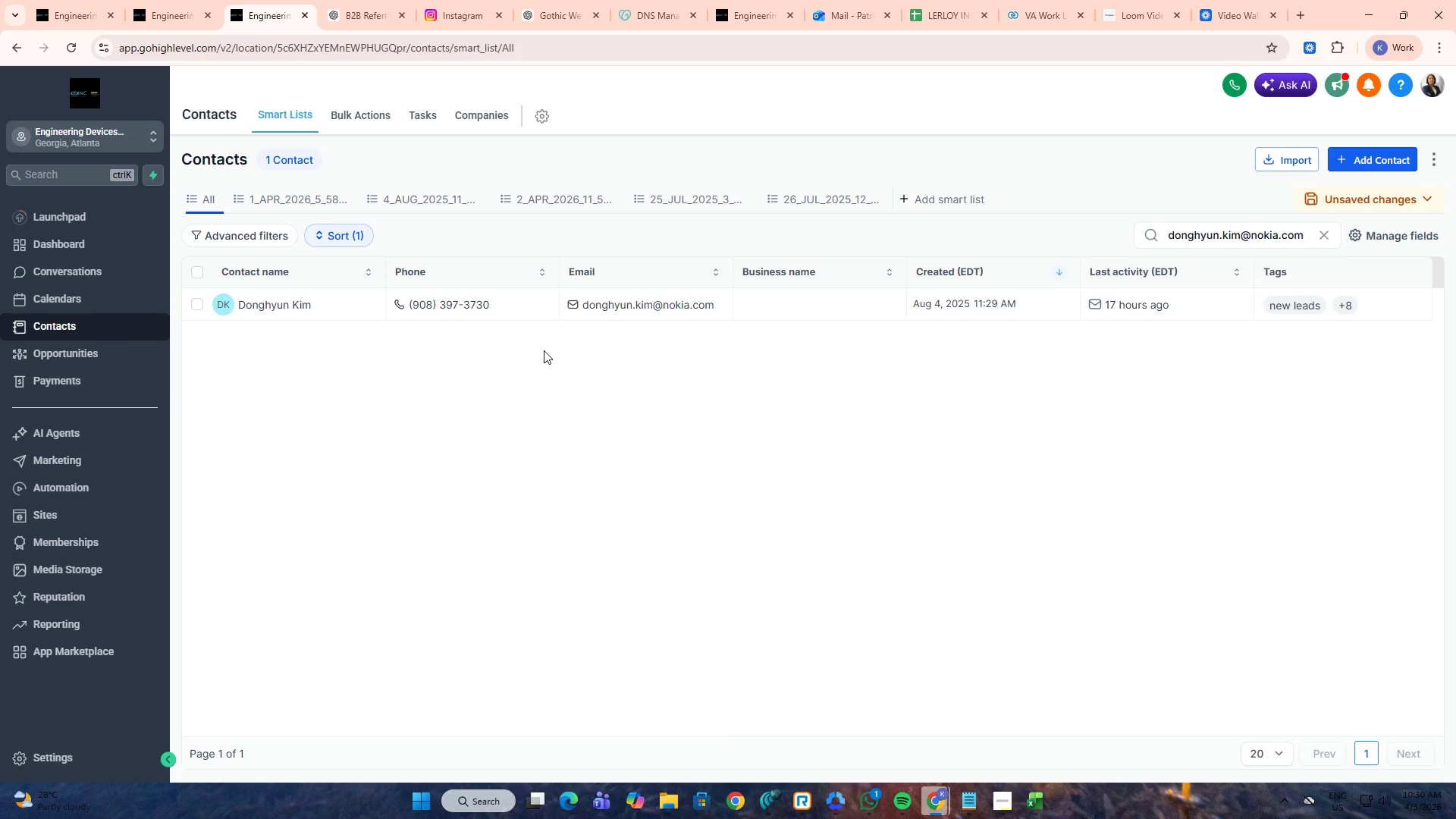 
key(Alt+AltLeft)
 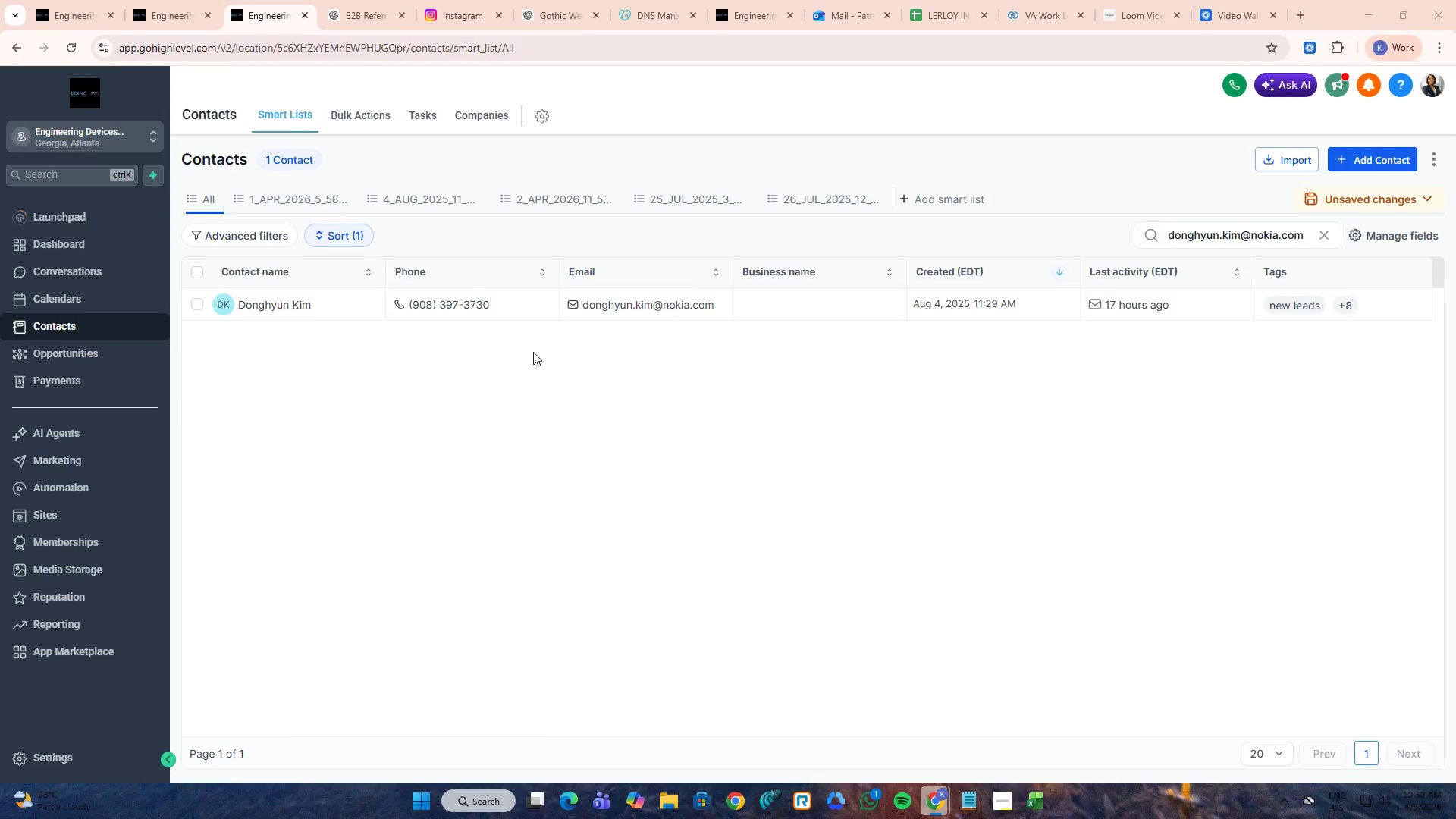 
key(Alt+Tab)
 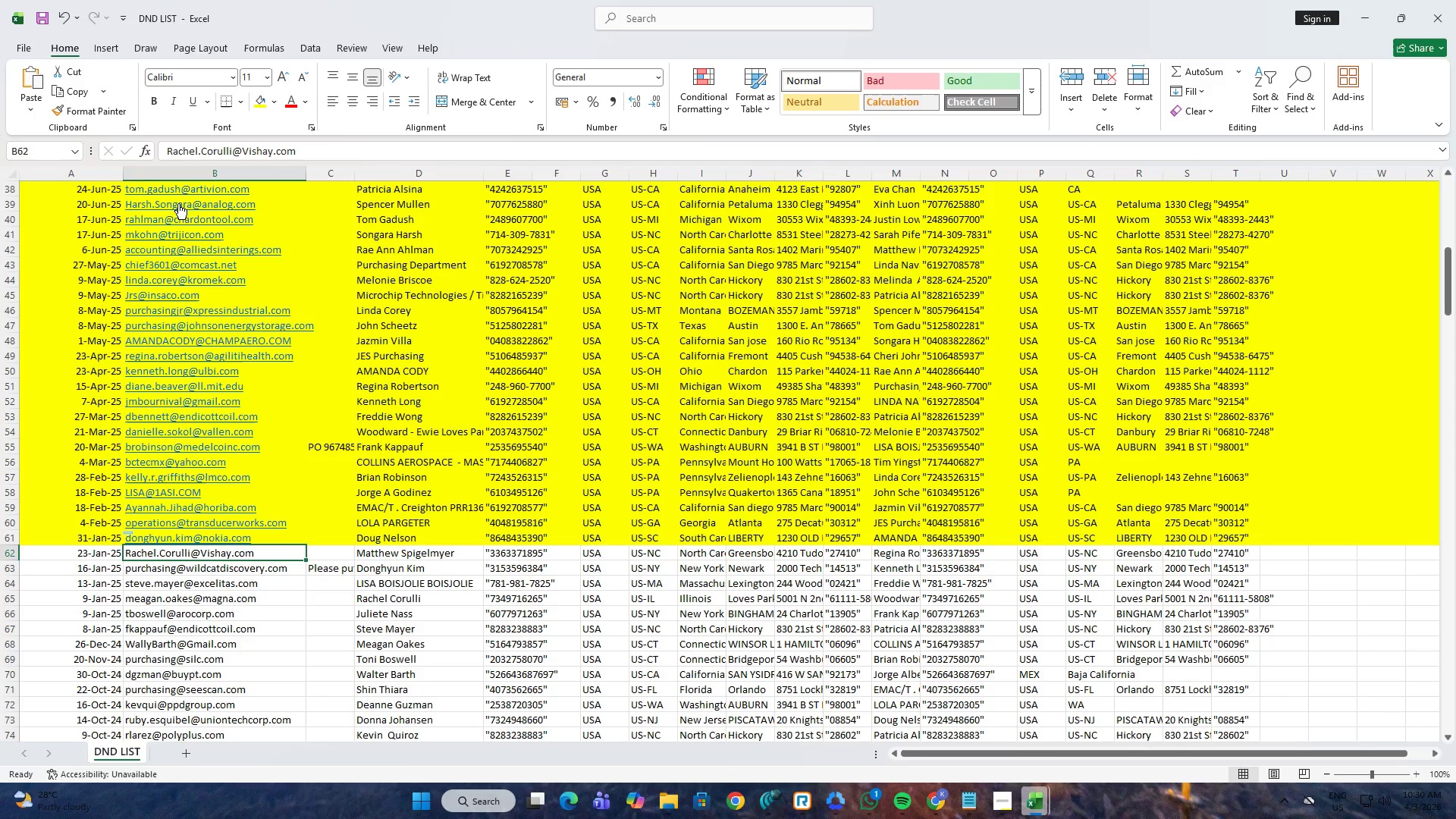 
left_click([218, 152])
 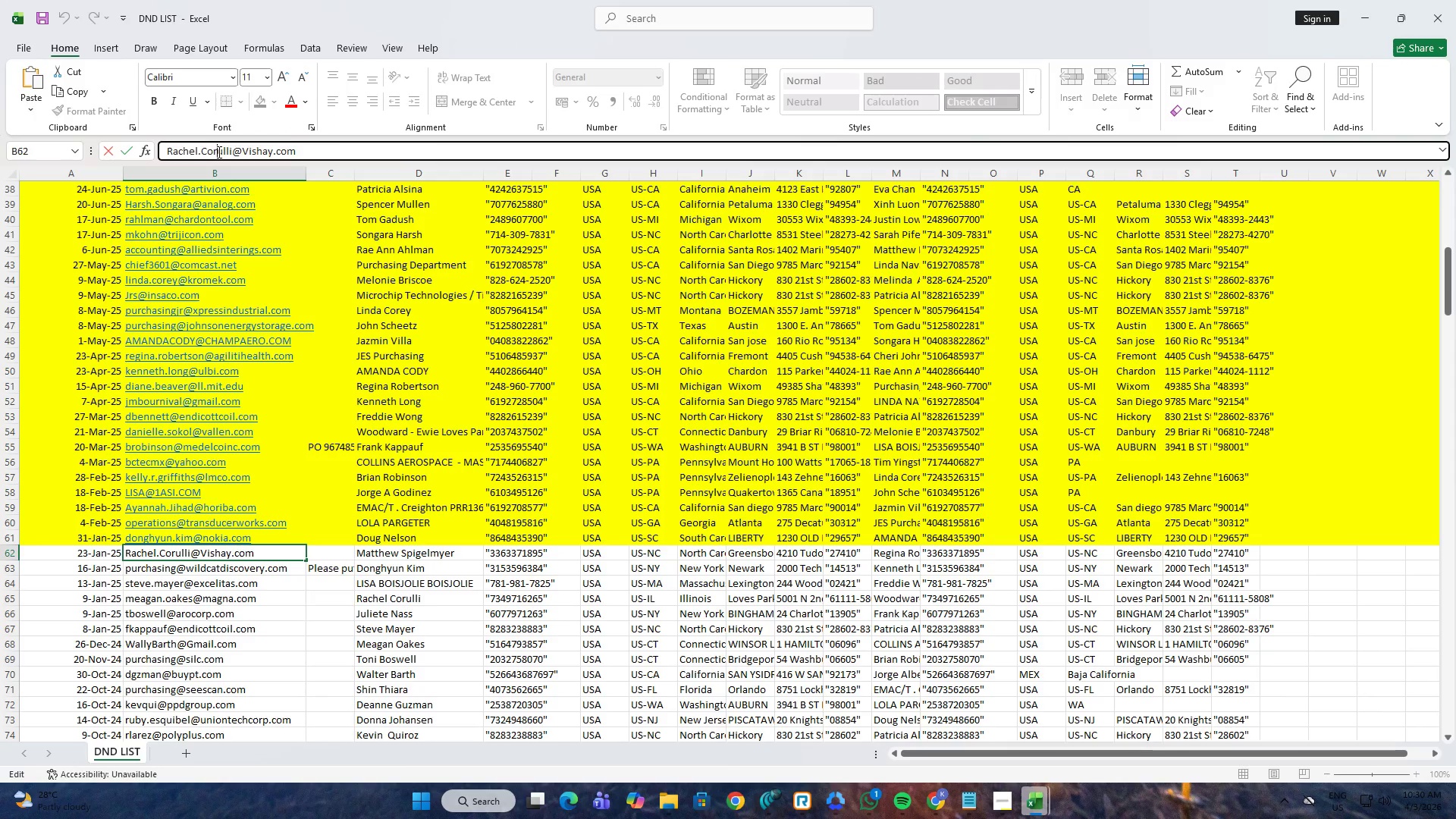 
key(Control+A)
 